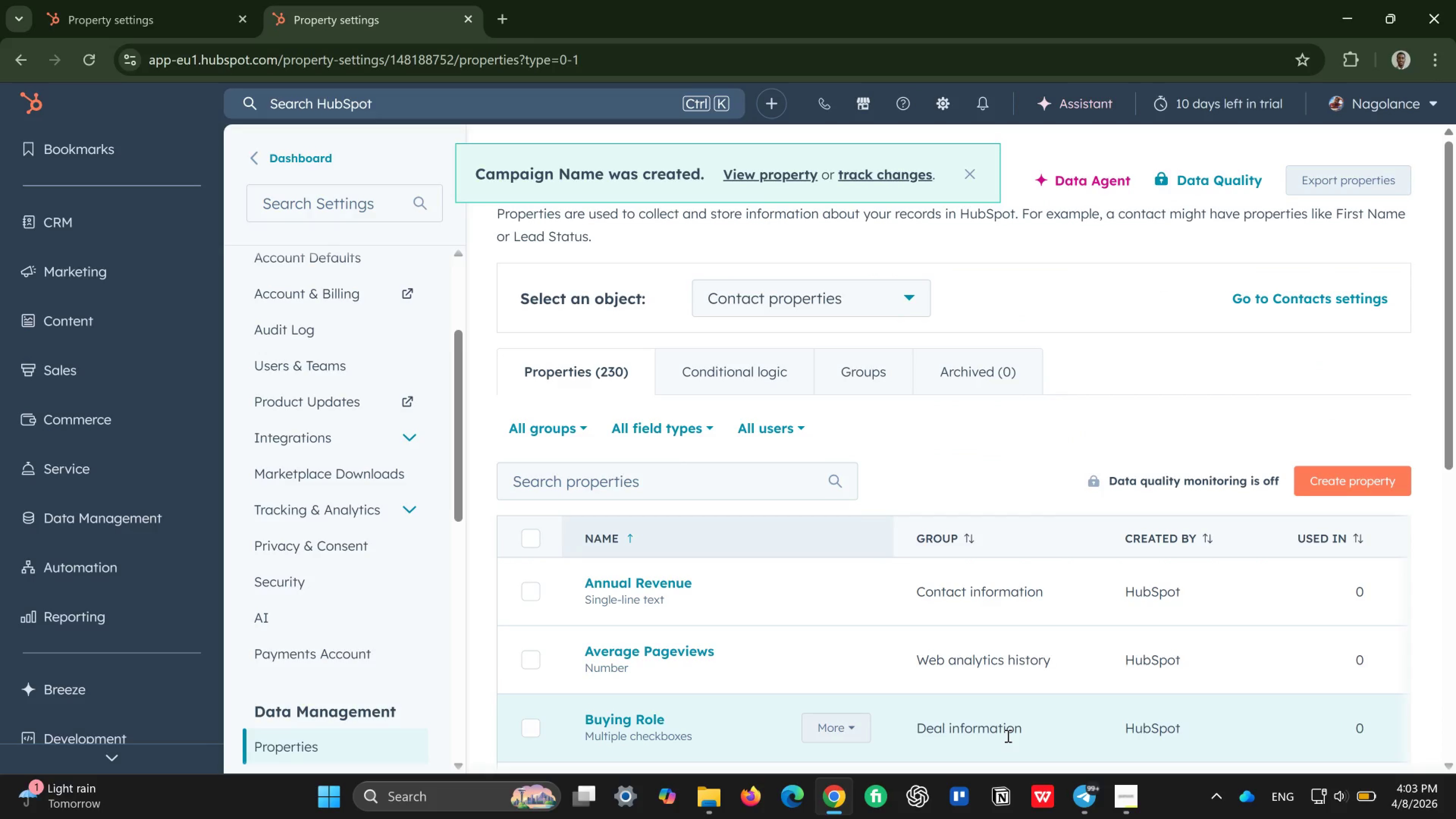 
left_click([1353, 483])
 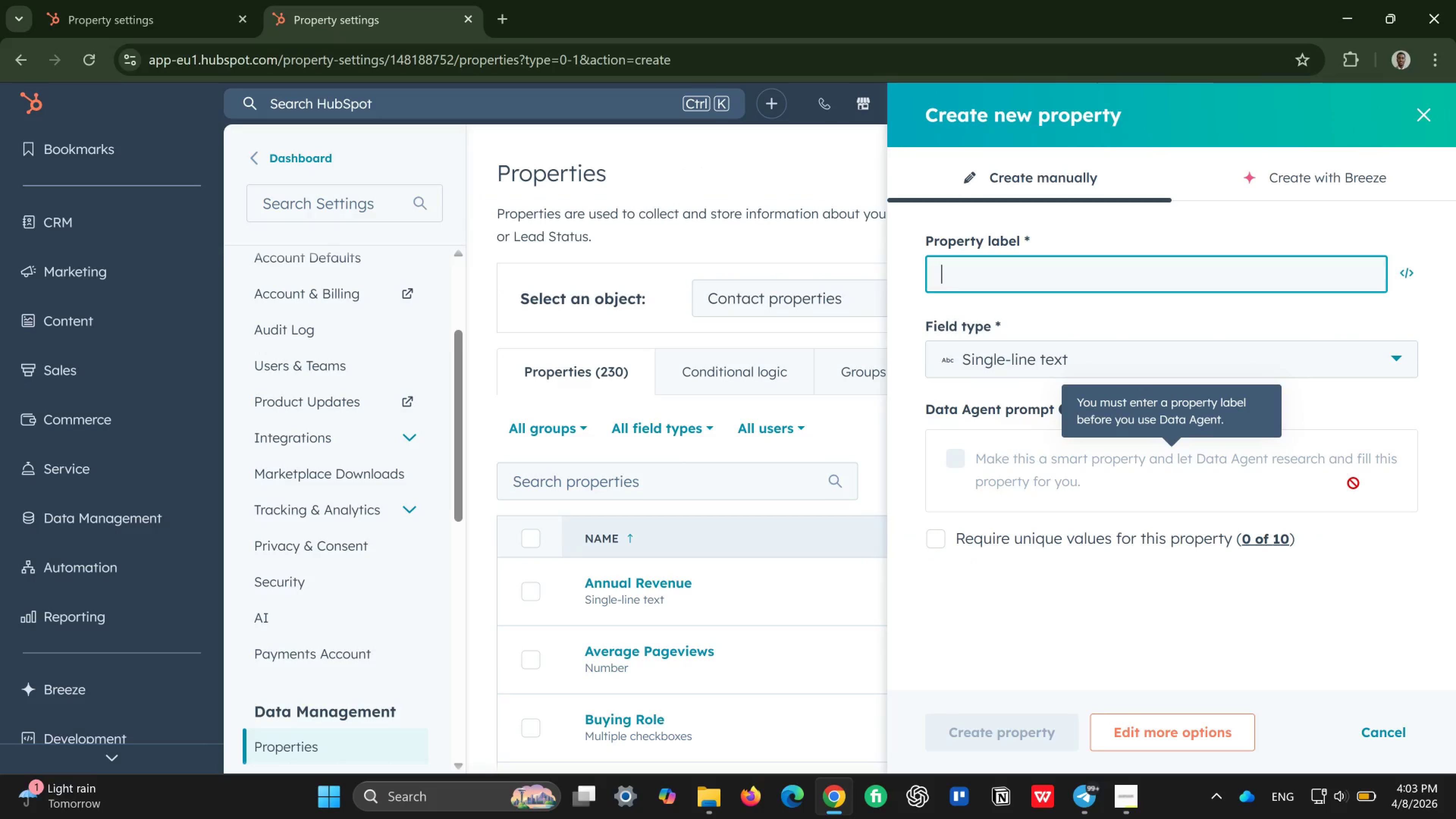 
type(Coupon Code Used)
 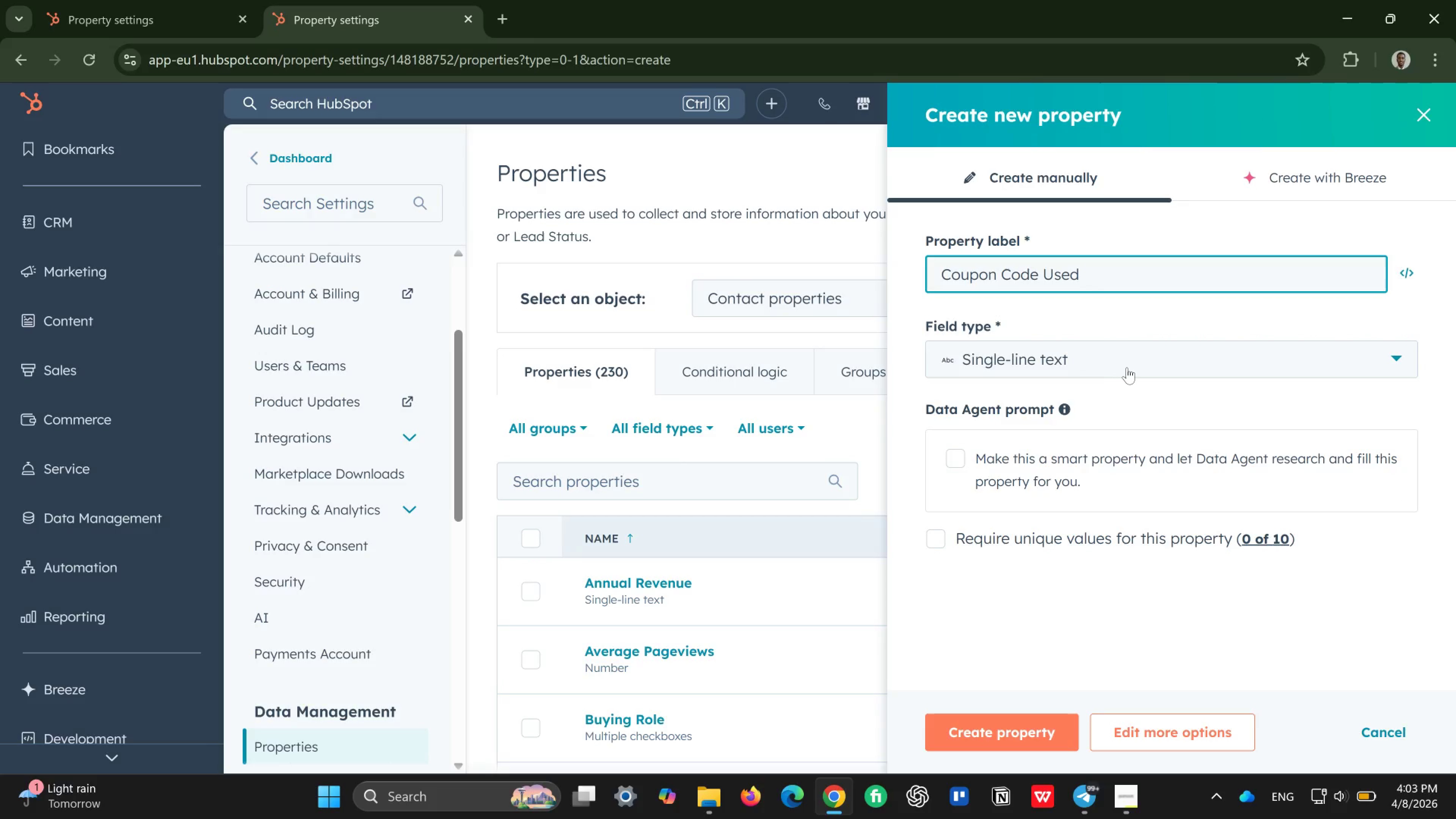 
wait(6.45)
 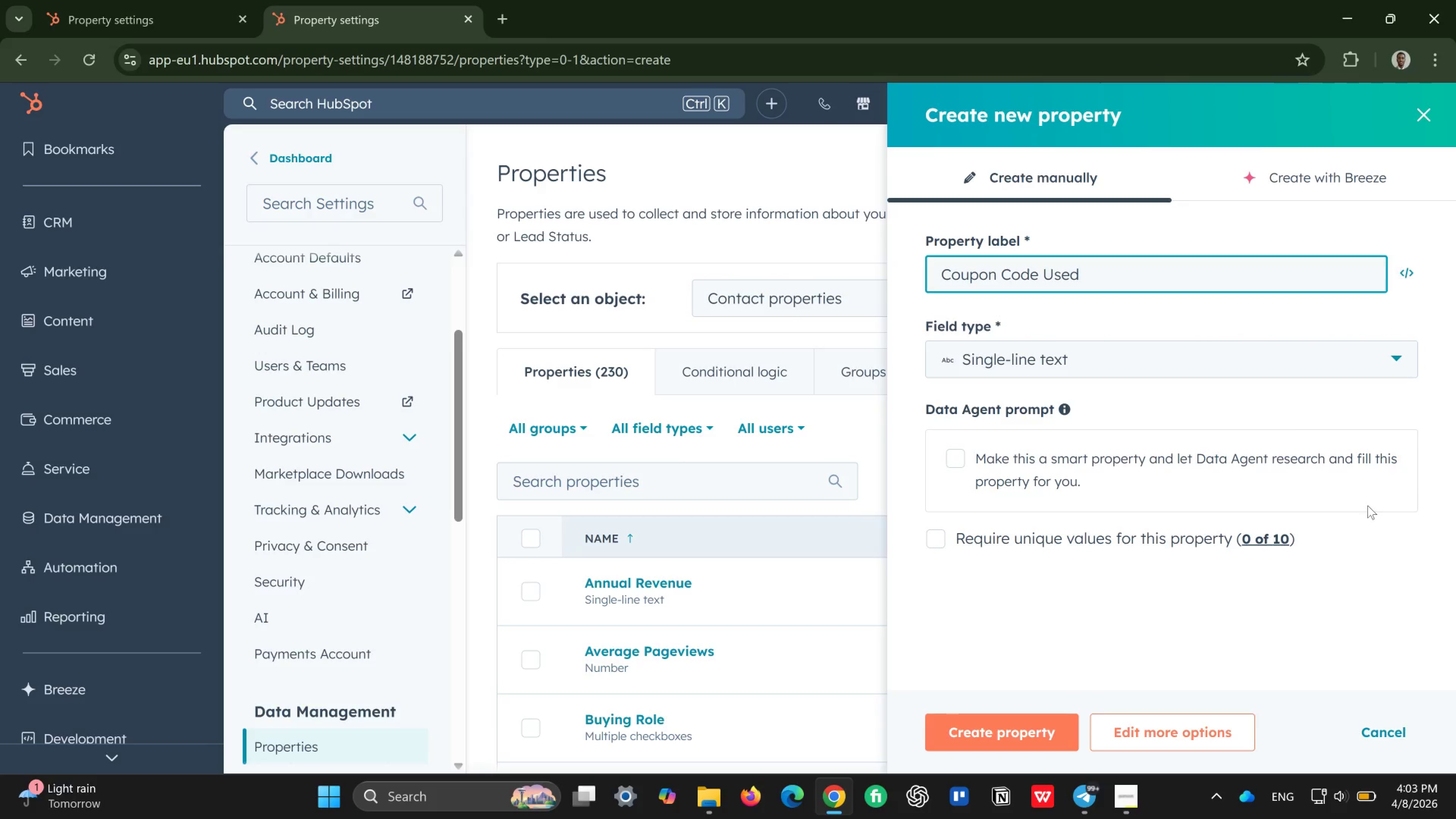 
left_click([982, 727])
 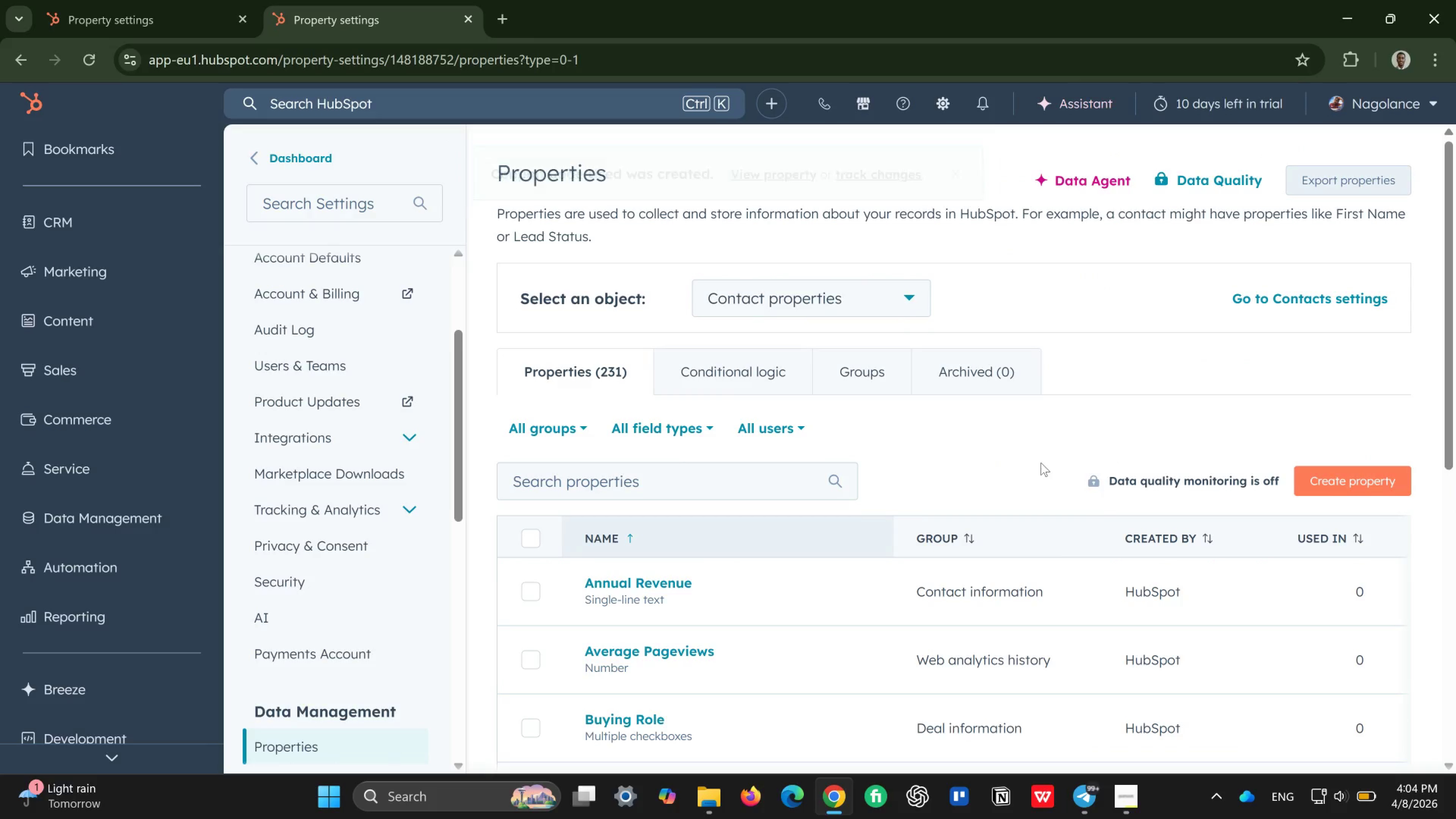 
wait(10.47)
 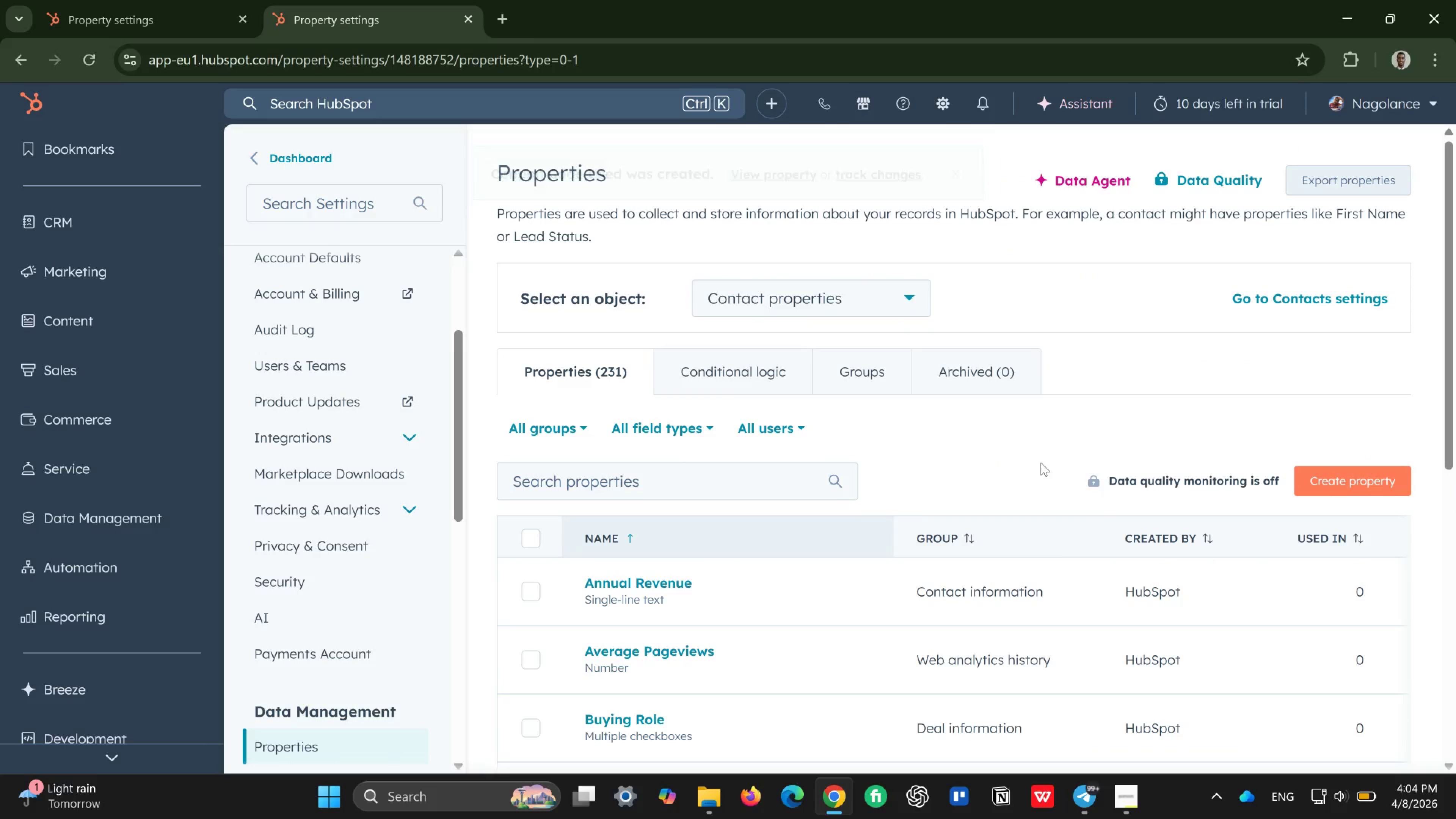 
left_click([904, 293])
 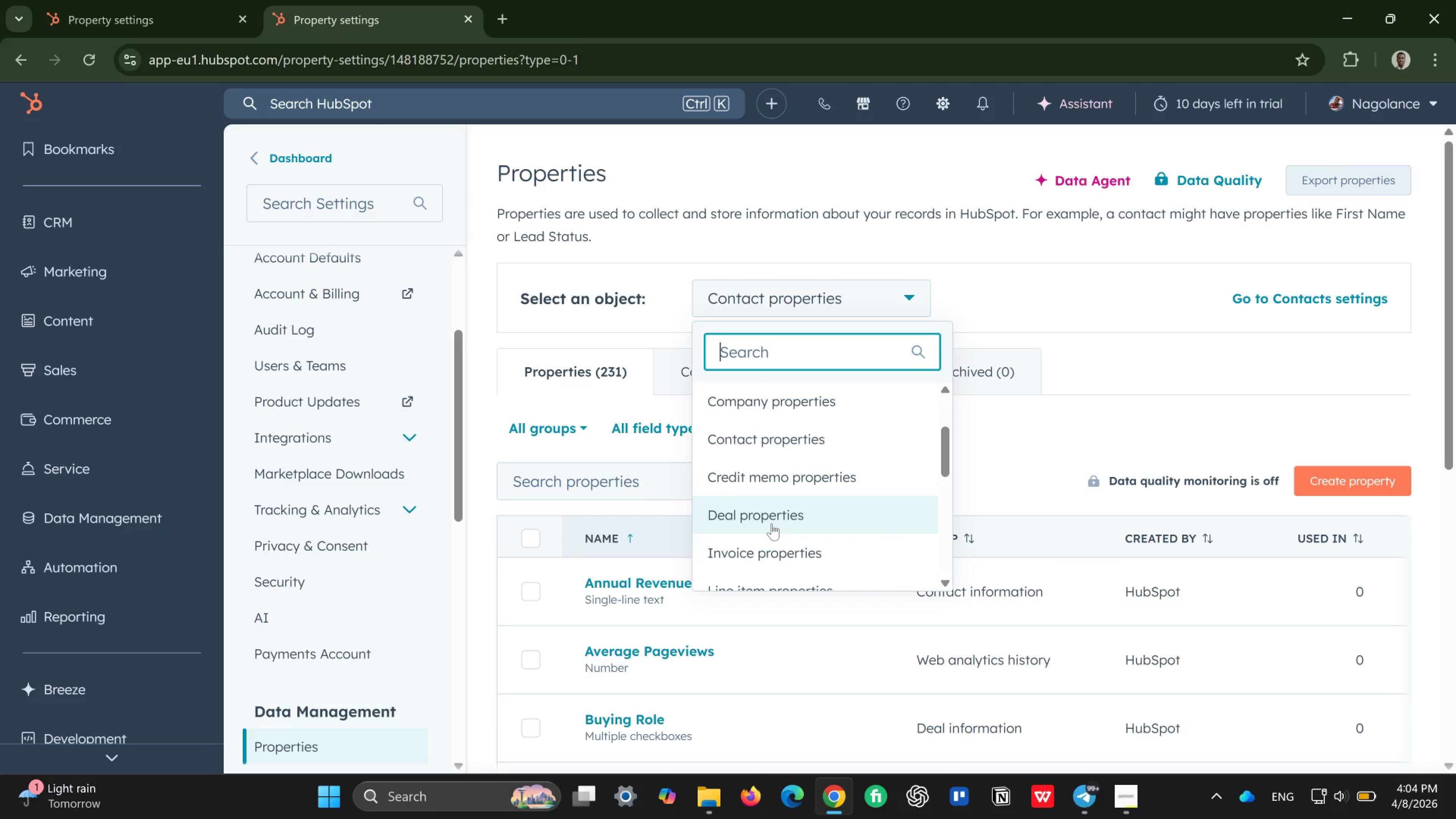 
left_click([788, 508])
 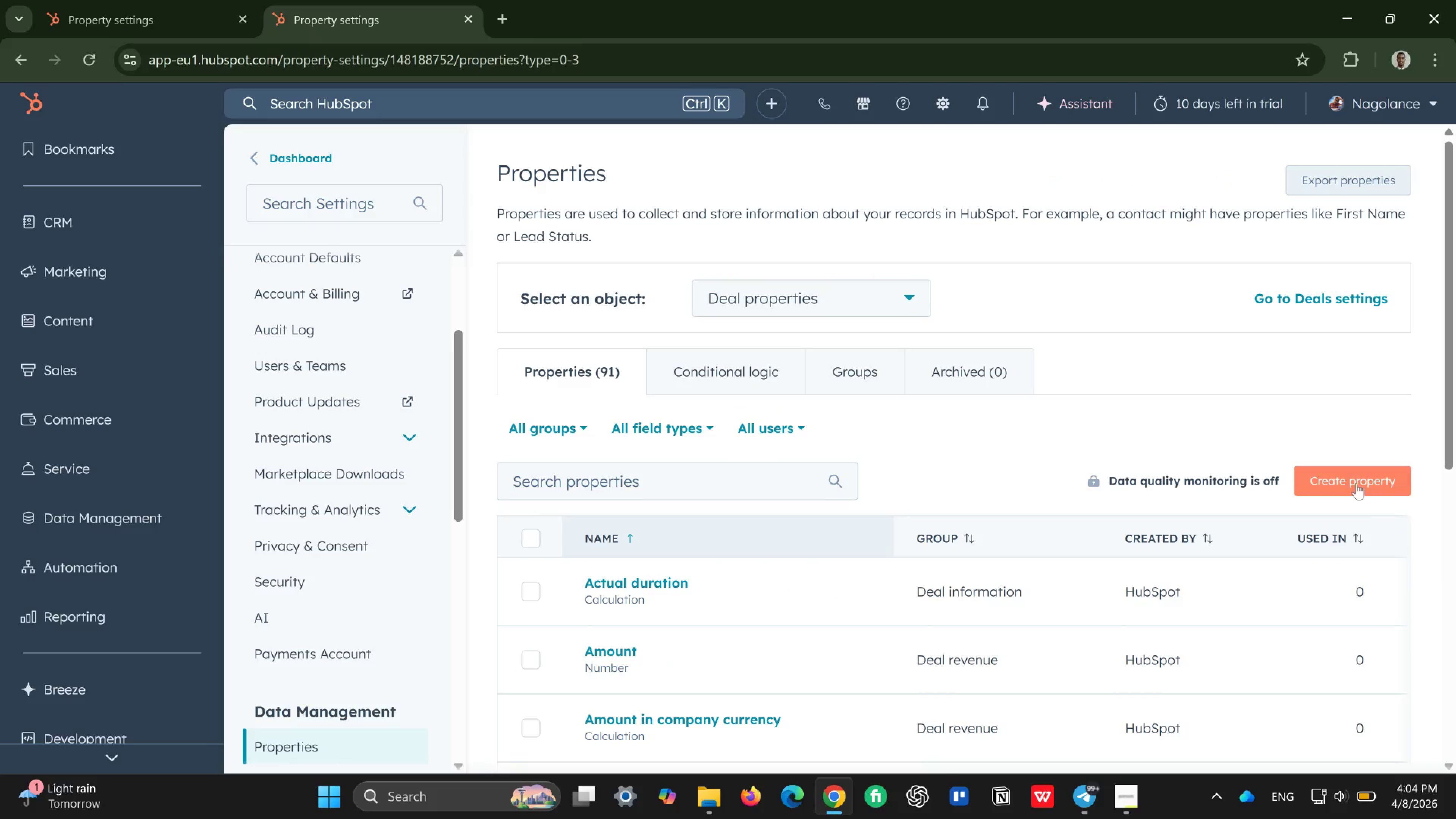 
left_click([1360, 478])
 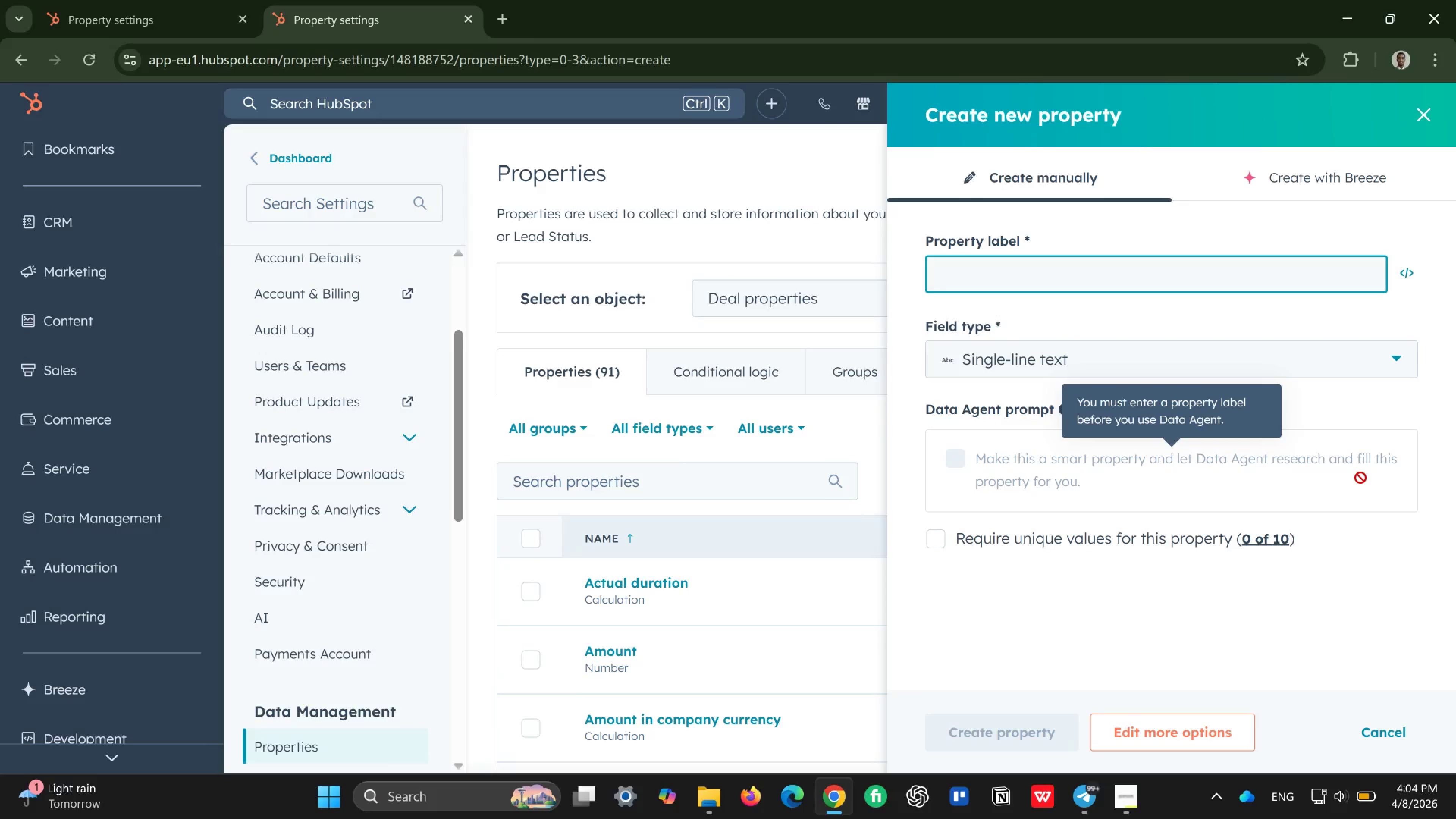 
wait(39.1)
 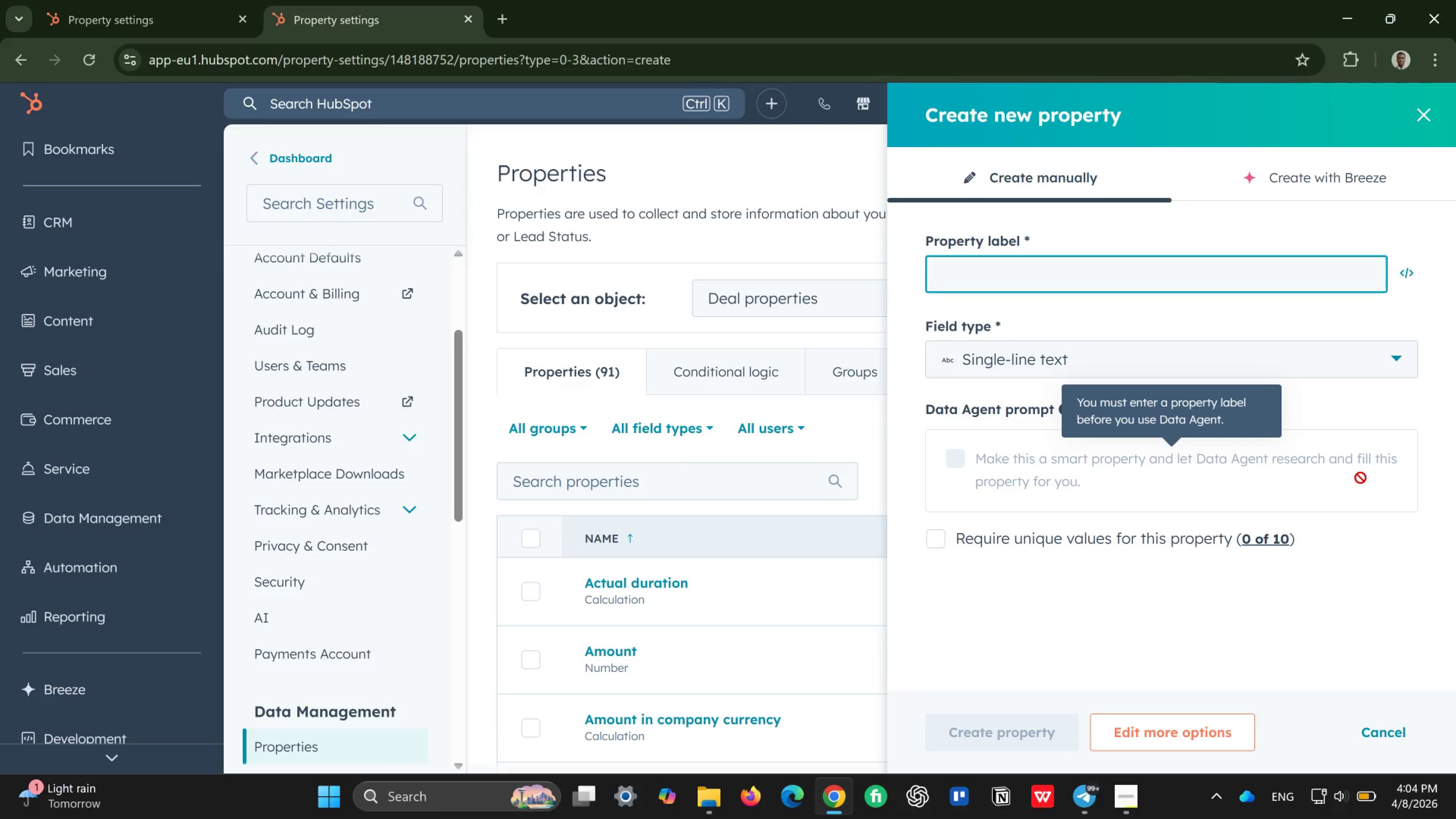 
type(Campain)
key(Backspace)
type(gn Spend)
 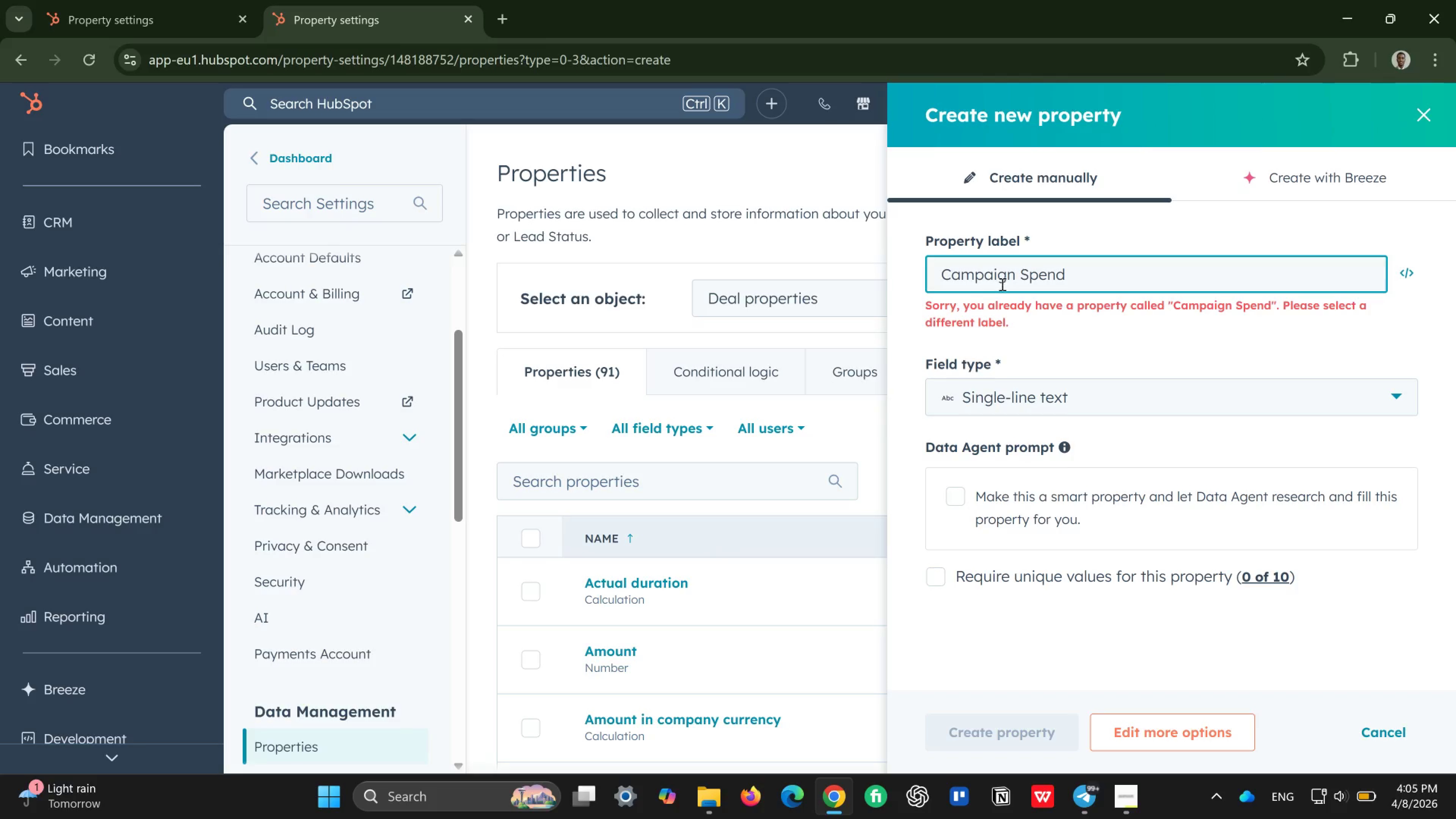 
wait(5.12)
 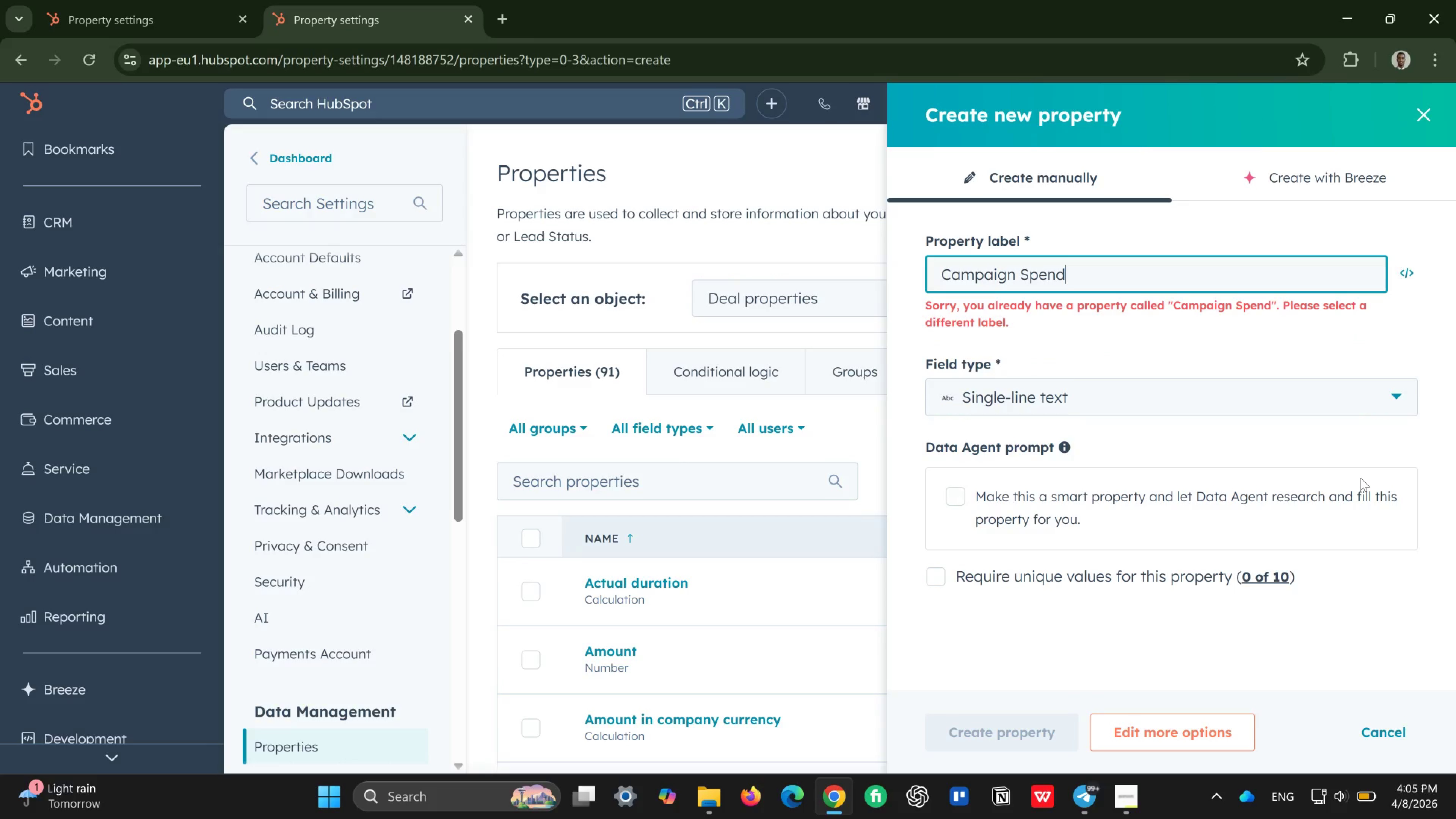 
left_click([642, 481])
 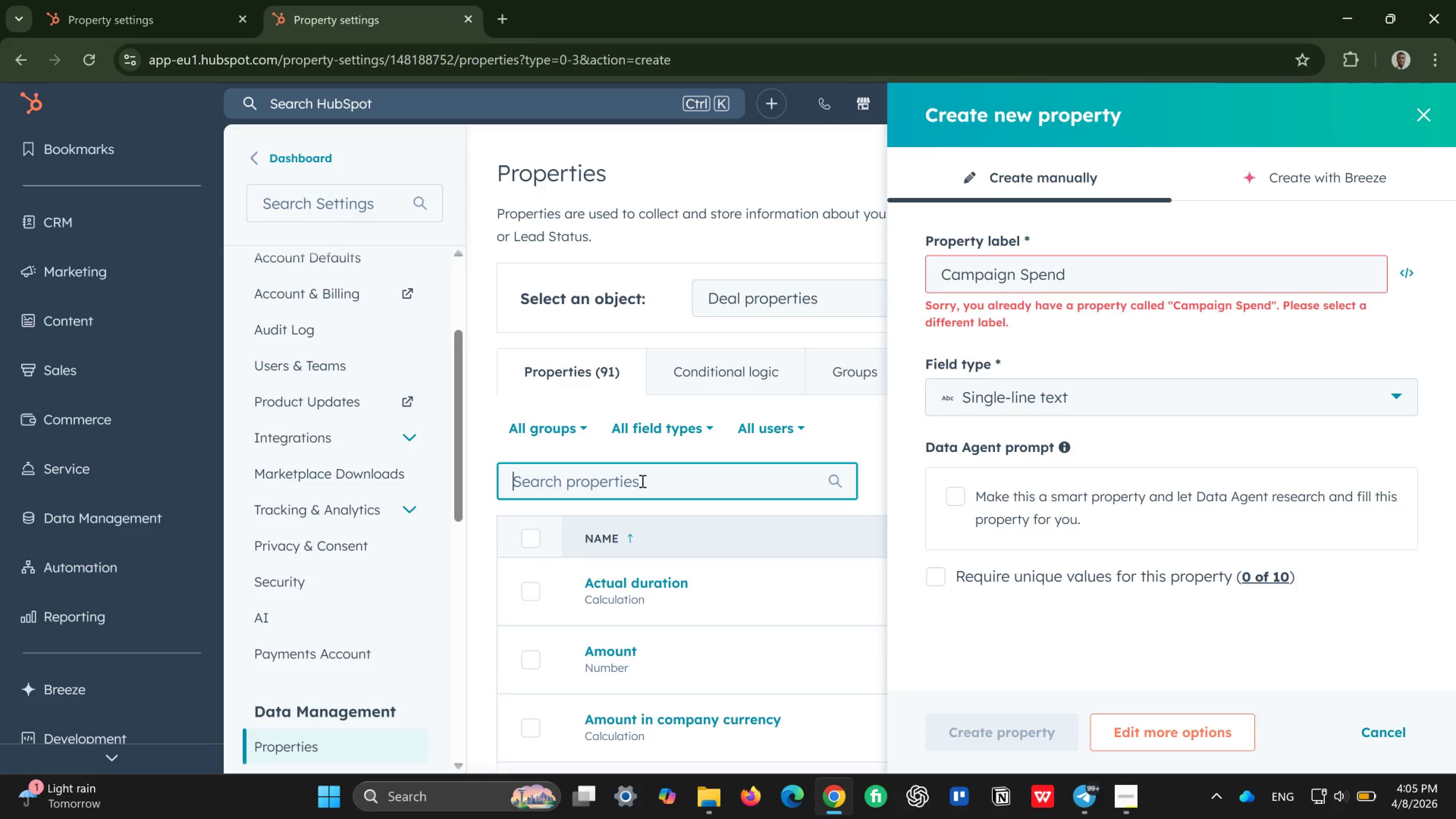 
type(campaign)
 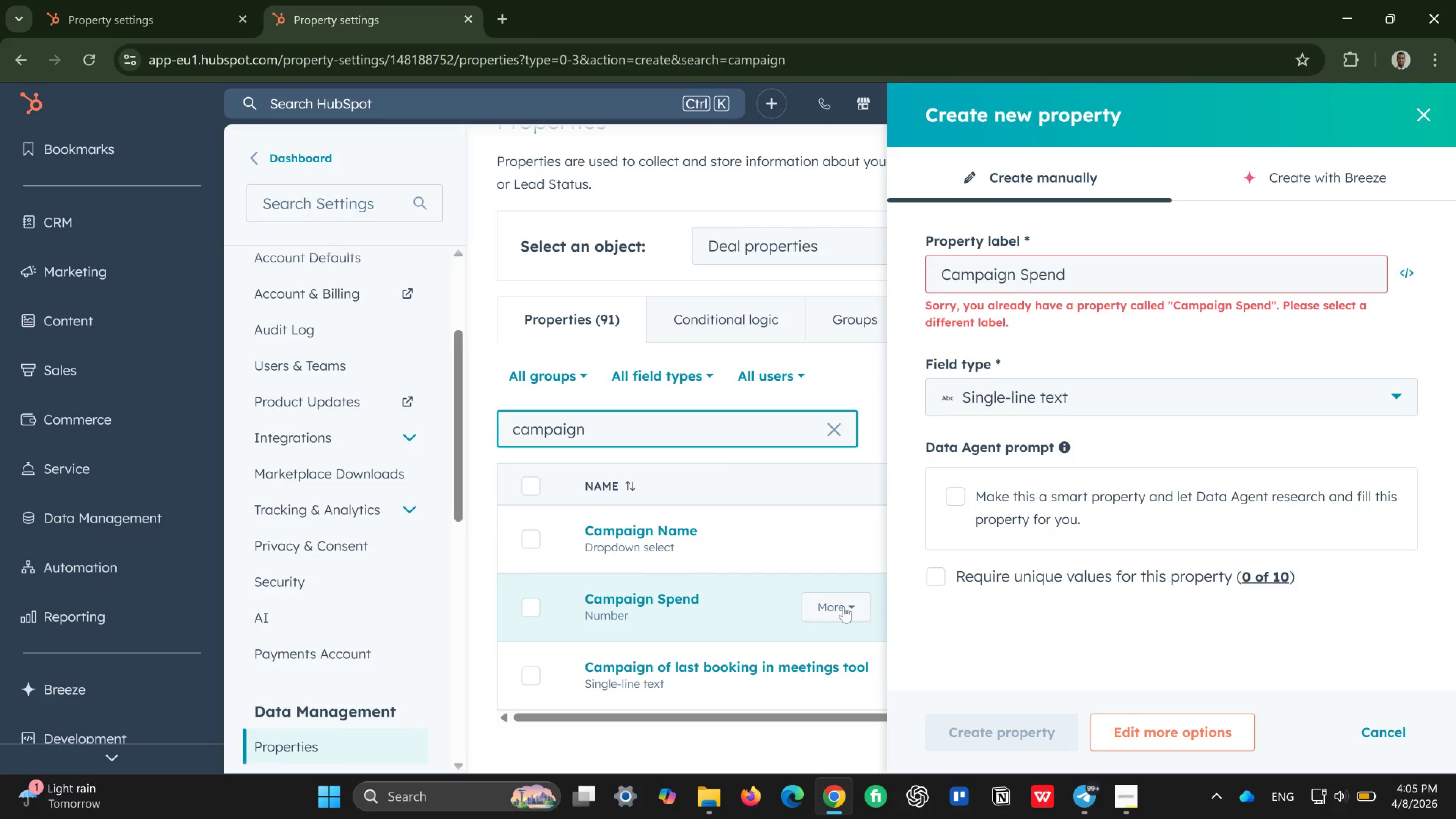 
wait(12.85)
 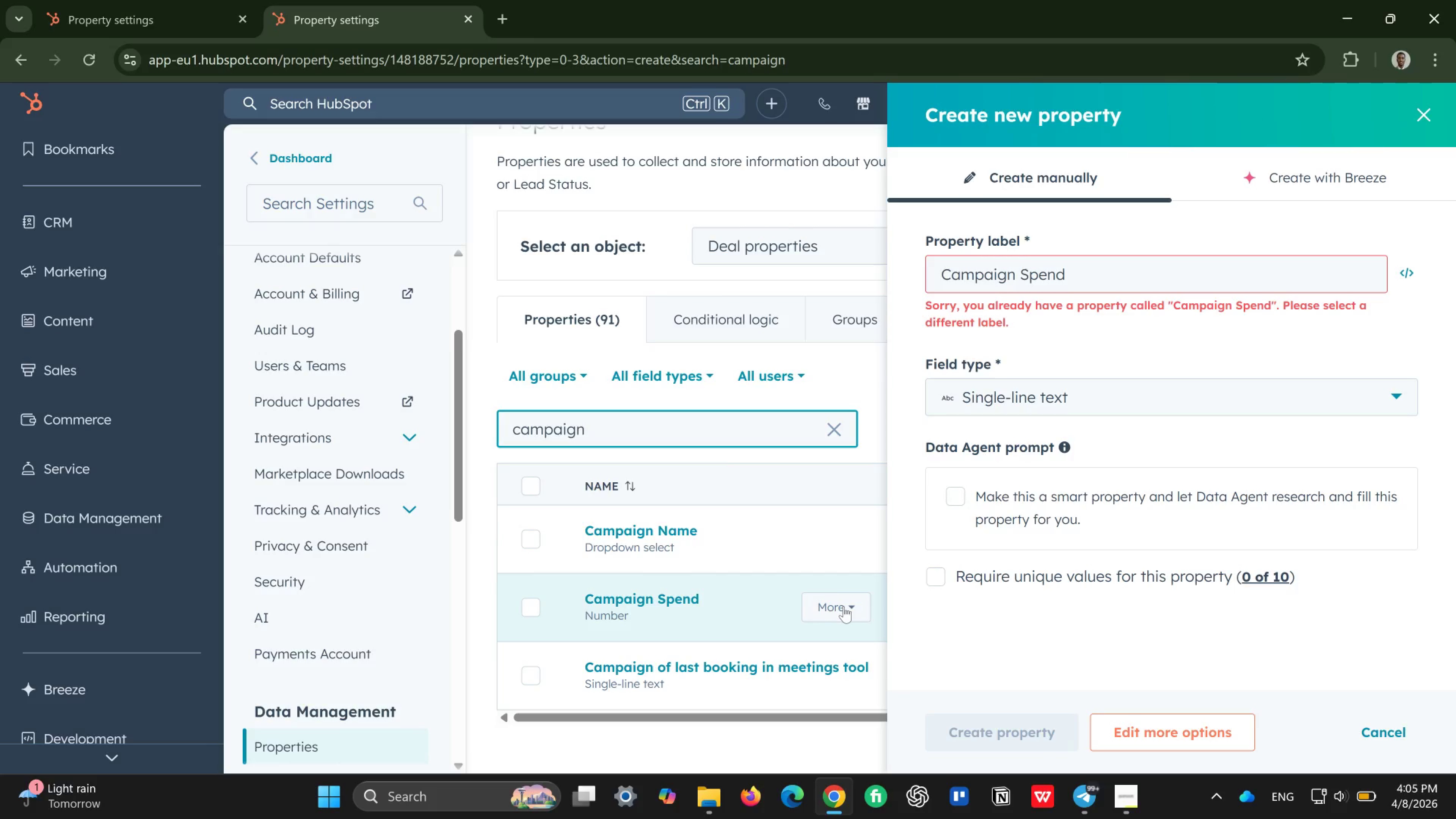 
left_click([522, 603])
 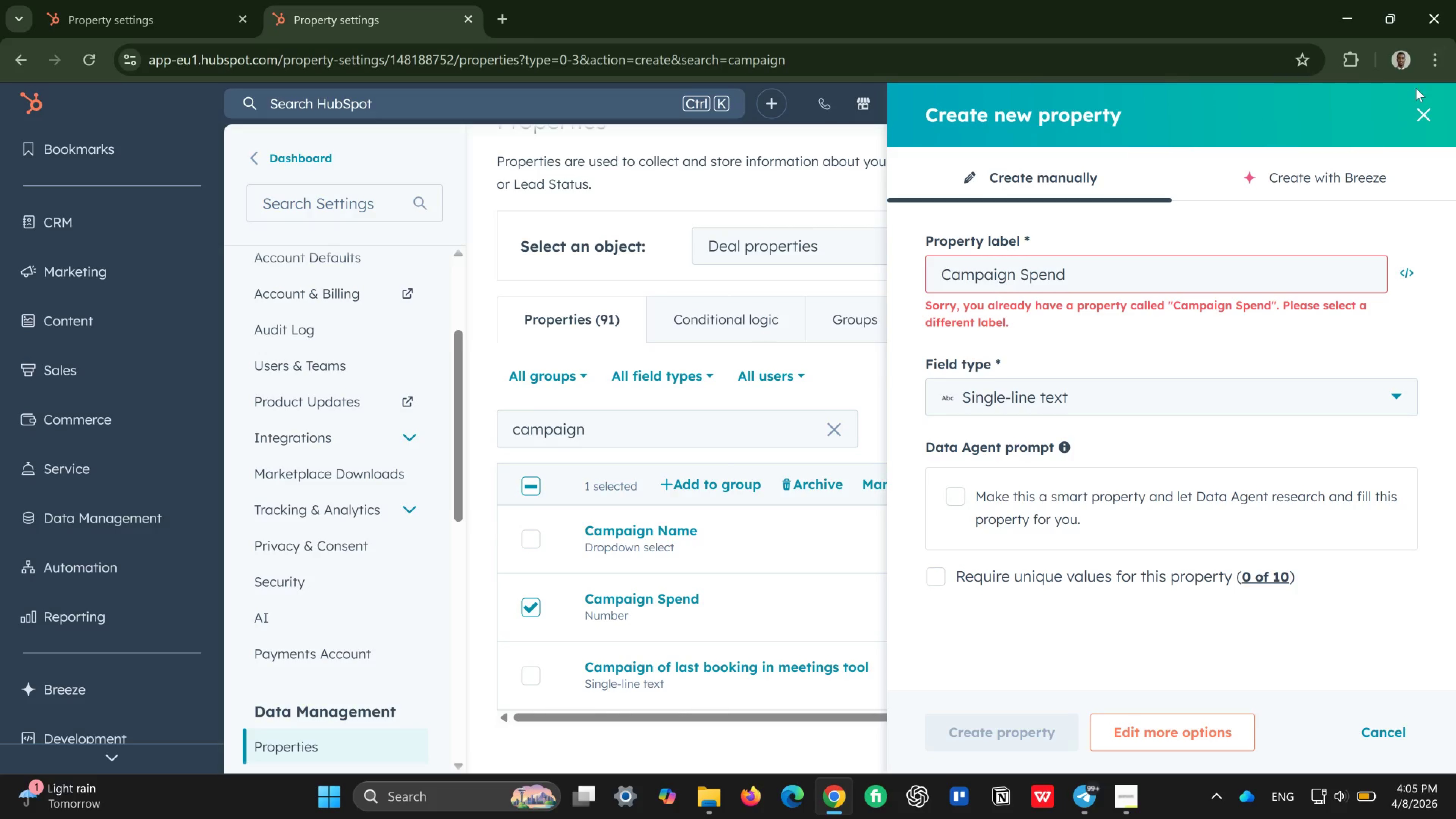 
left_click([1421, 105])
 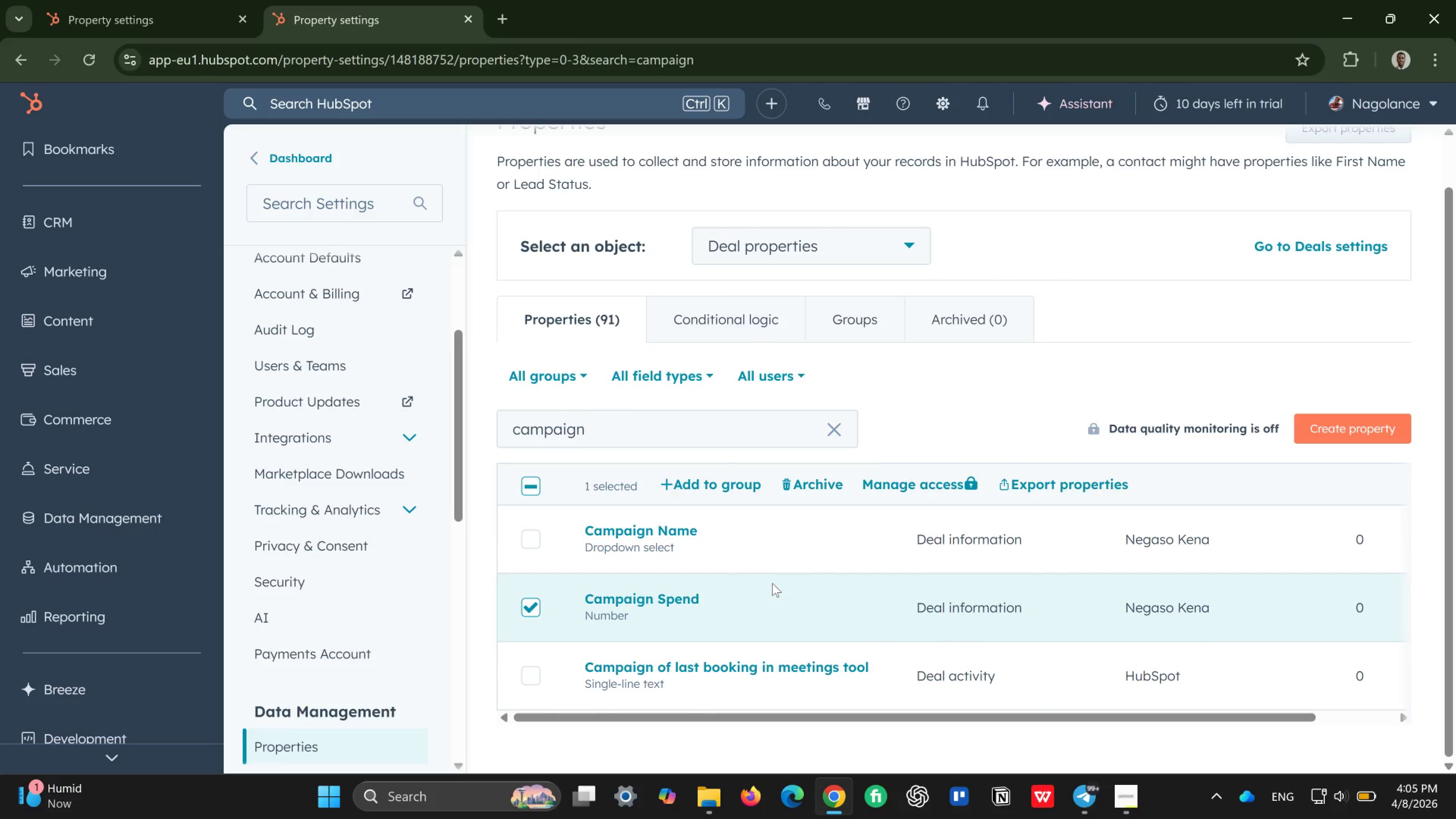 
wait(9.58)
 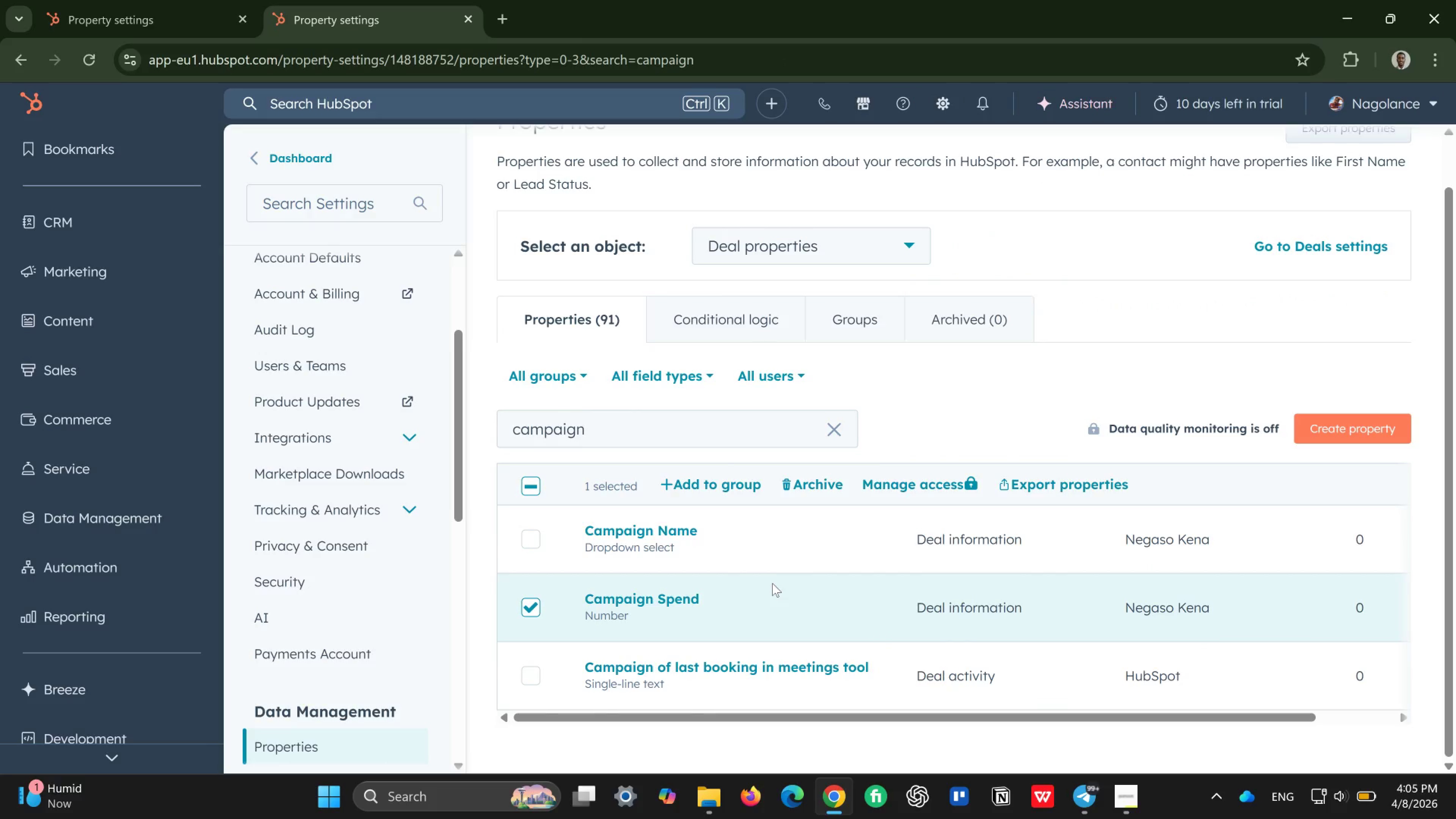 
left_click([524, 534])
 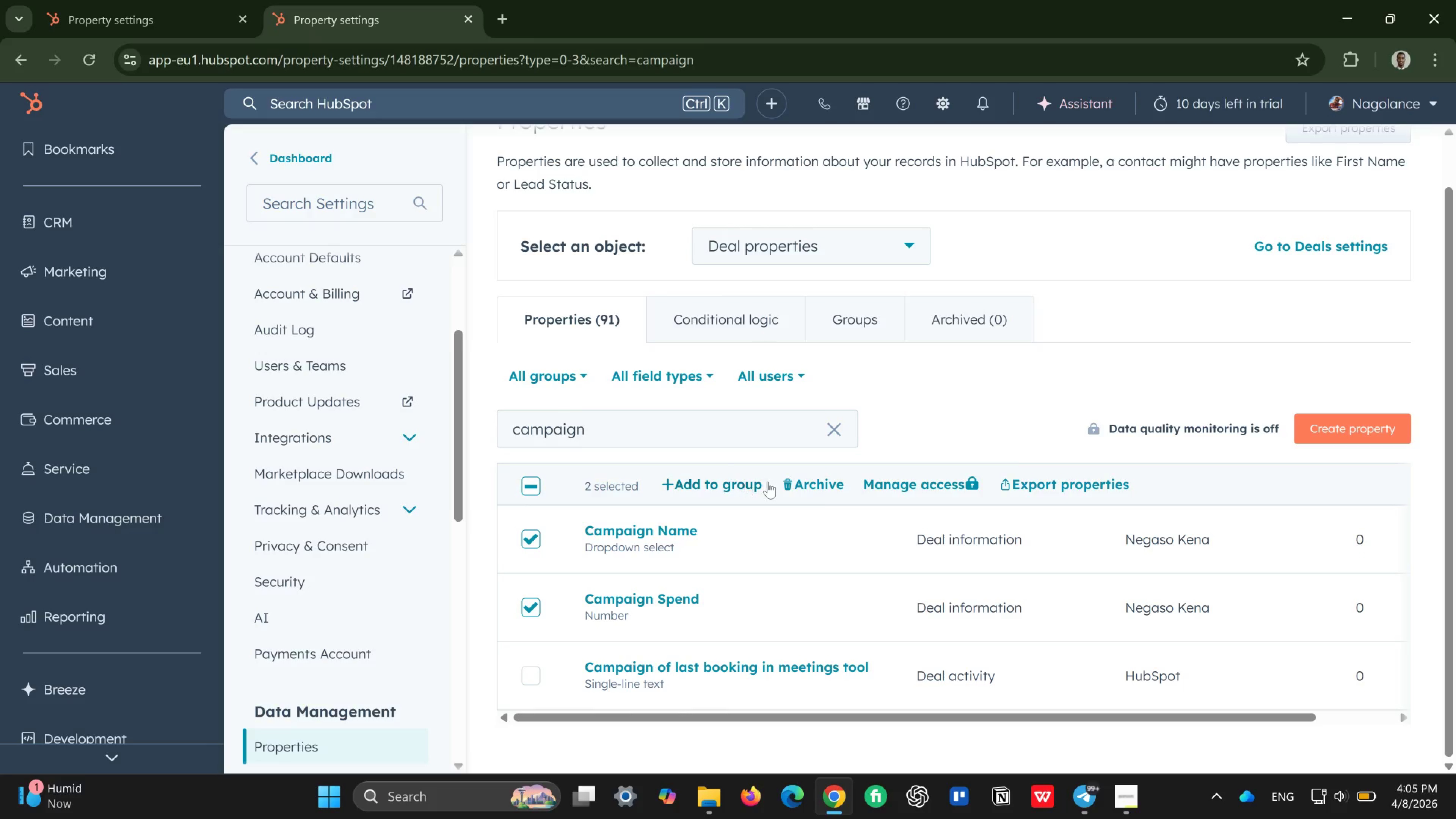 
left_click([822, 483])
 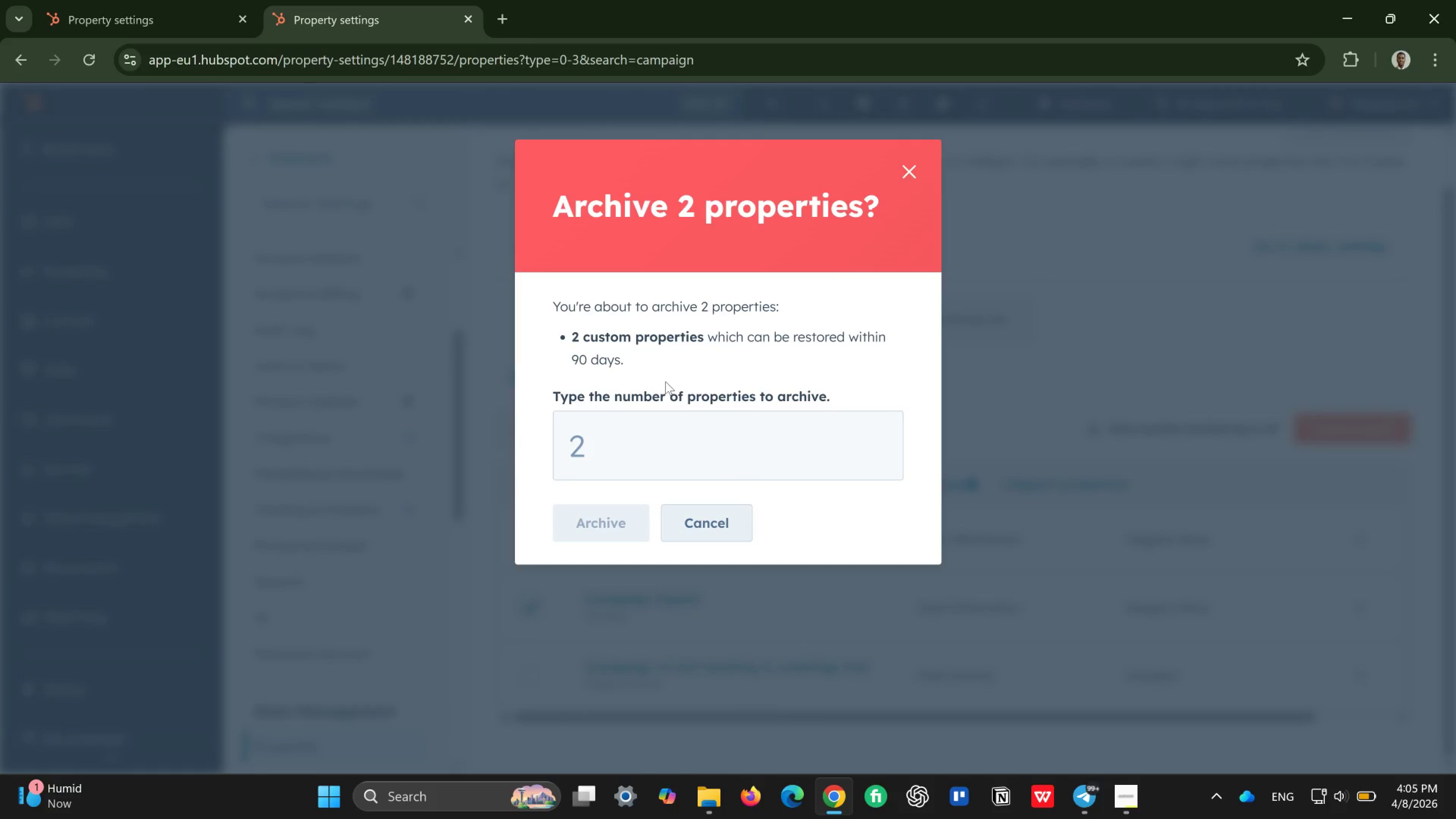 
left_click([665, 436])
 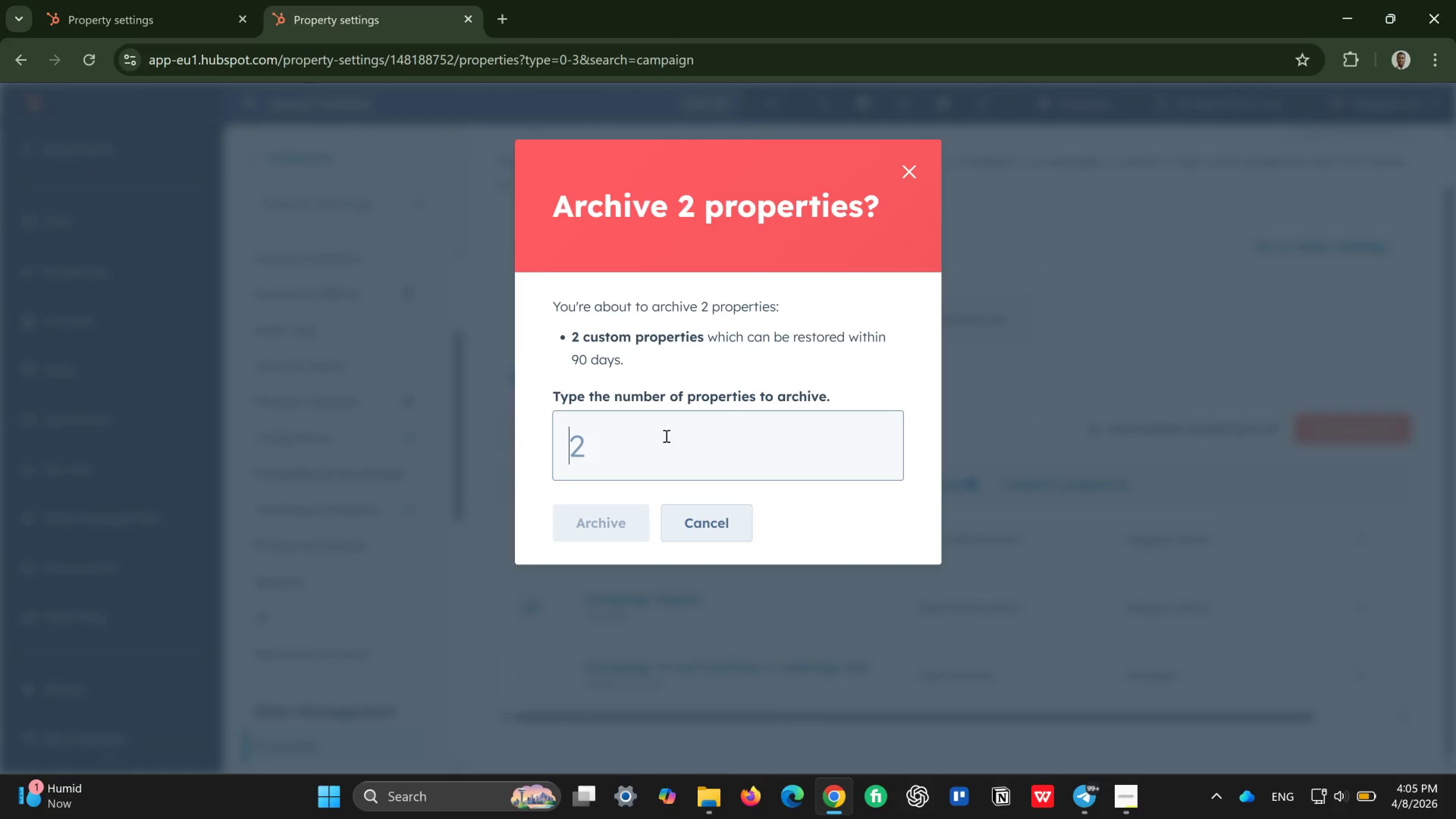 
key(2)
 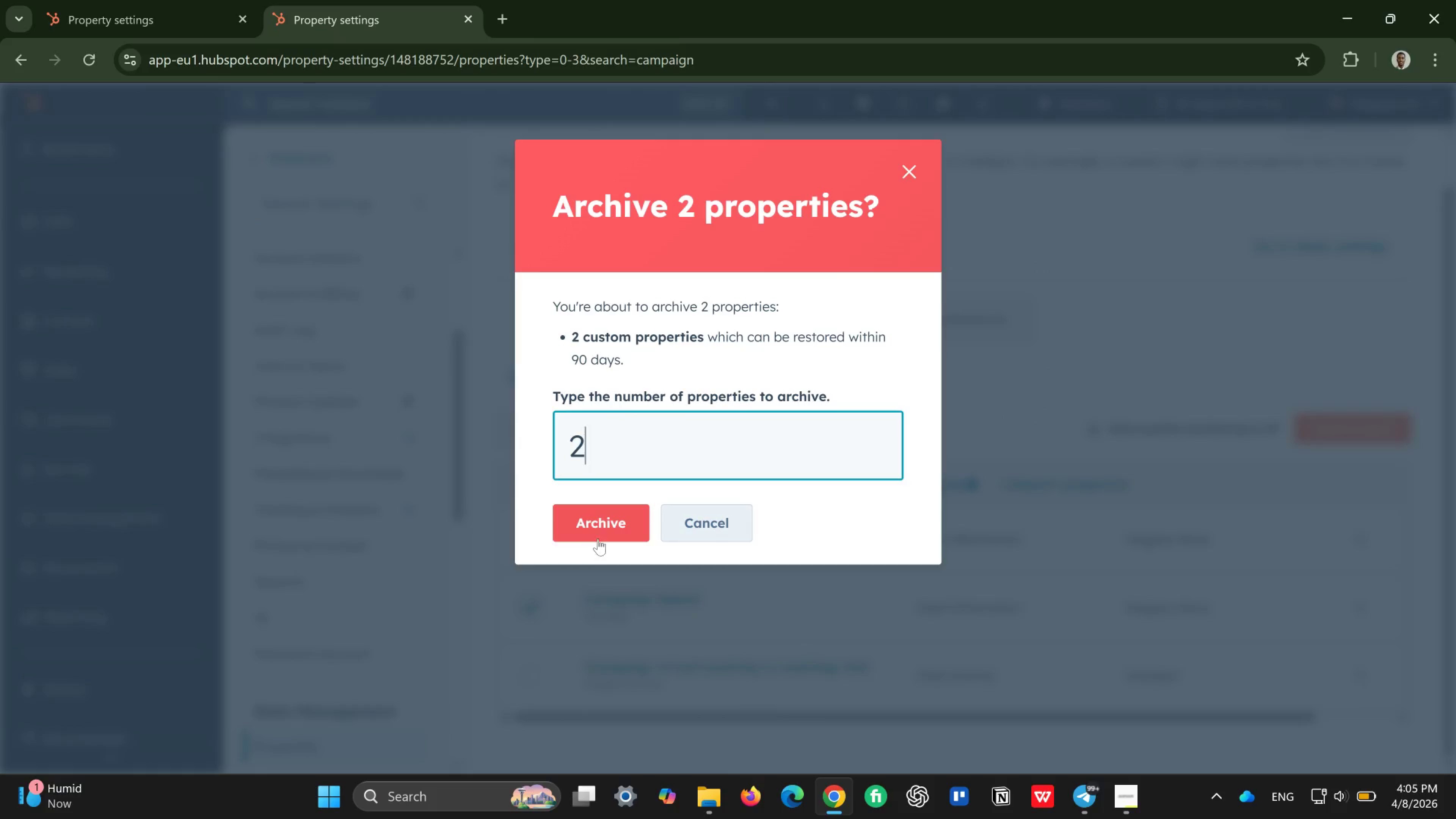 
left_click([601, 538])
 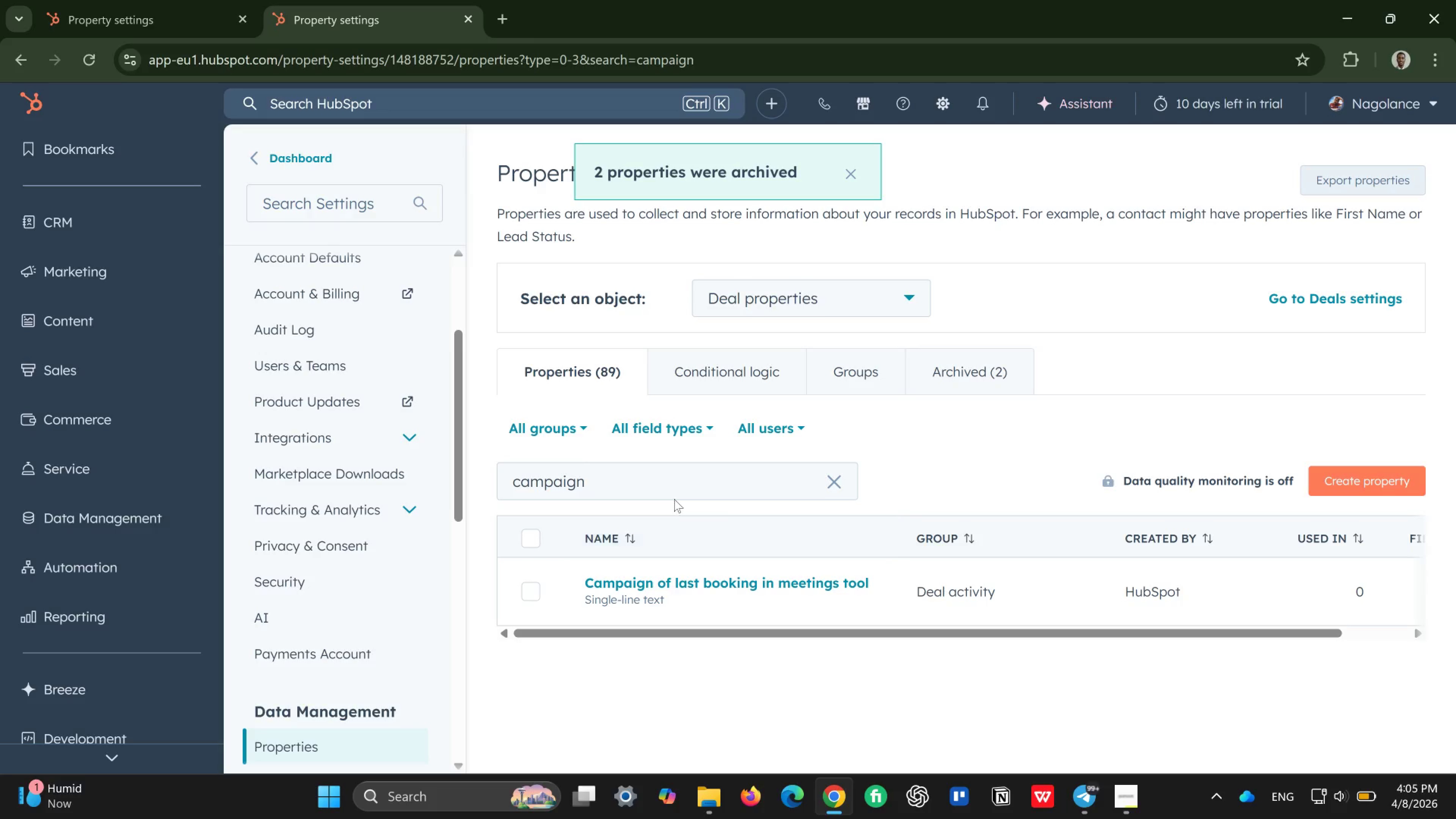 
left_click([965, 375])
 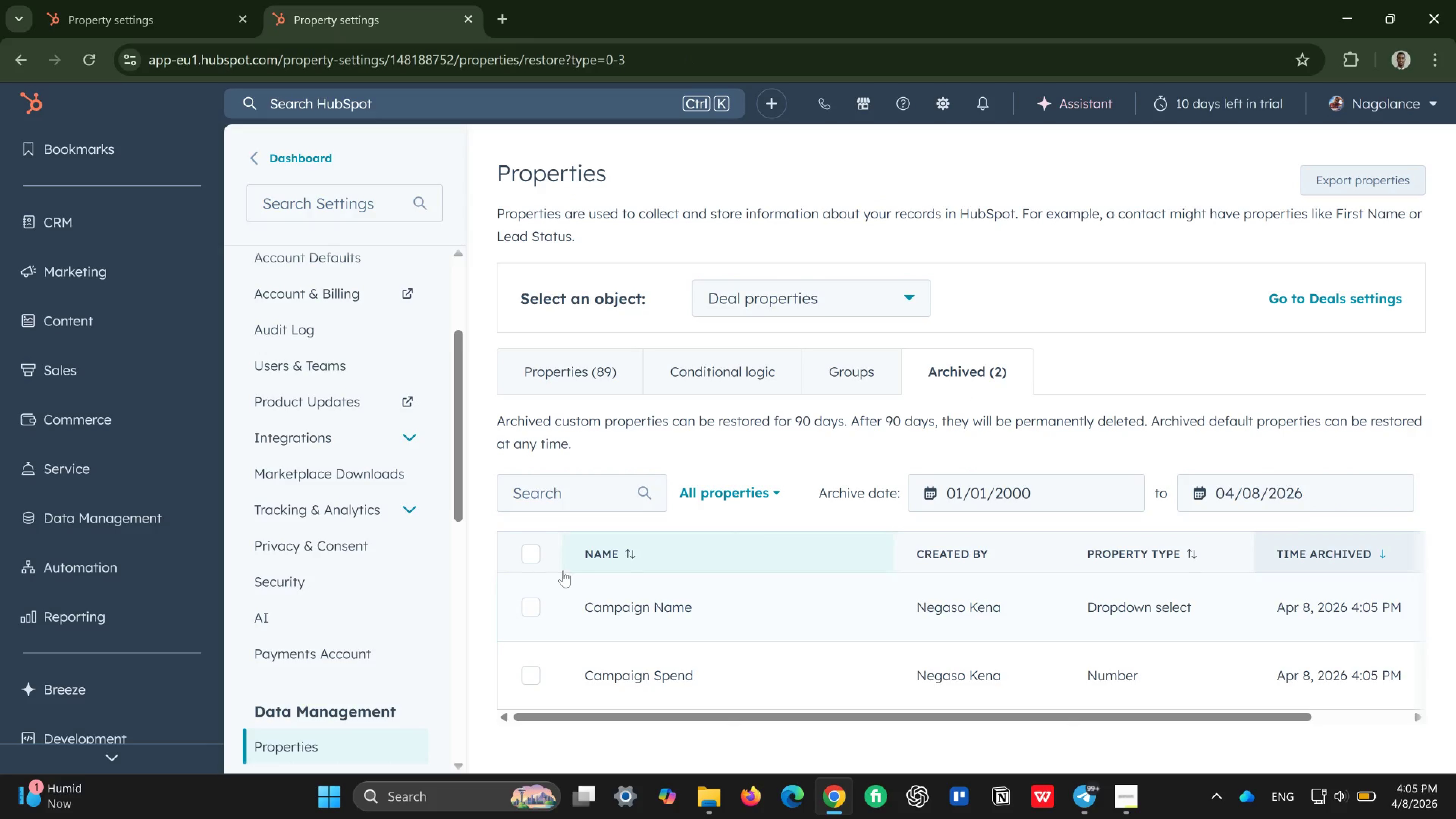 
left_click([532, 552])
 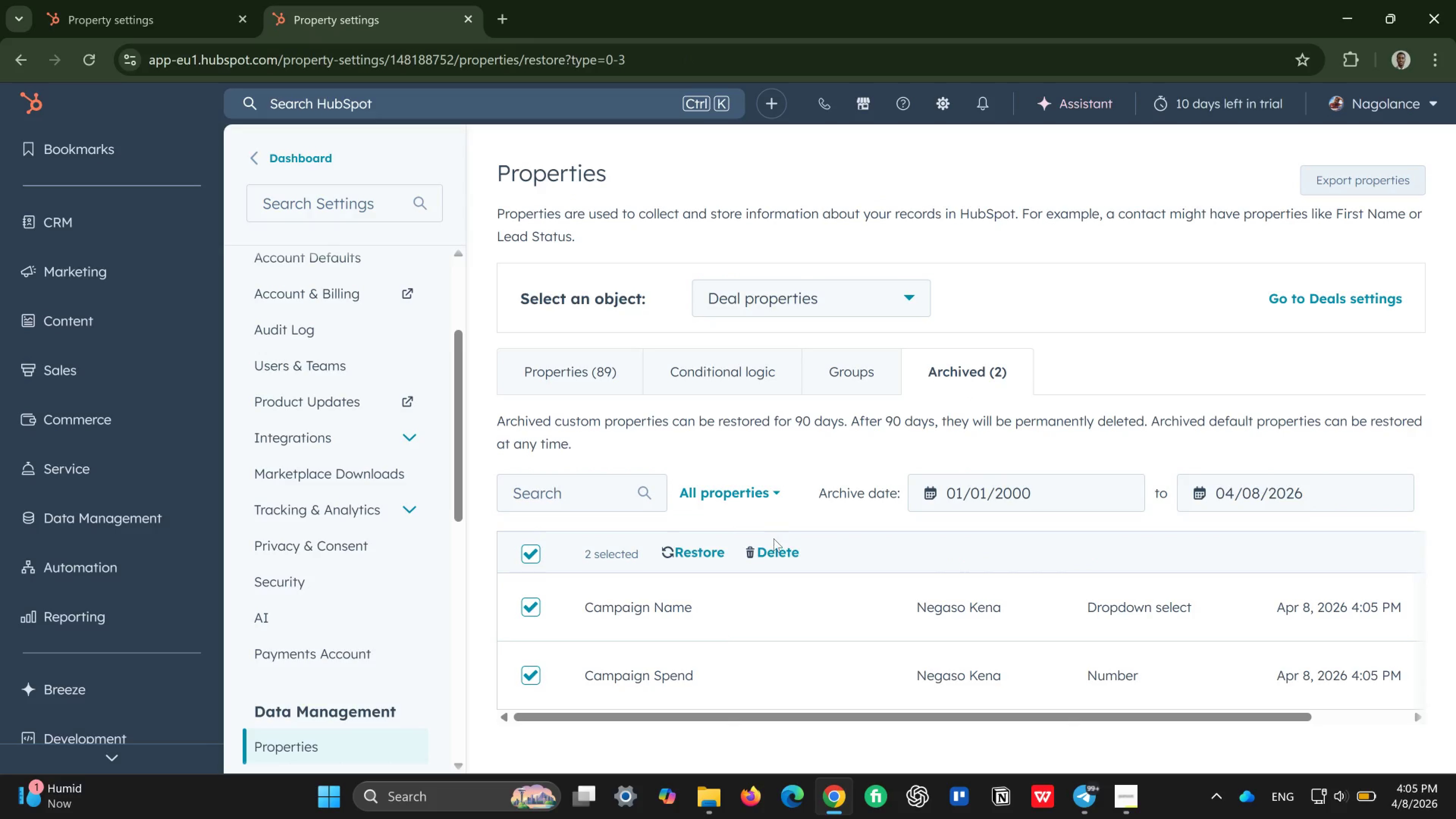 
left_click_drag(start_coordinate=[774, 540], to_coordinate=[774, 549])
 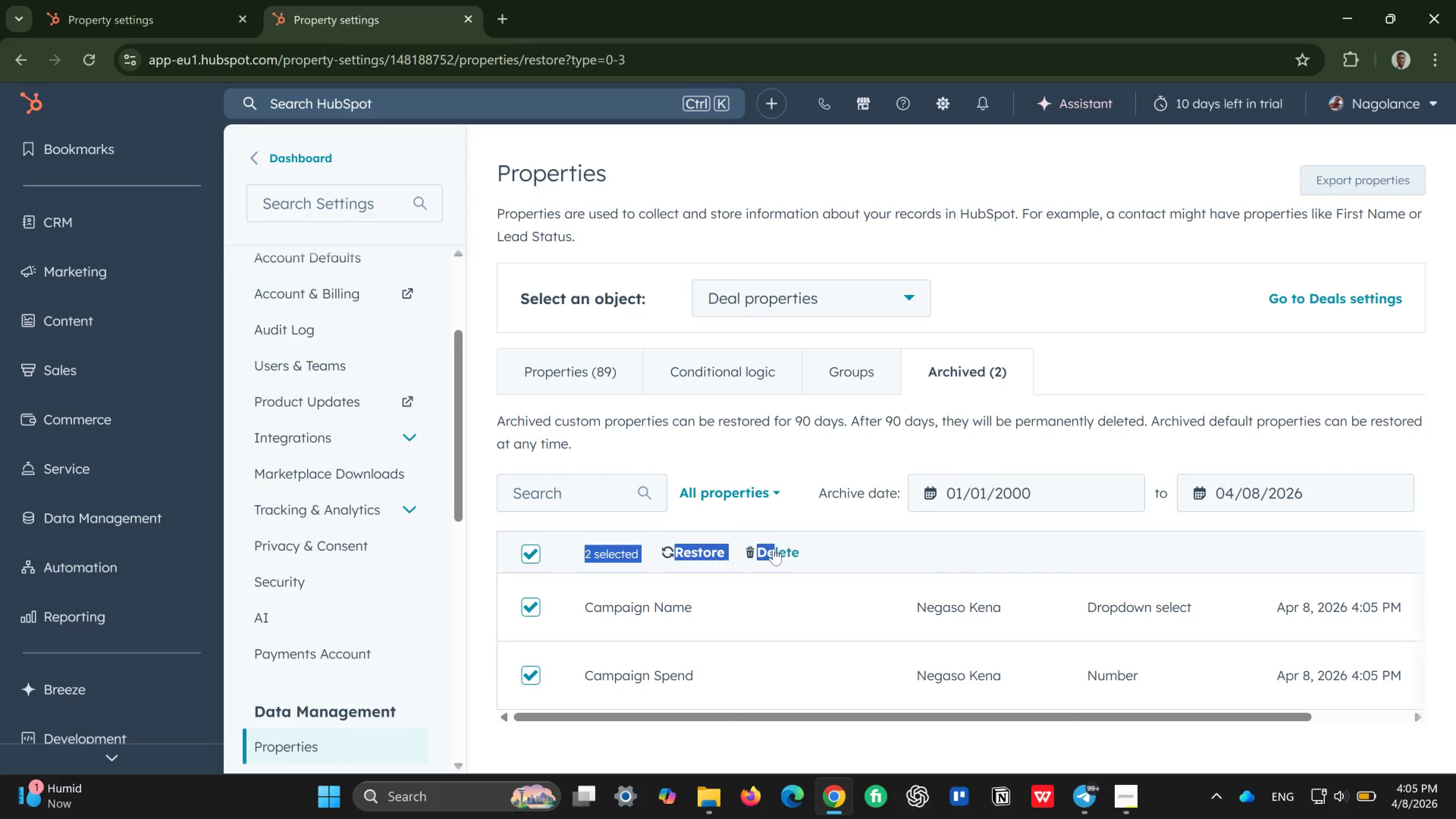 
left_click([774, 549])
 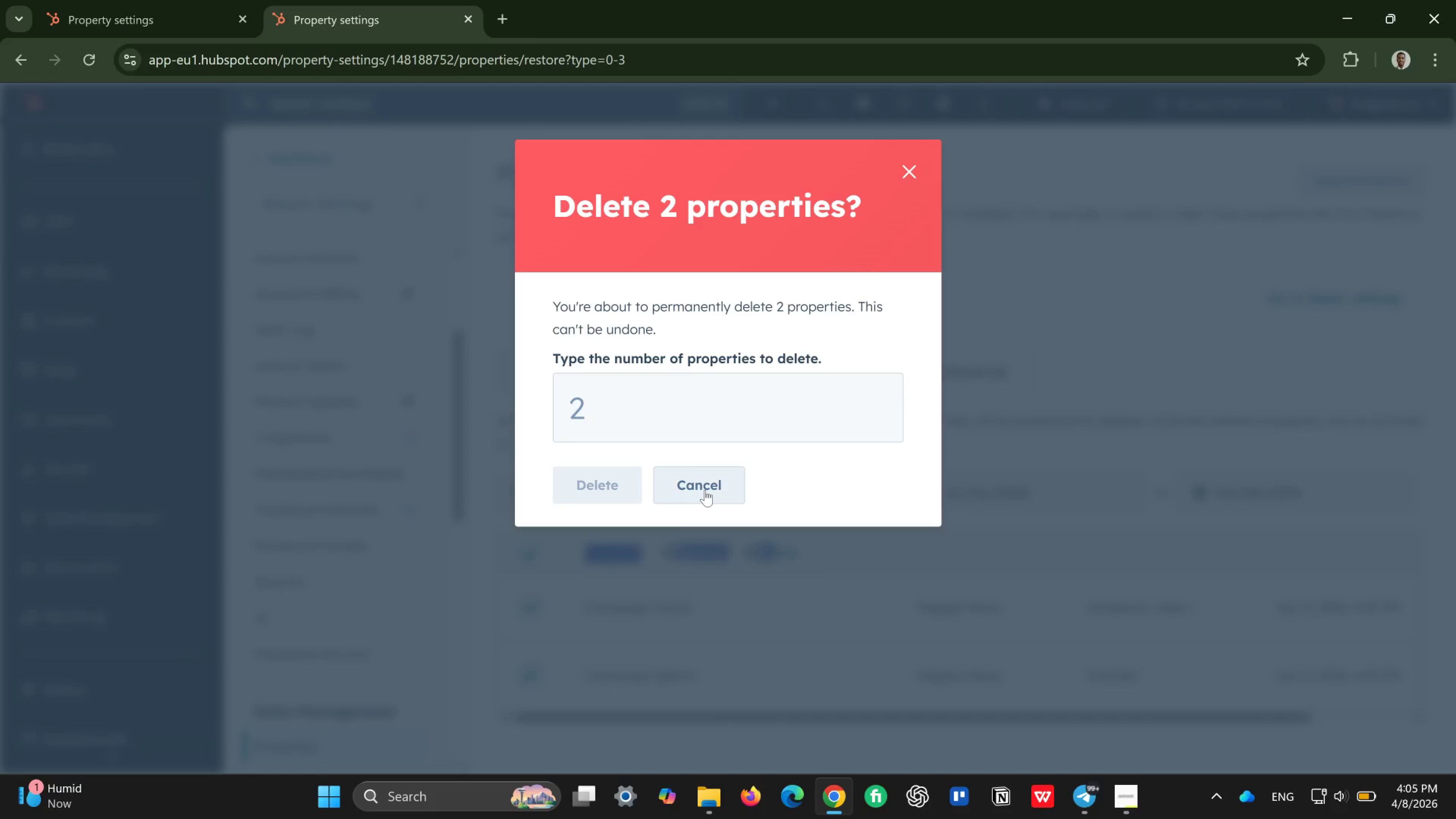 
left_click([679, 422])
 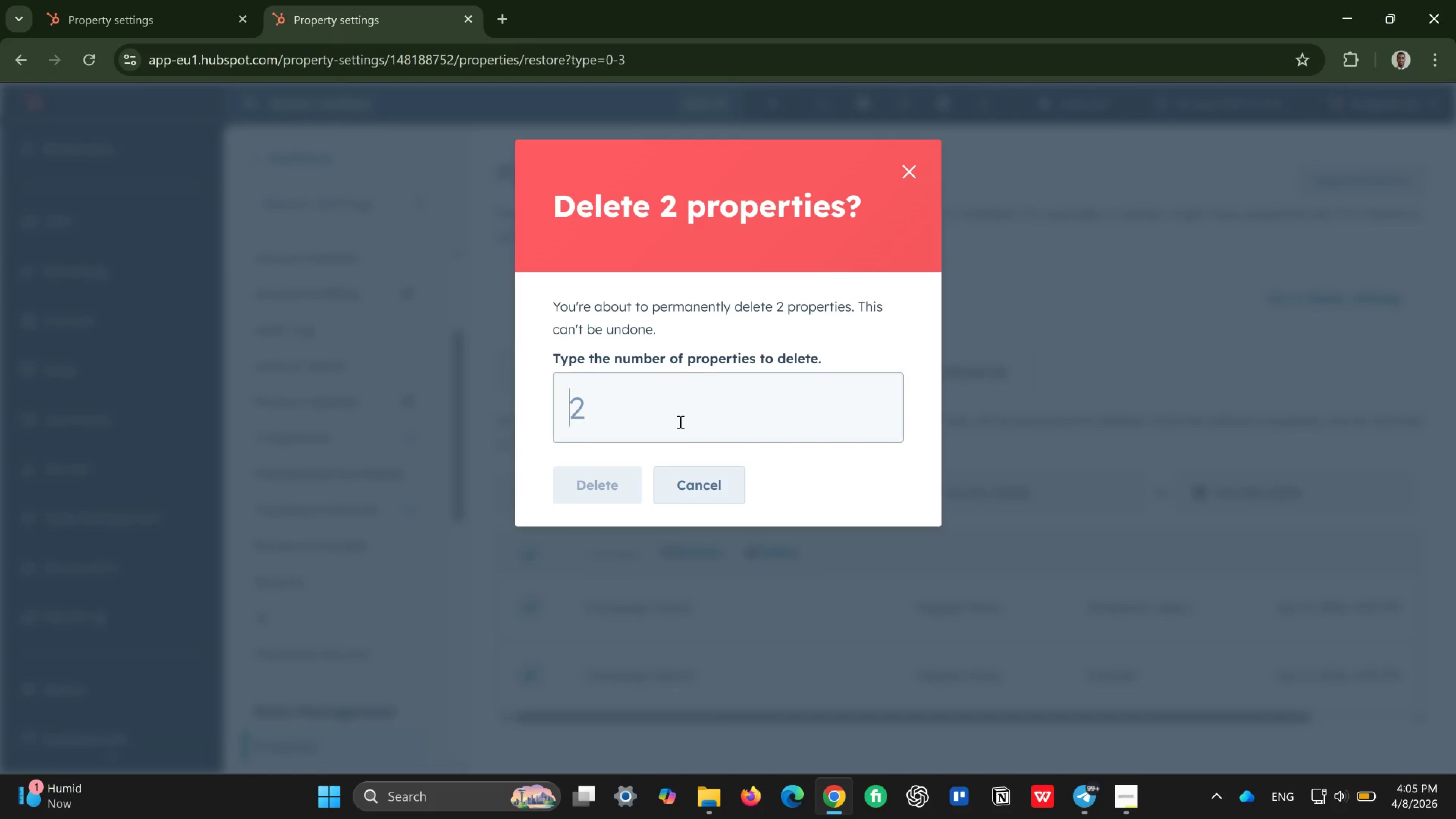 
key(2)
 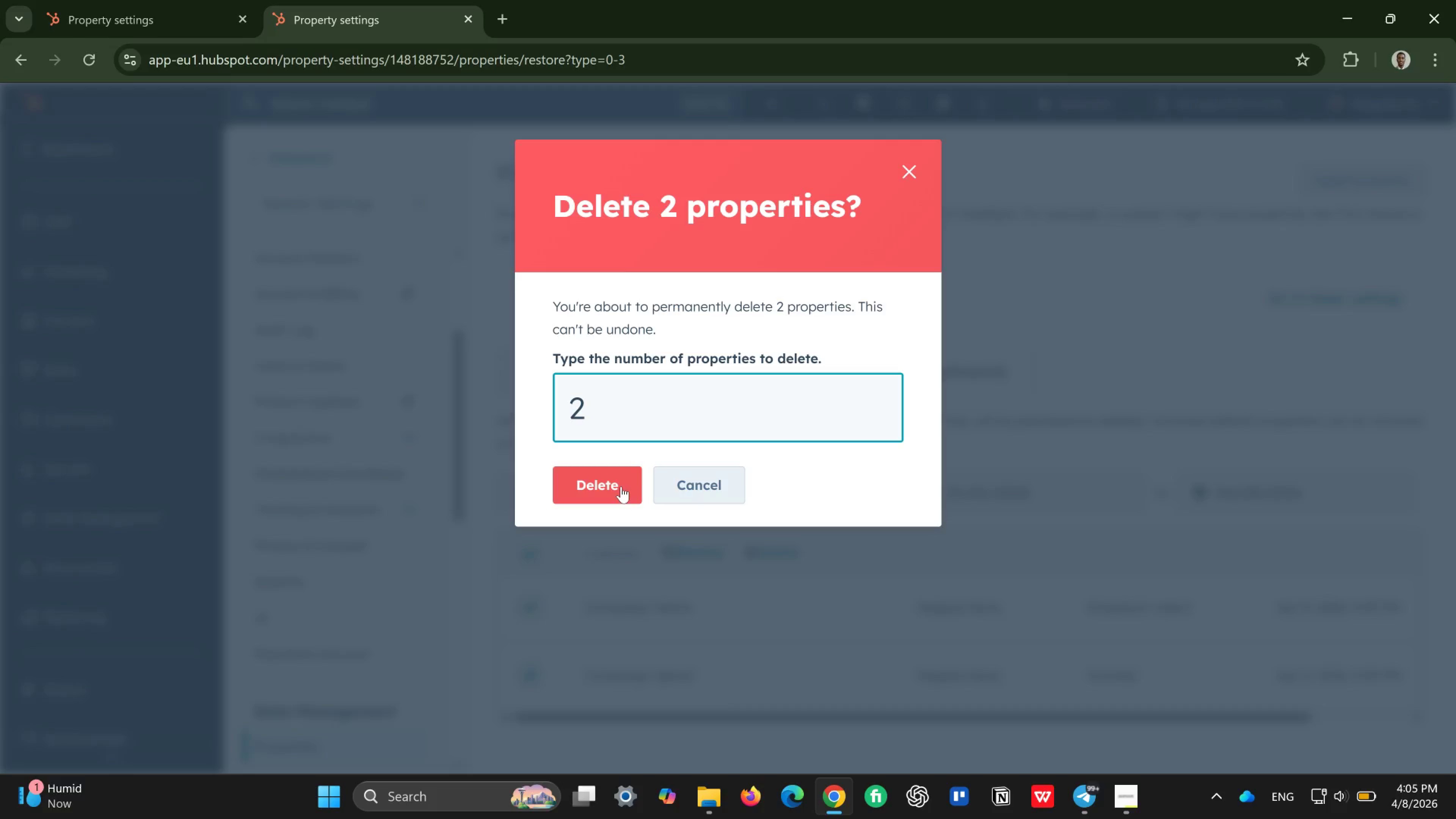 
left_click([619, 489])
 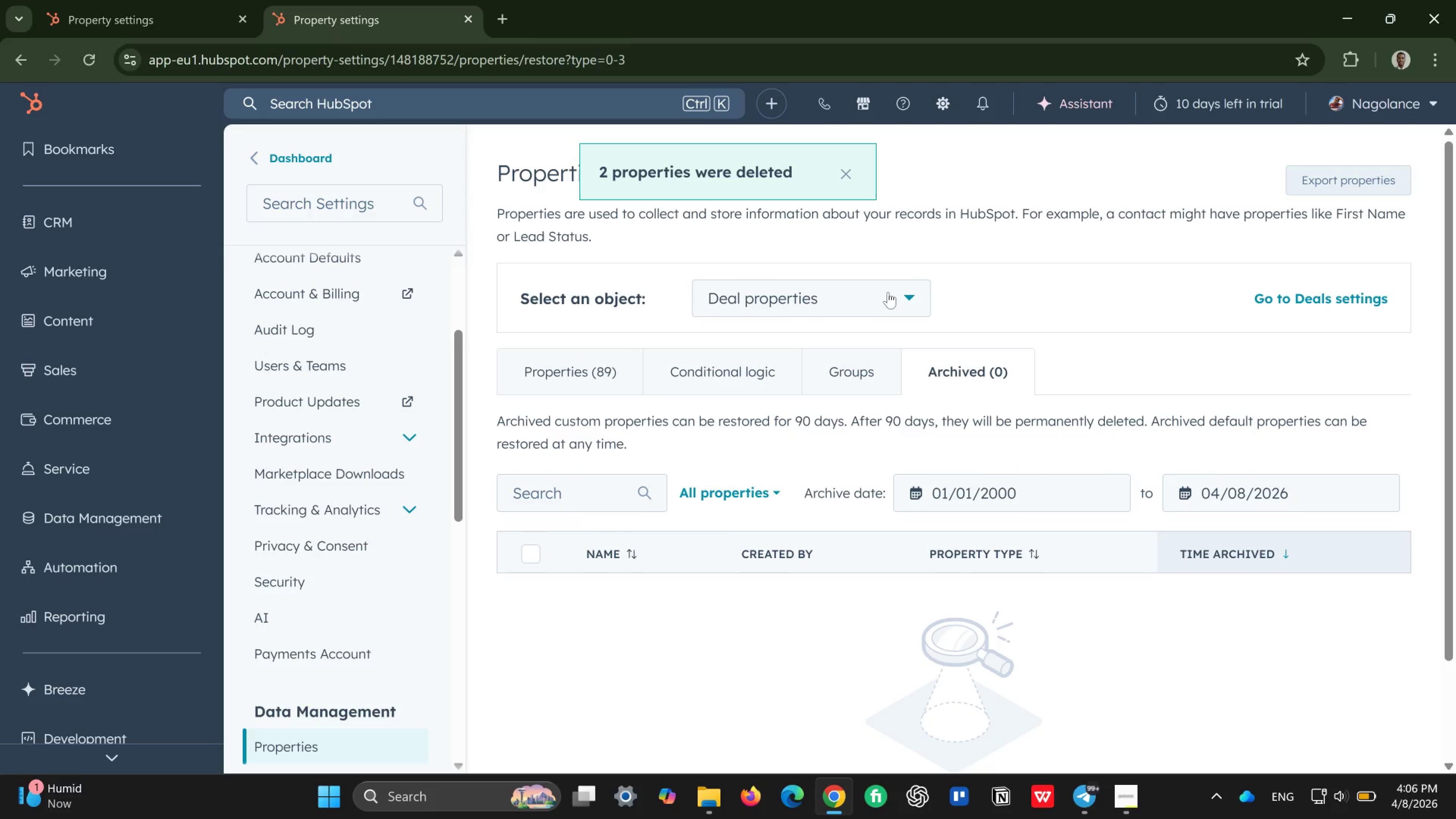 
wait(5.67)
 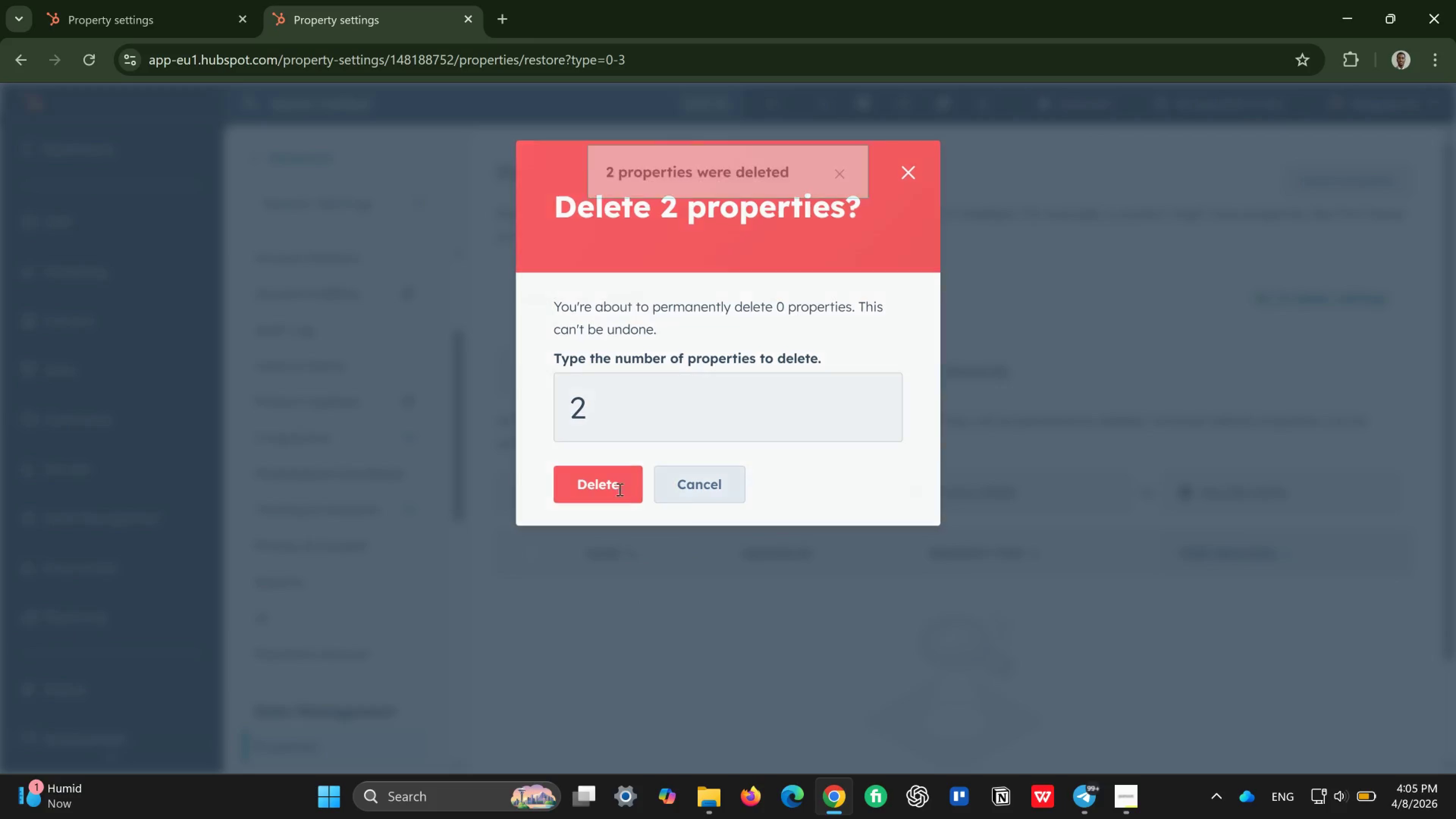 
left_click([581, 364])
 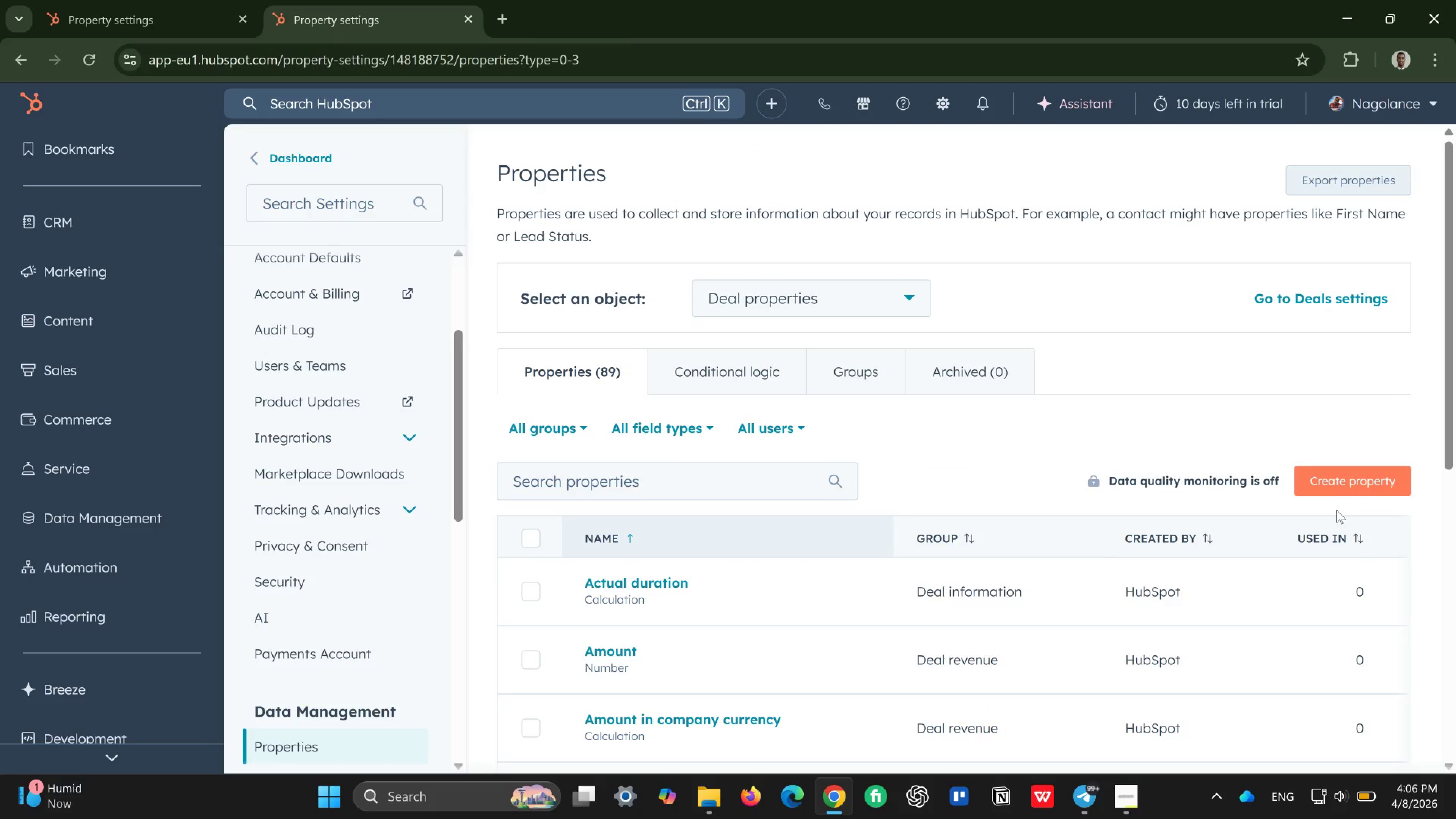 
left_click([1334, 469])
 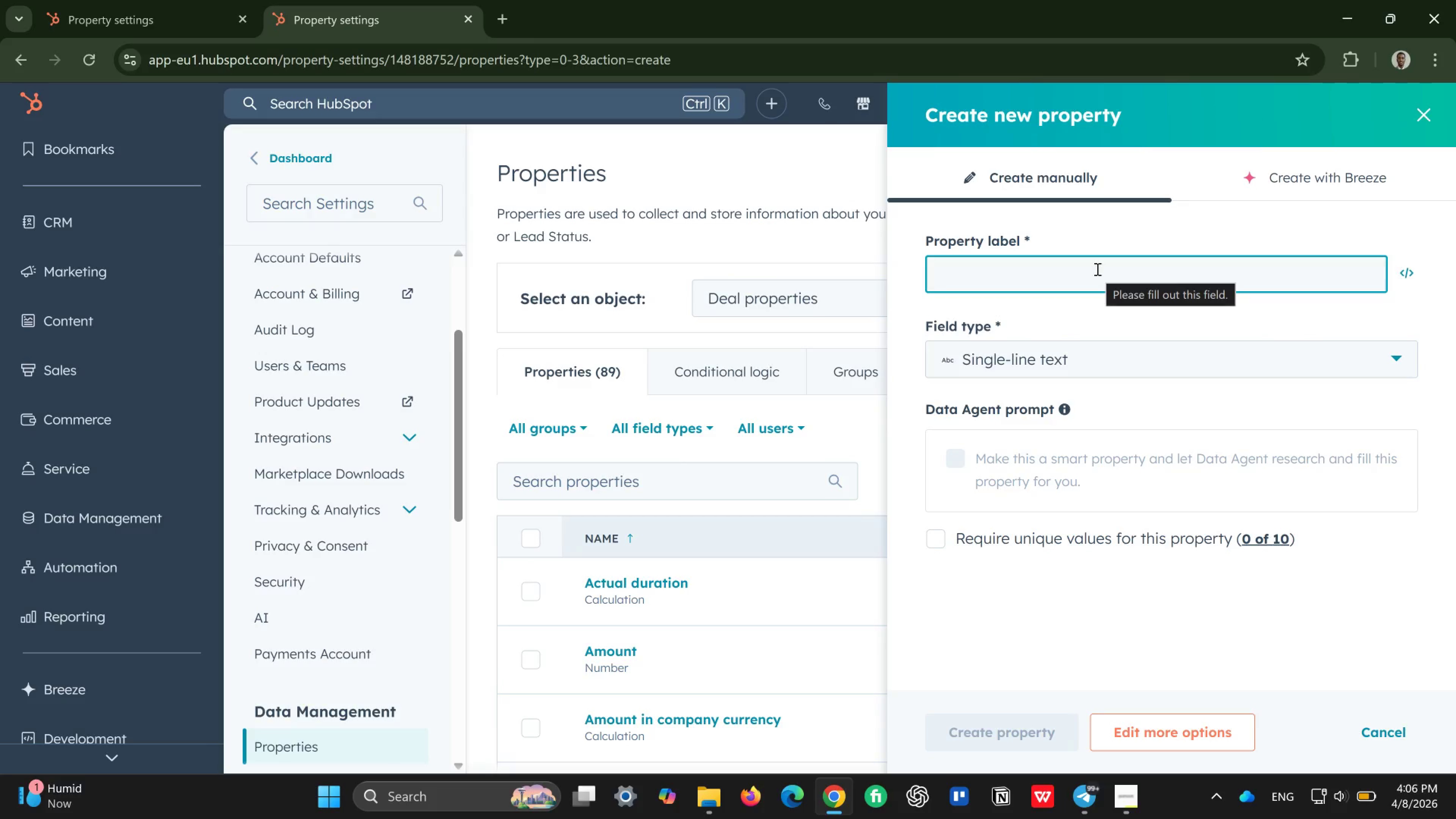 
type(Cam)
key(Backspace)
key(Backspace)
key(Backspace)
type(CAMPAIN SP)
key(Backspace)
key(Backspace)
key(Backspace)
key(Backspace)
type(GN SPEND)
 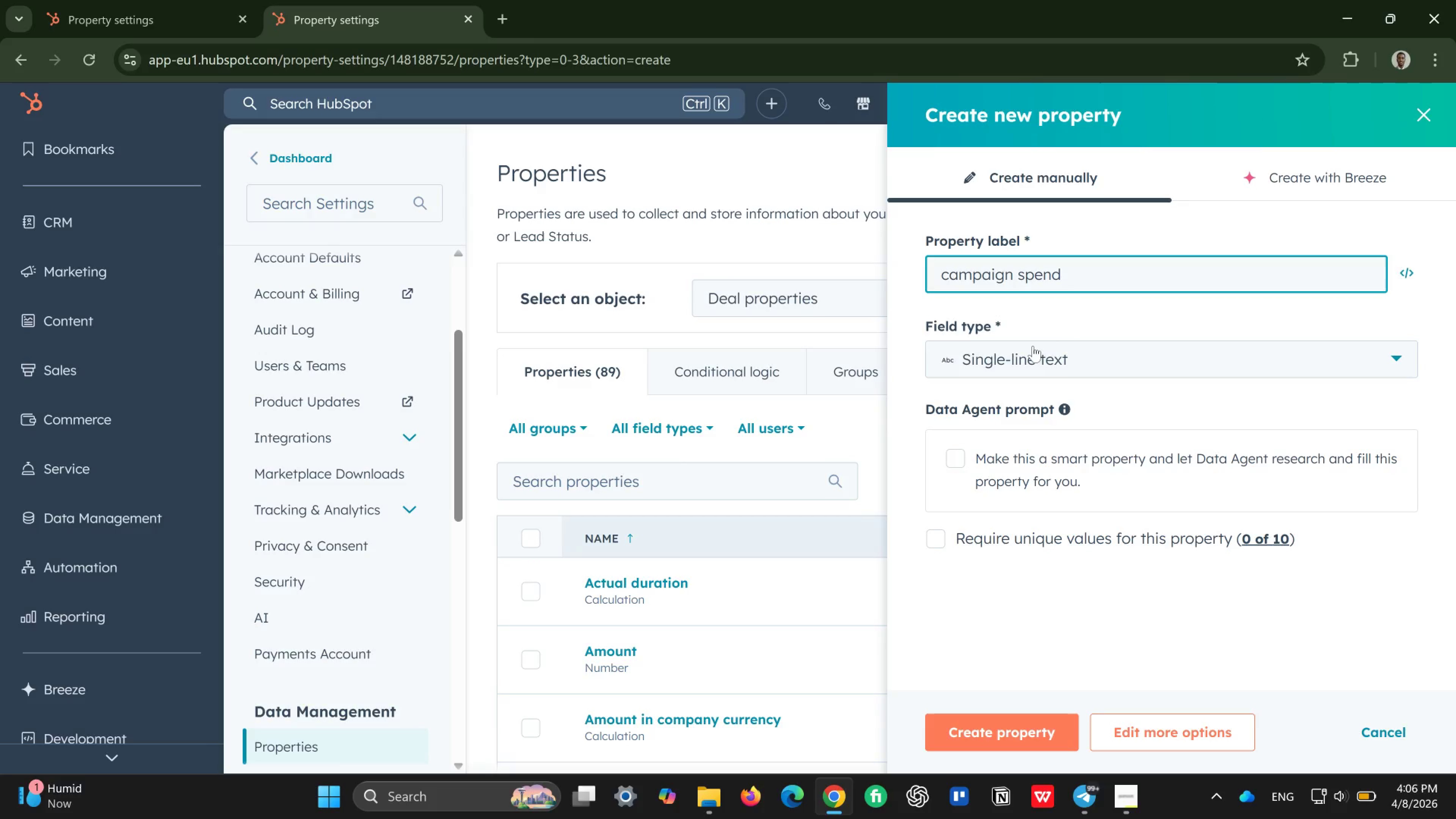 
wait(6.5)
 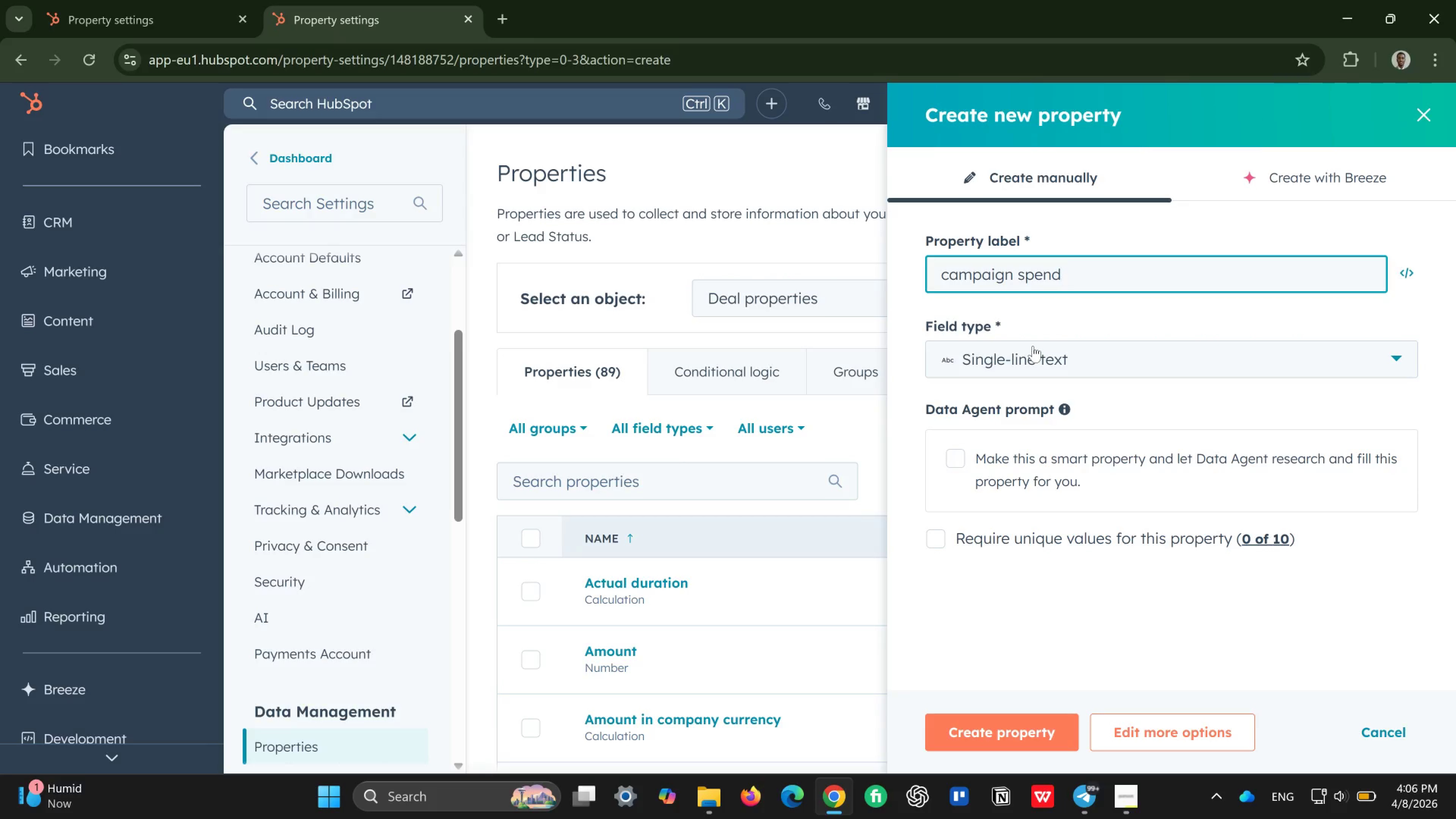 
left_click([1056, 348])
 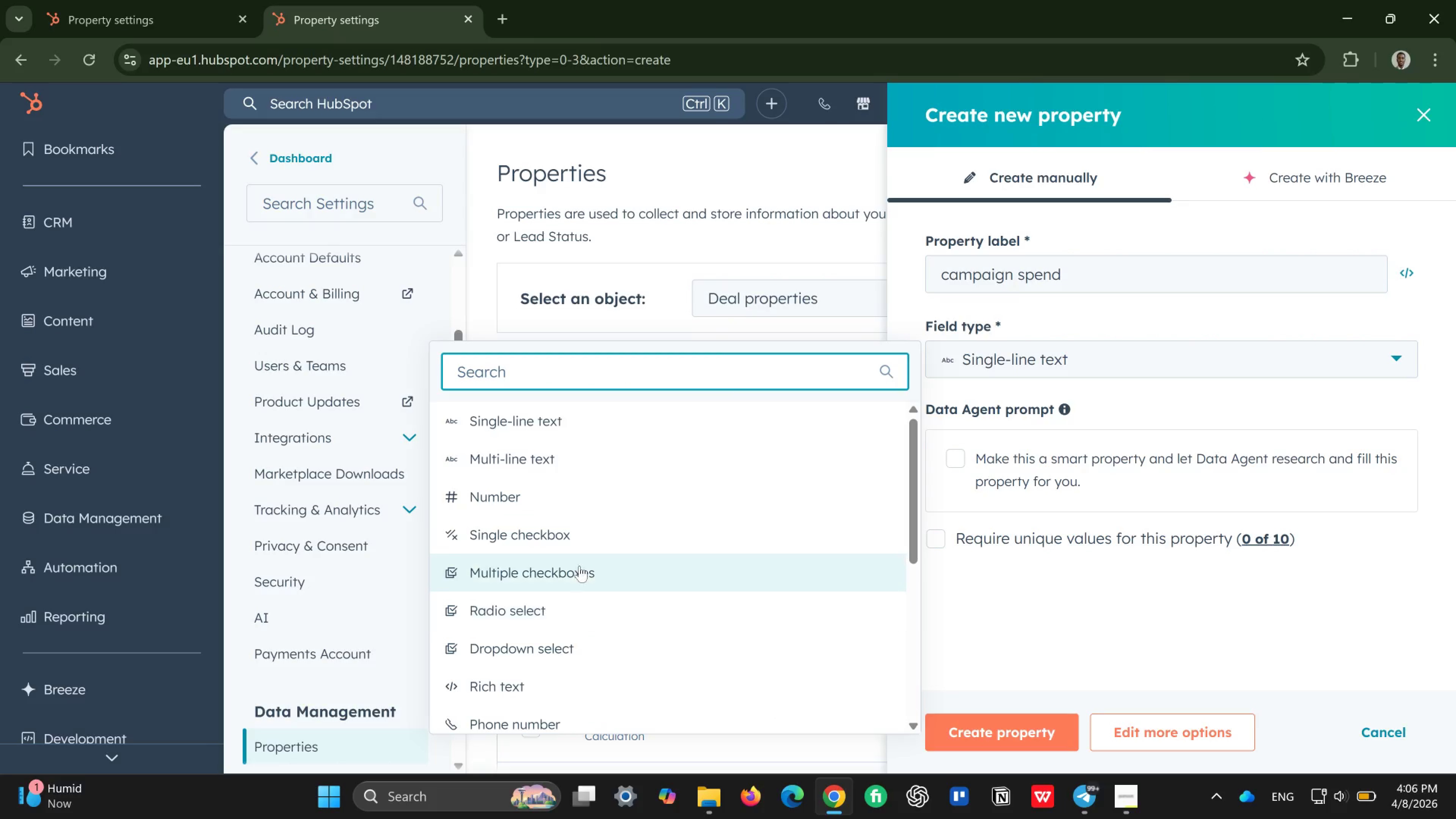 
left_click([570, 508])
 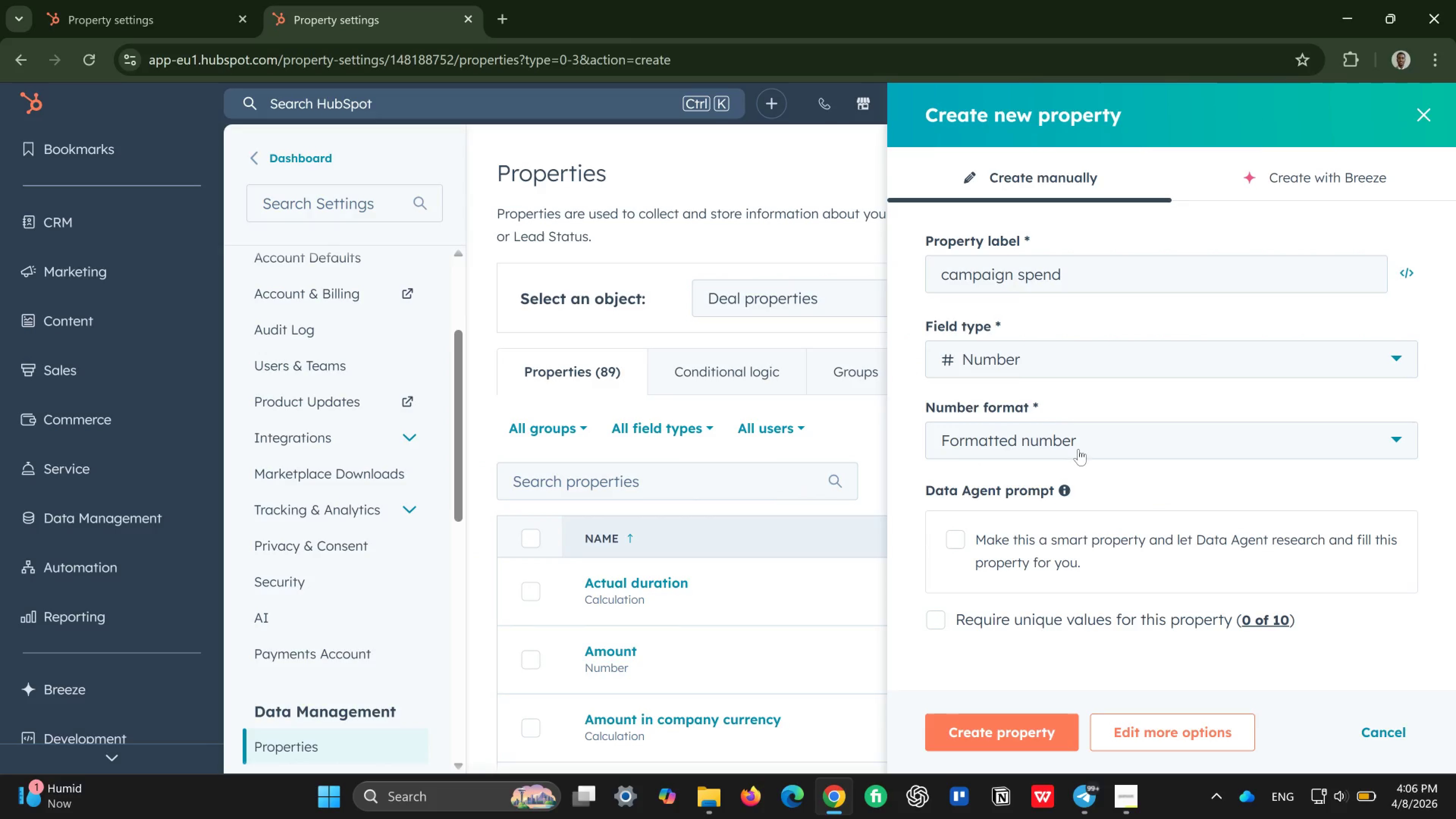 
left_click([1084, 445])
 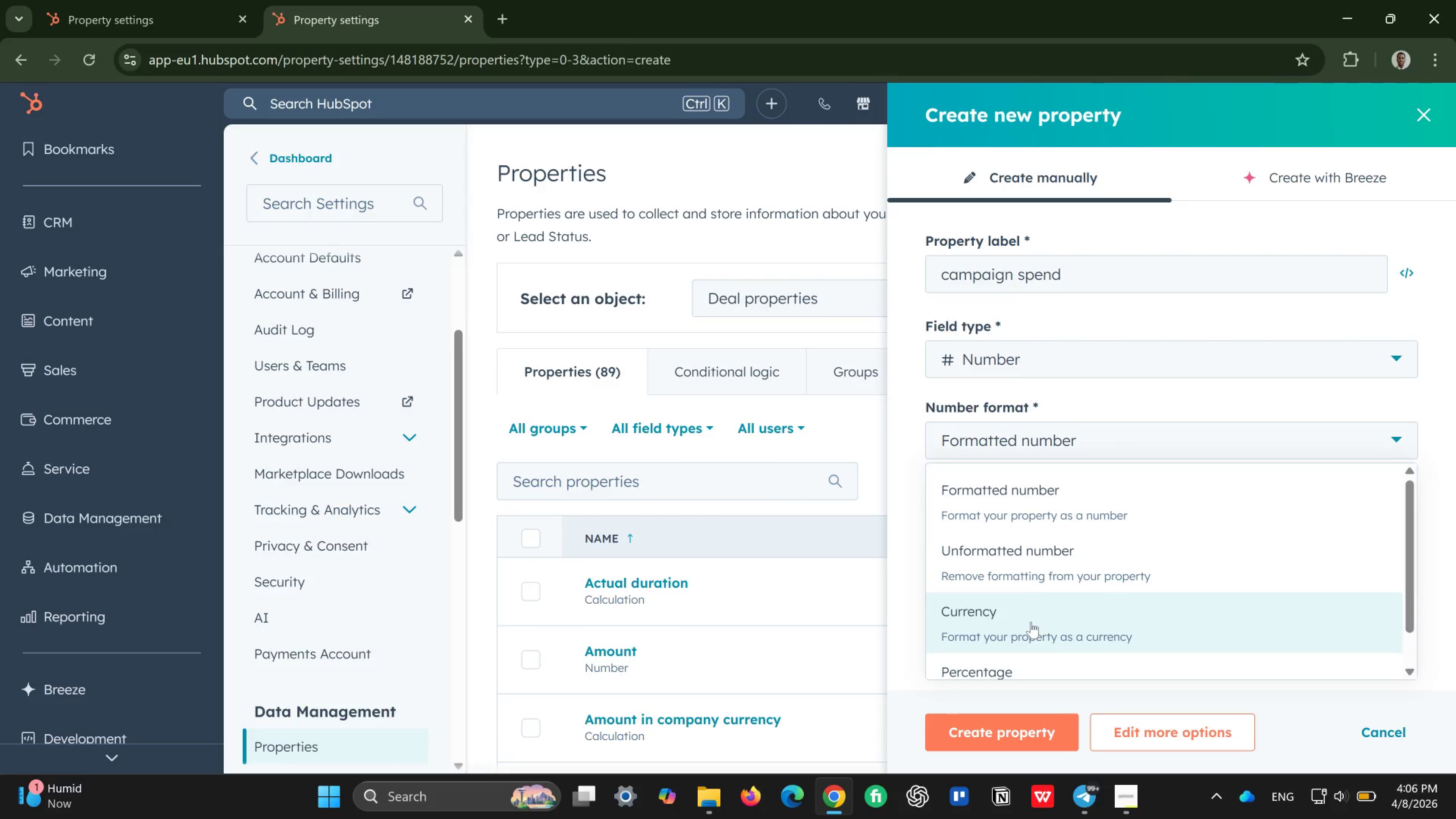 
left_click([1031, 622])
 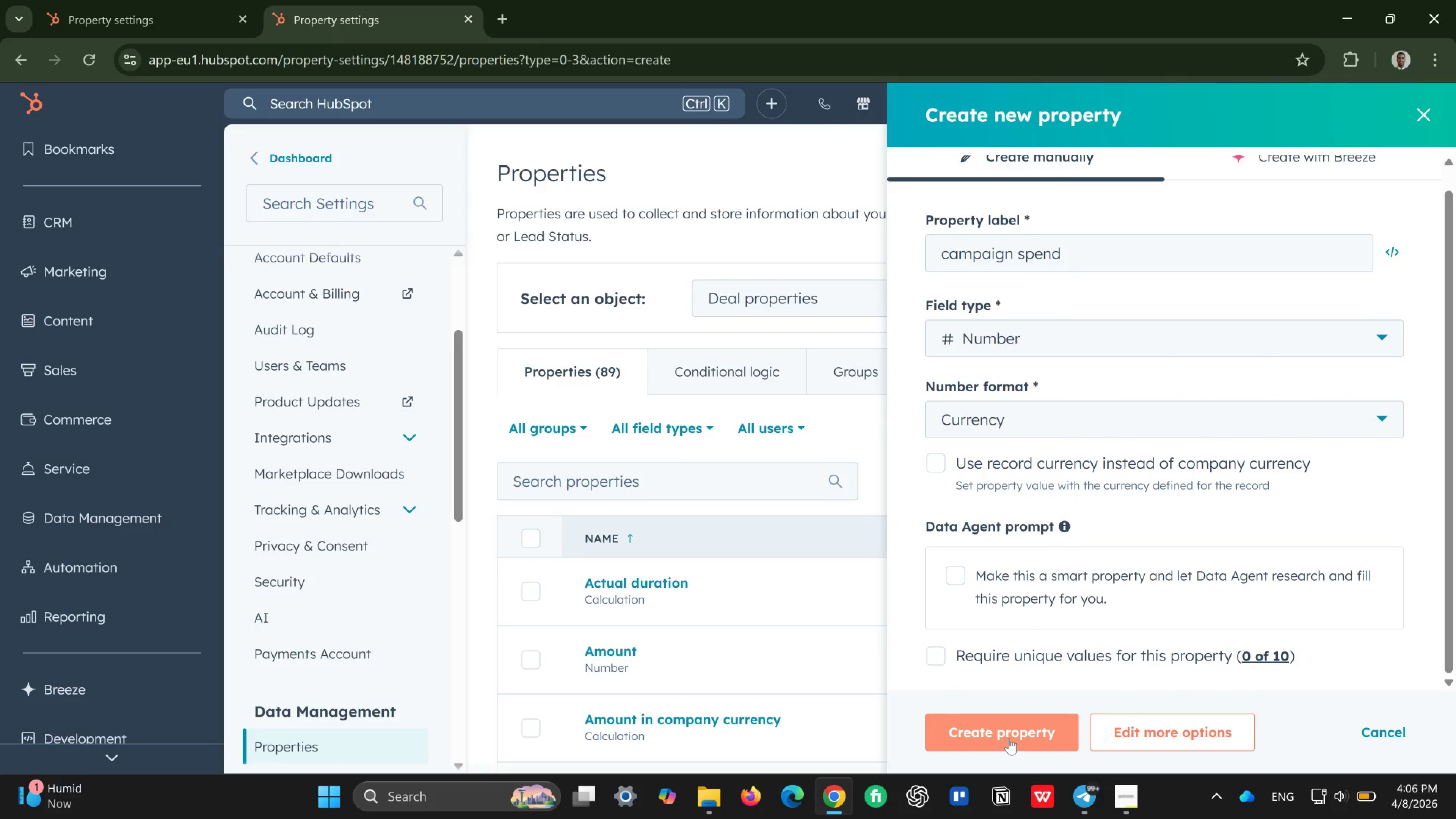 
wait(7.26)
 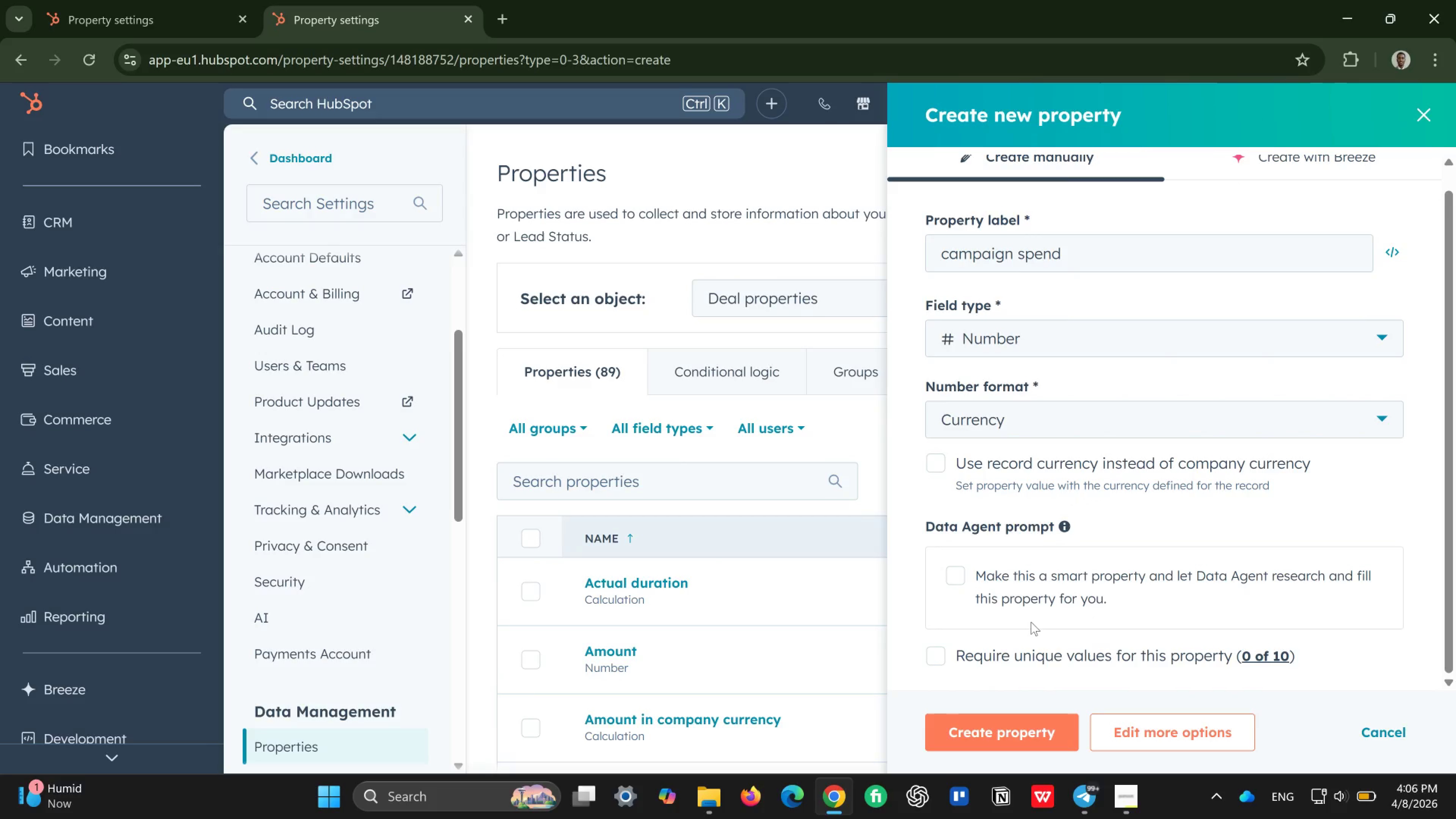 
left_click([1003, 734])
 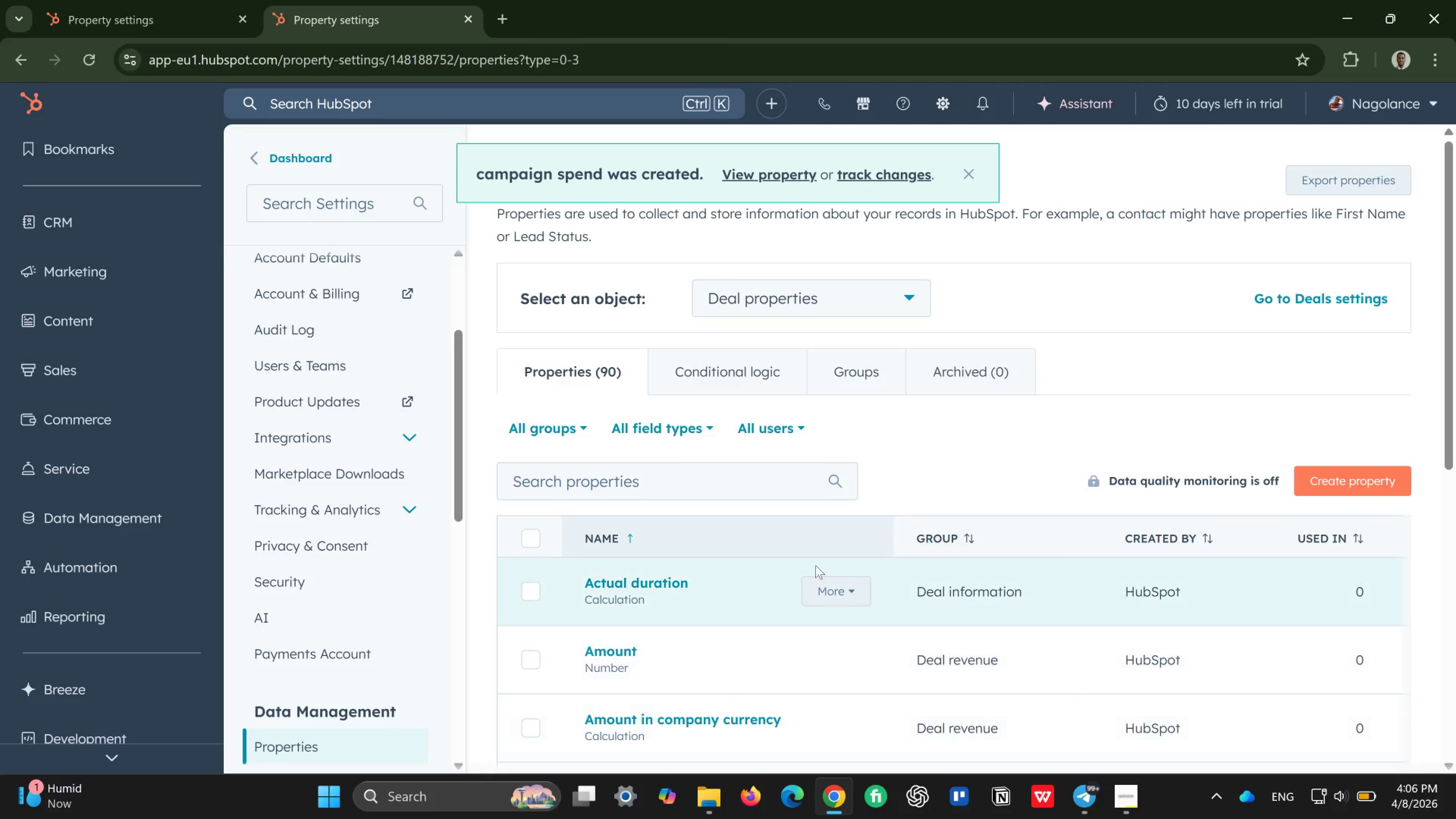 
wait(9.92)
 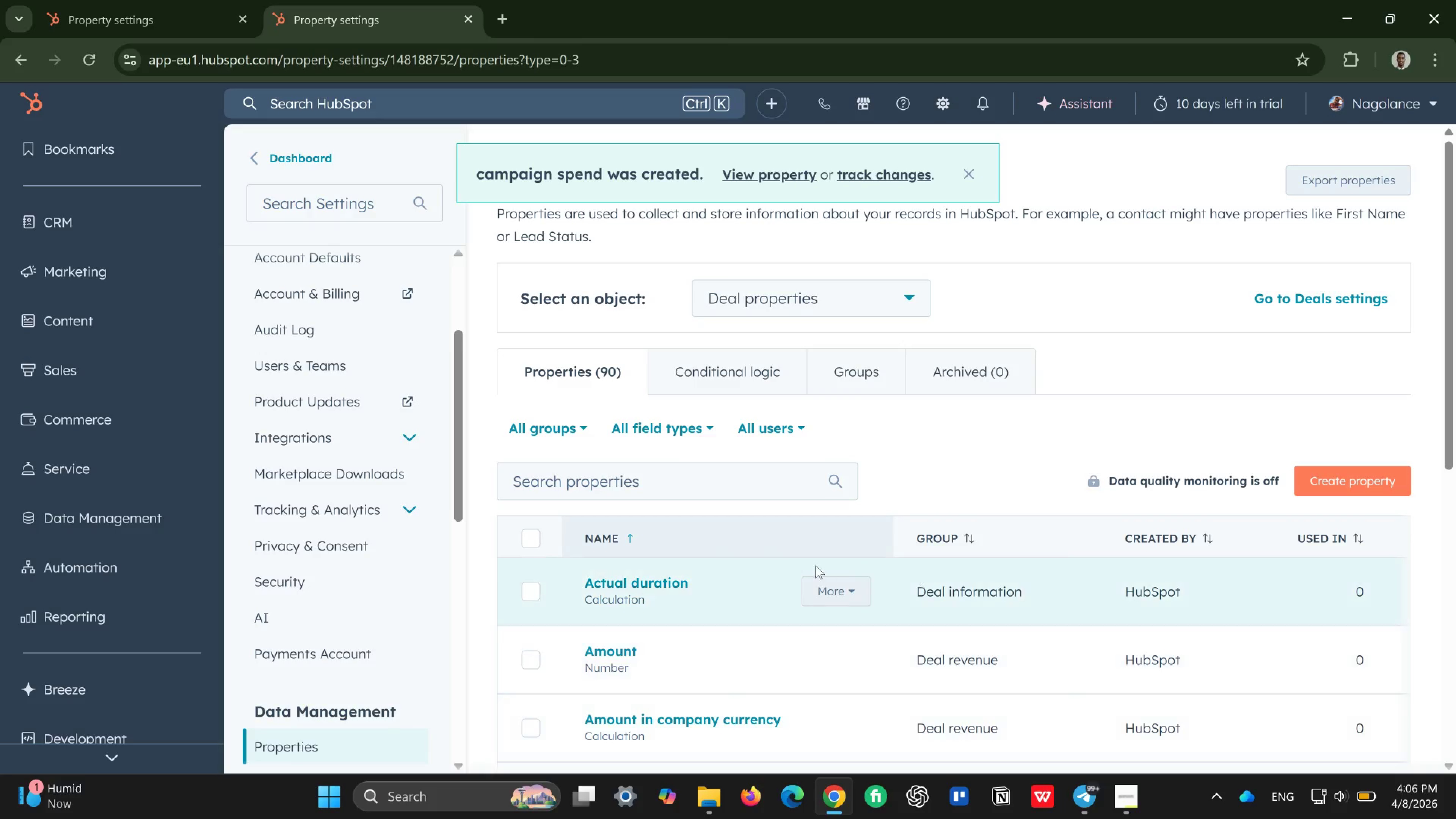 
left_click([1343, 478])
 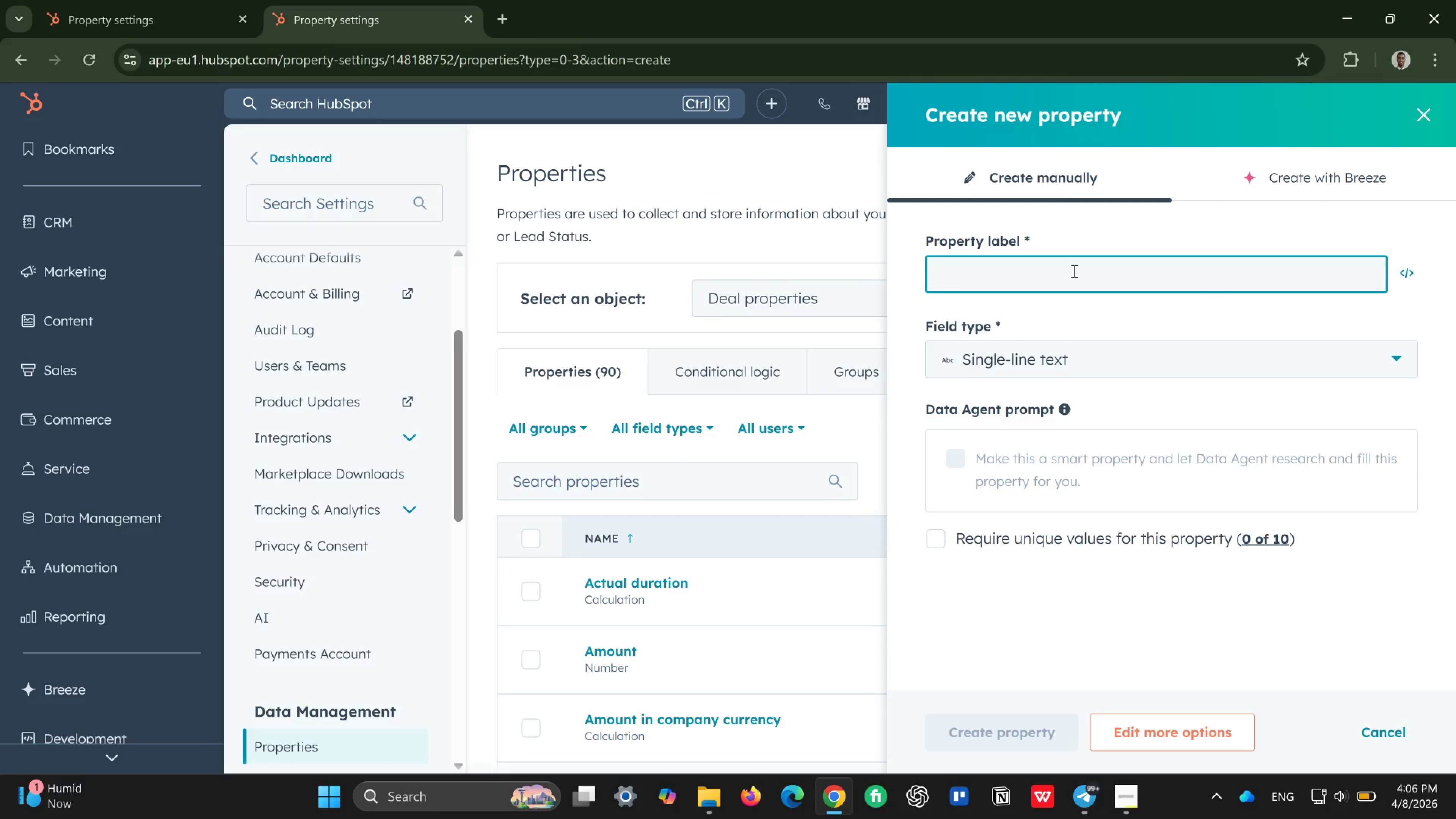 
type(Net Revenue)
 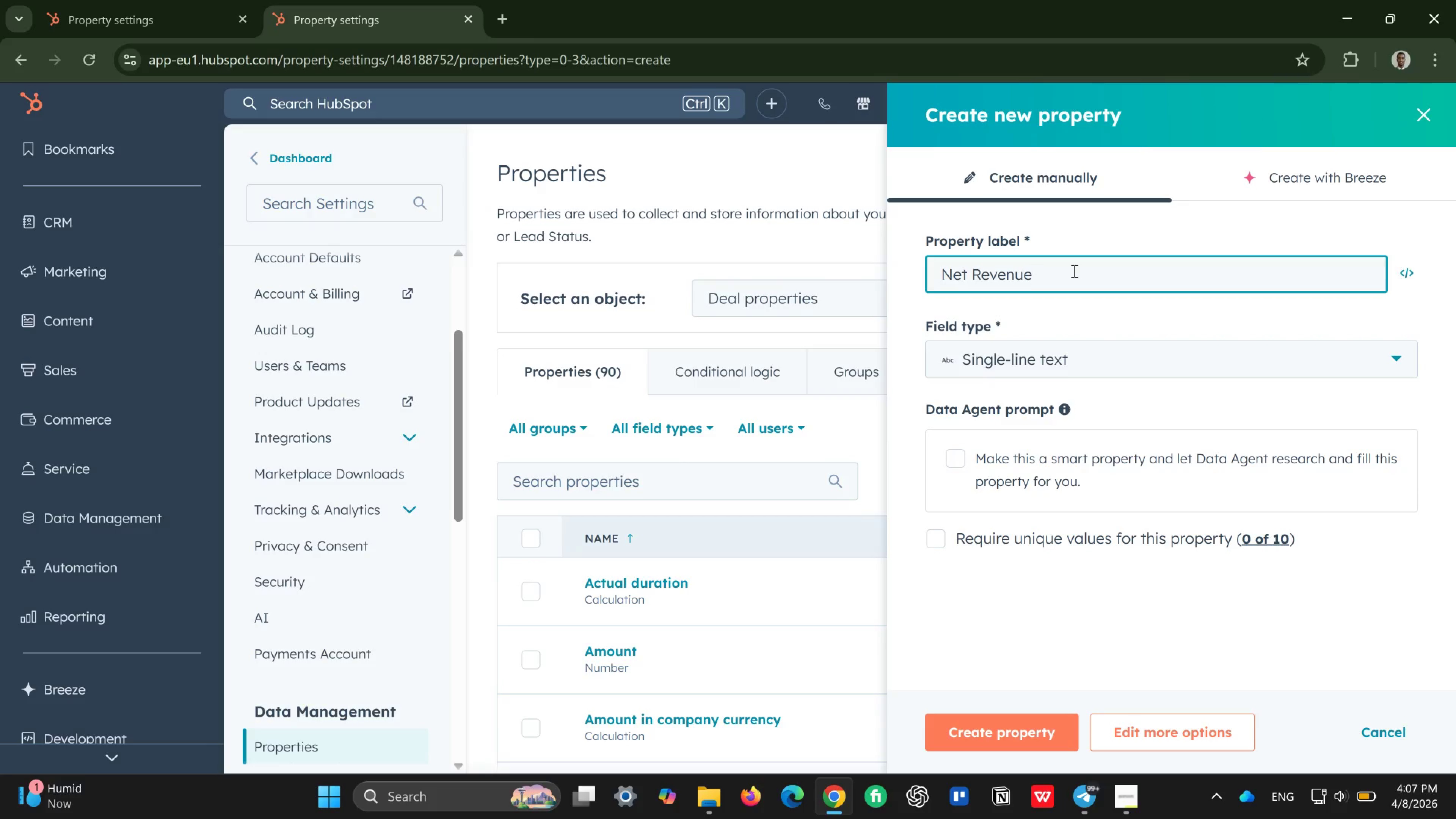 
left_click([1112, 356])
 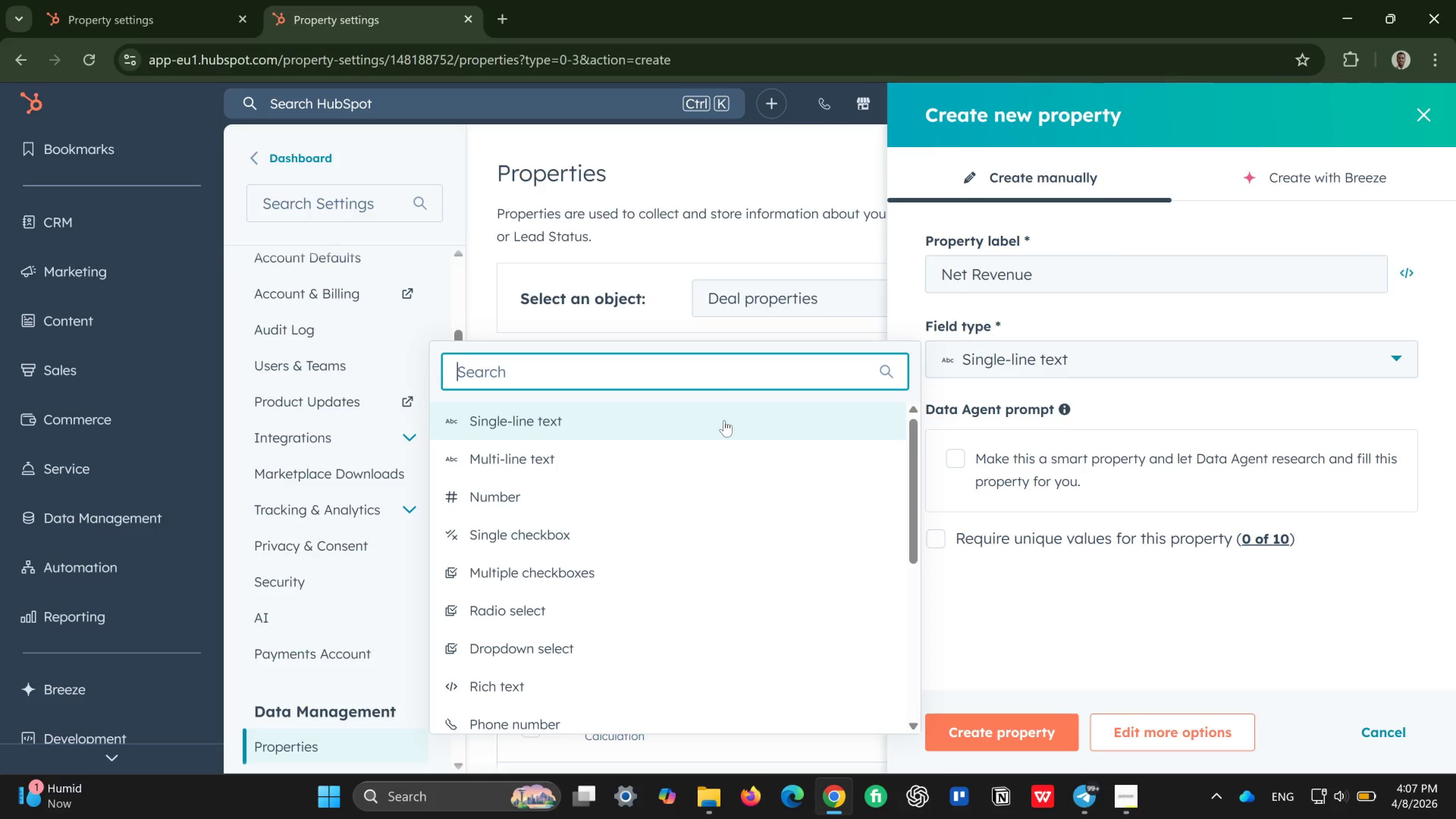 
left_click([549, 504])
 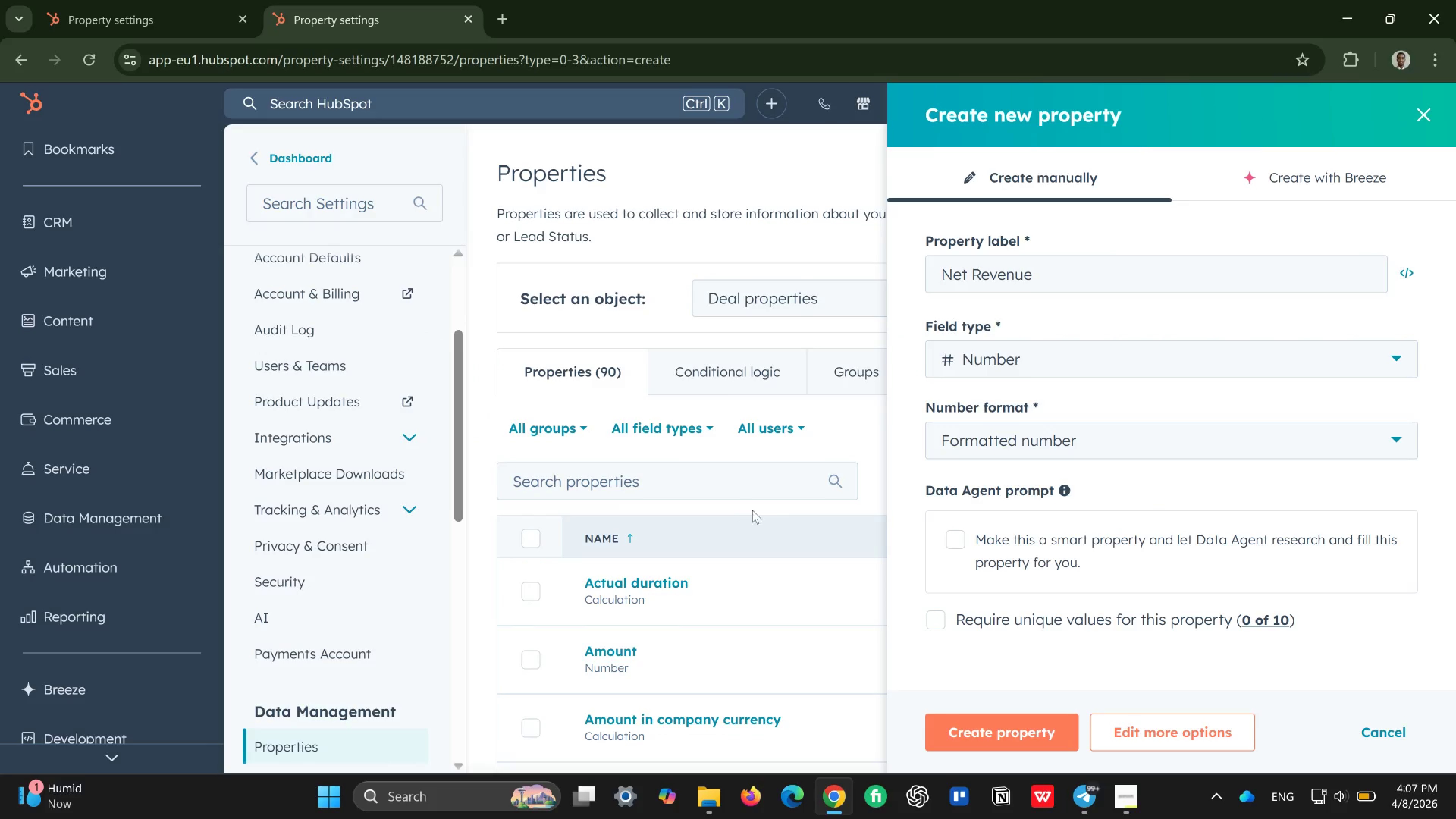 
wait(7.29)
 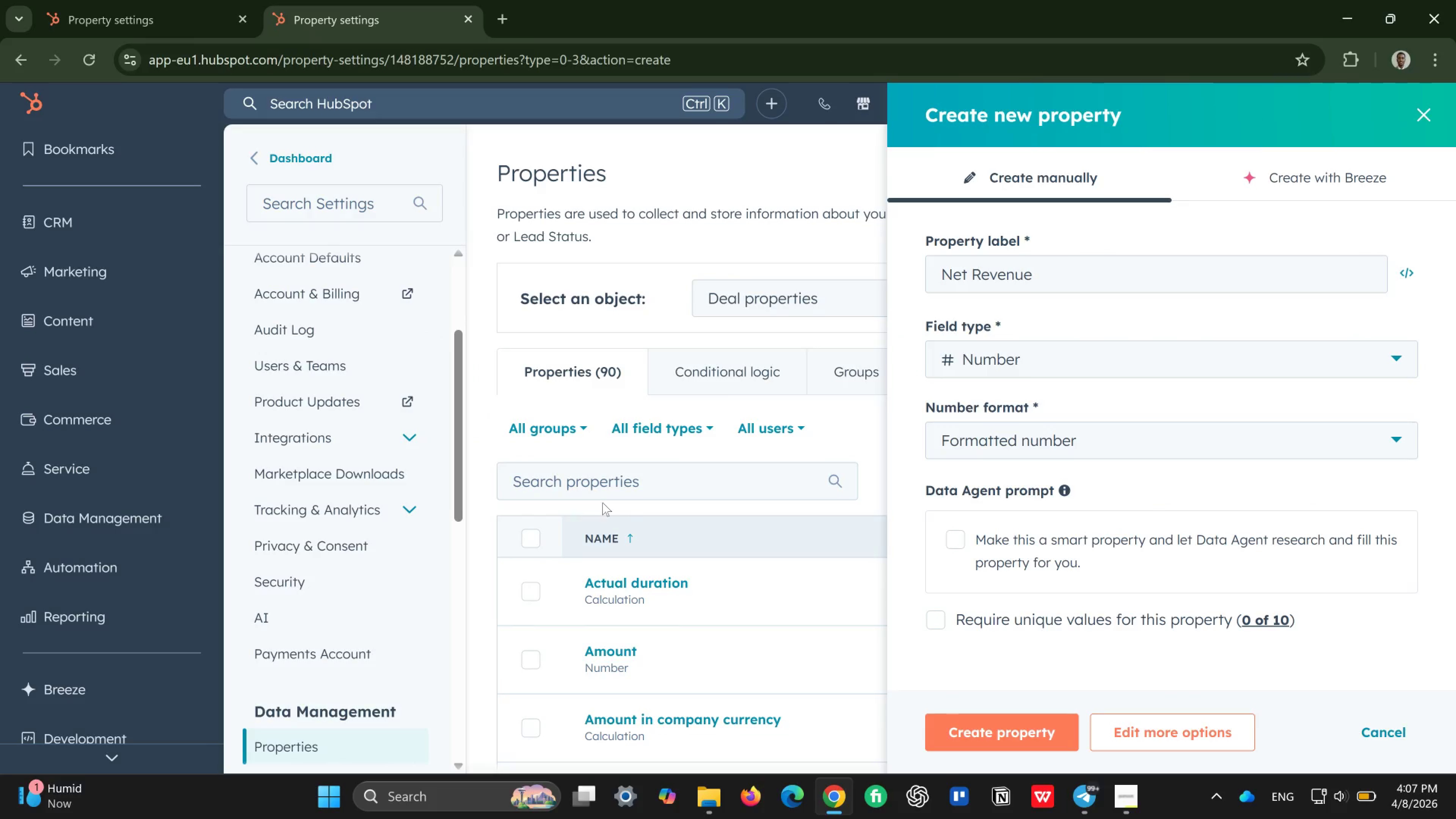 
left_click([1015, 442])
 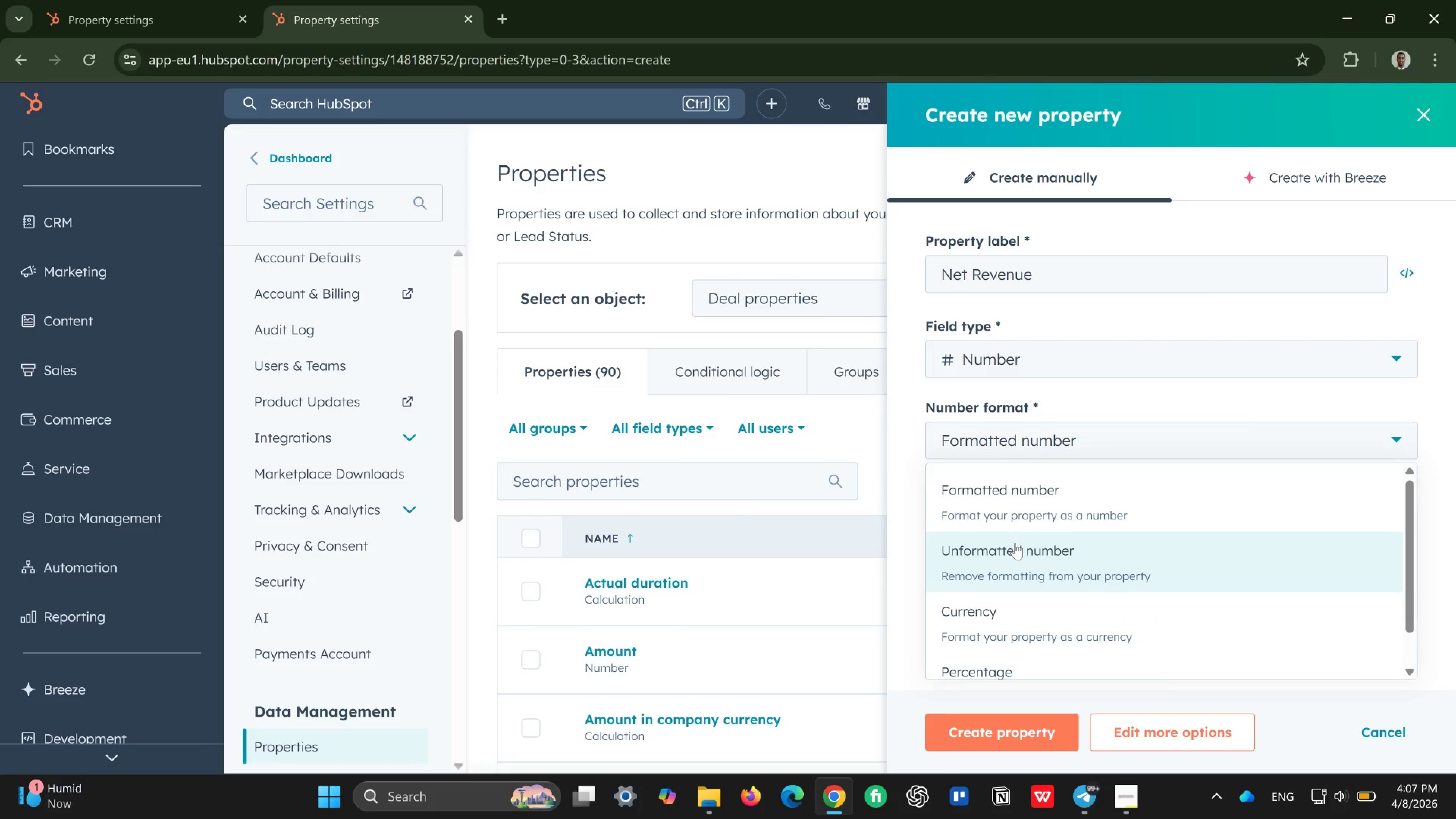 
mouse_move([1021, 601])
 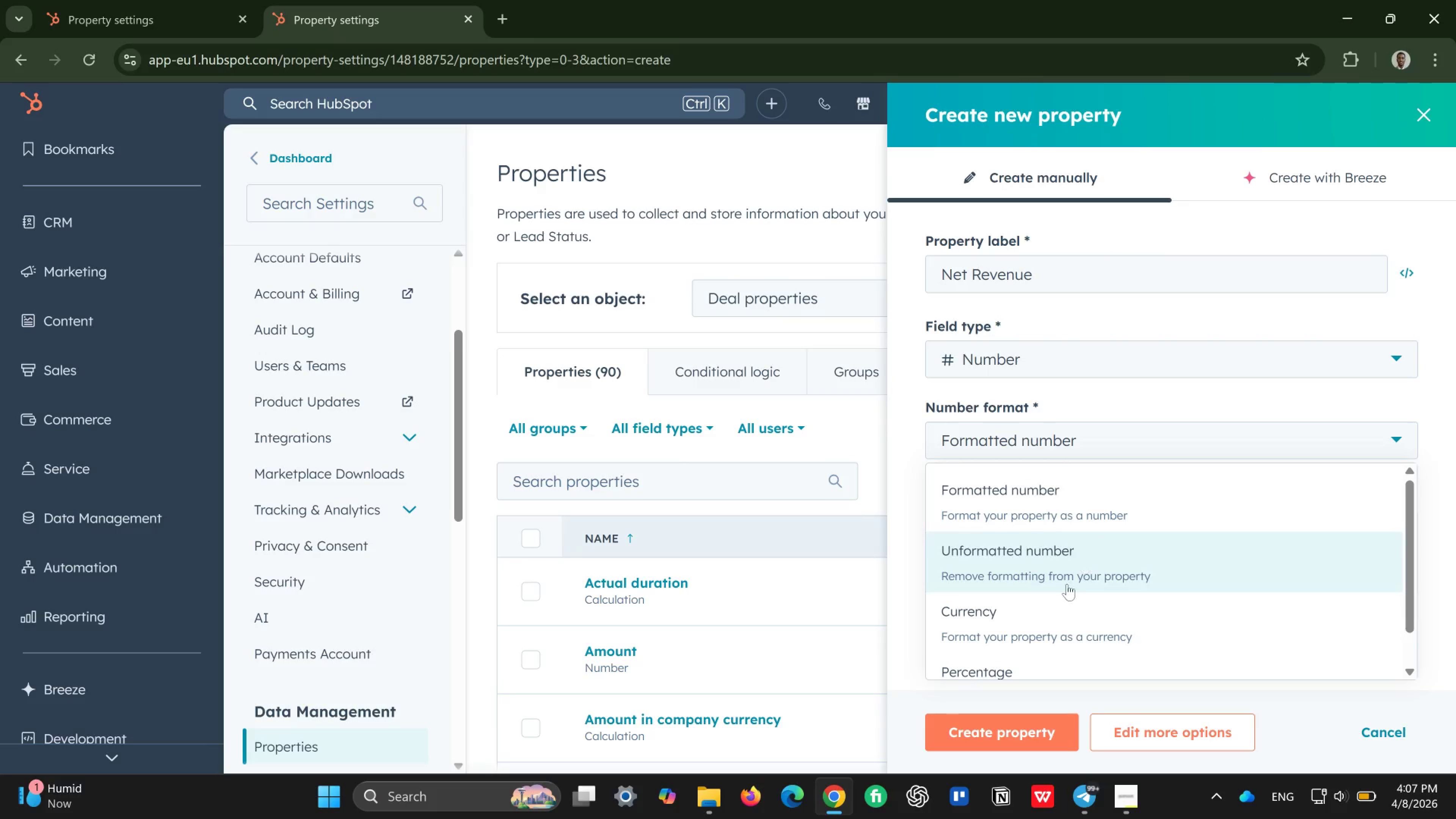 
left_click([1042, 621])
 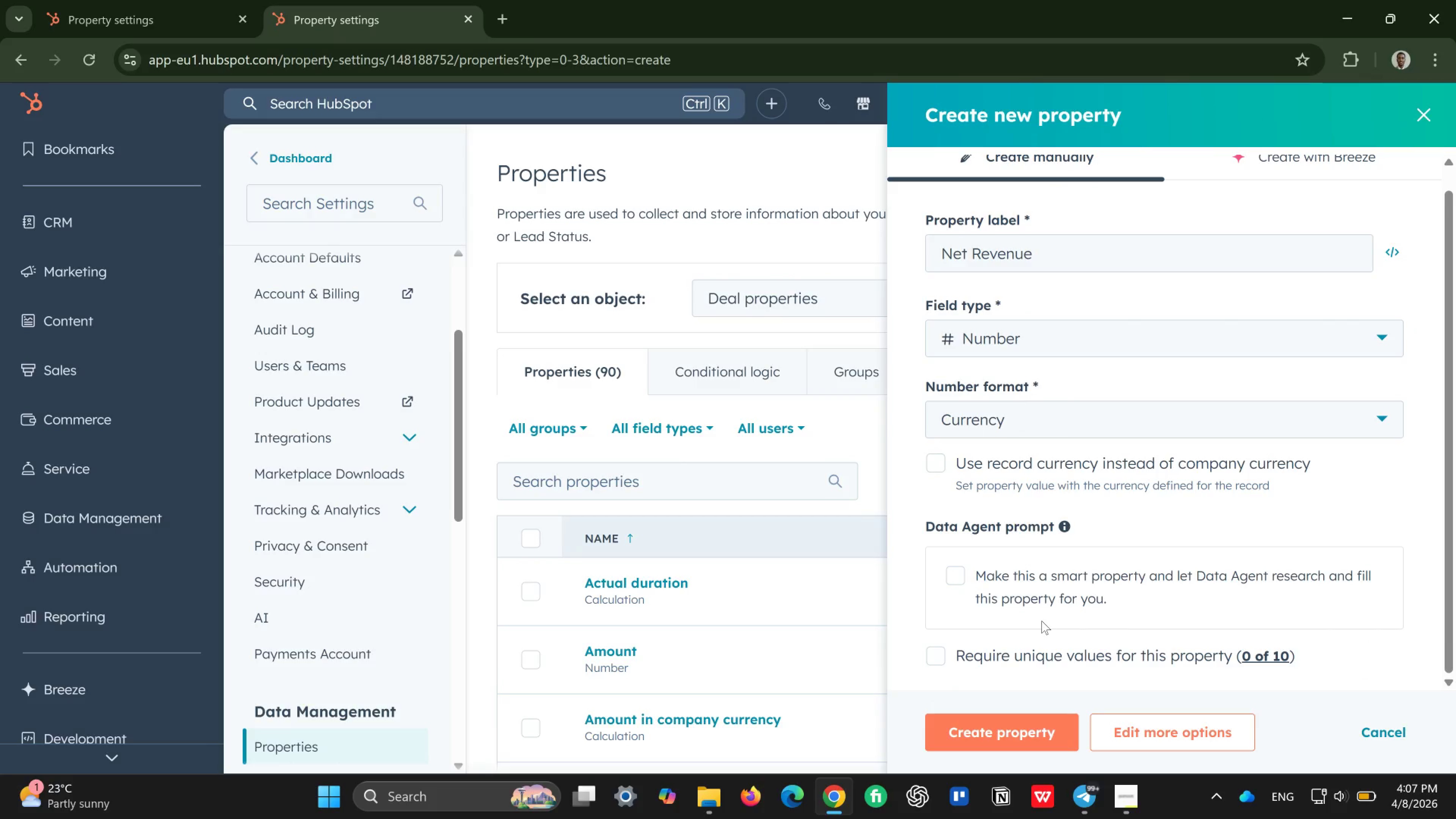 
wait(8.48)
 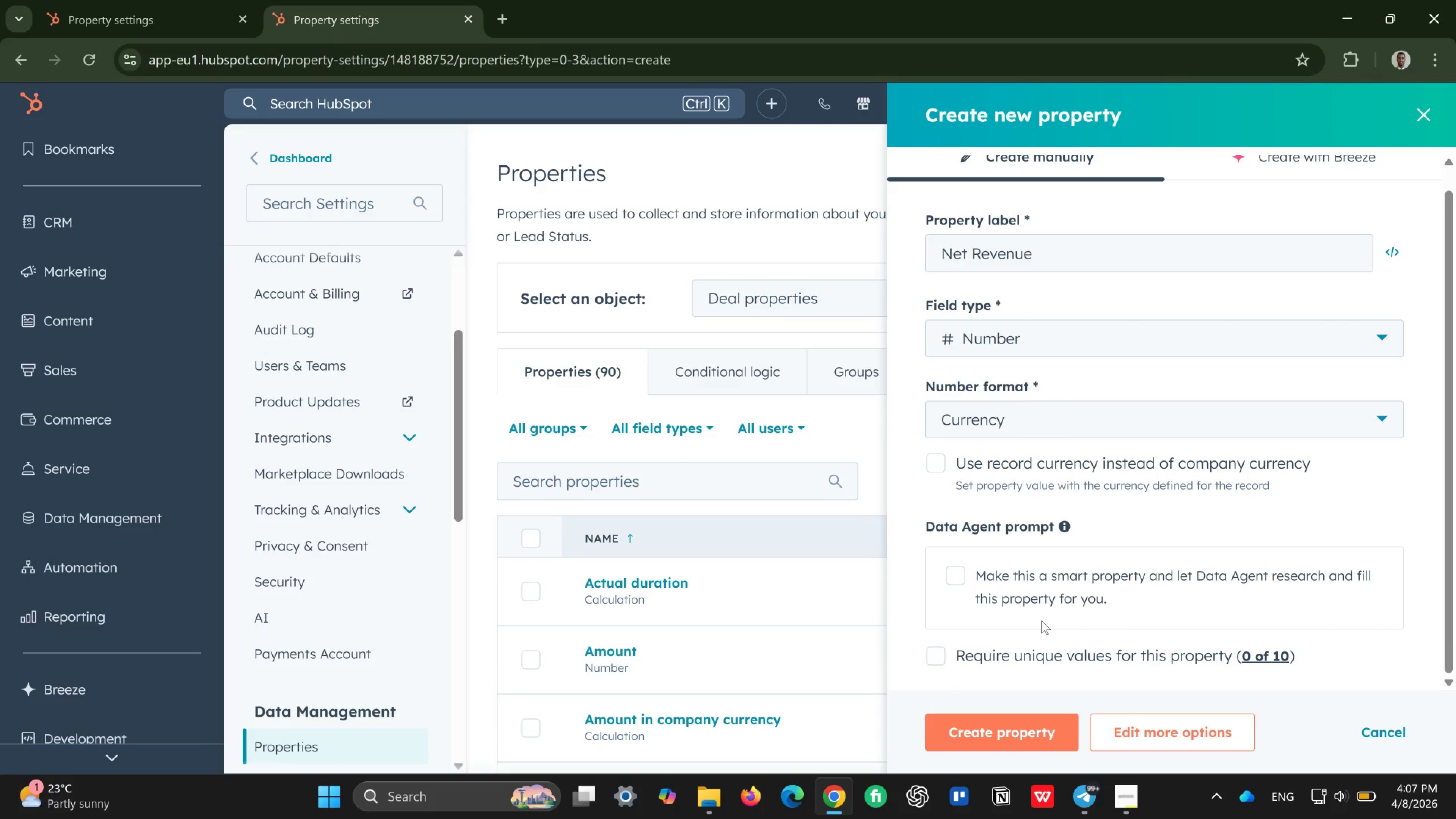 
left_click([796, 299])
 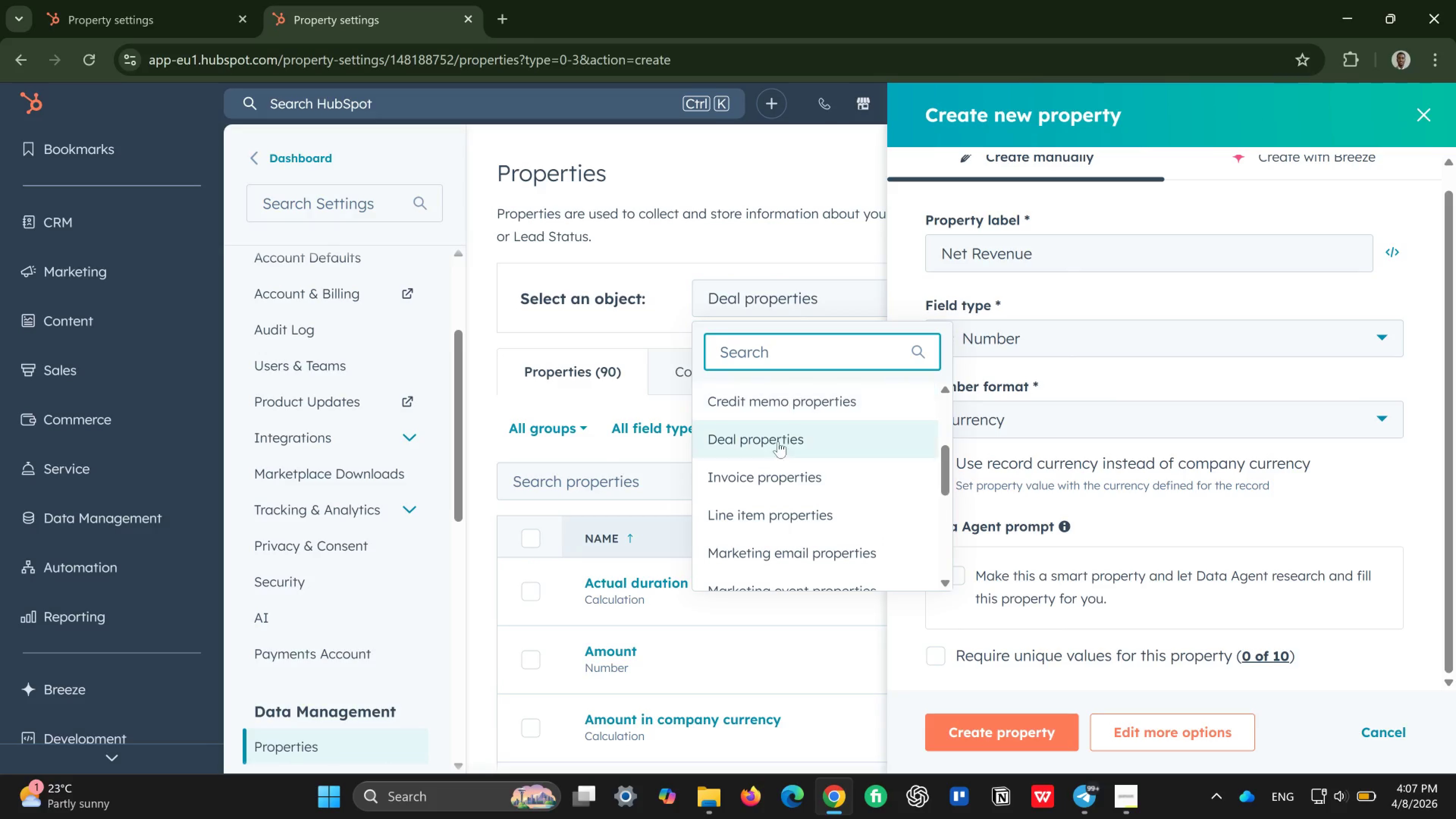 
mouse_move([783, 471])
 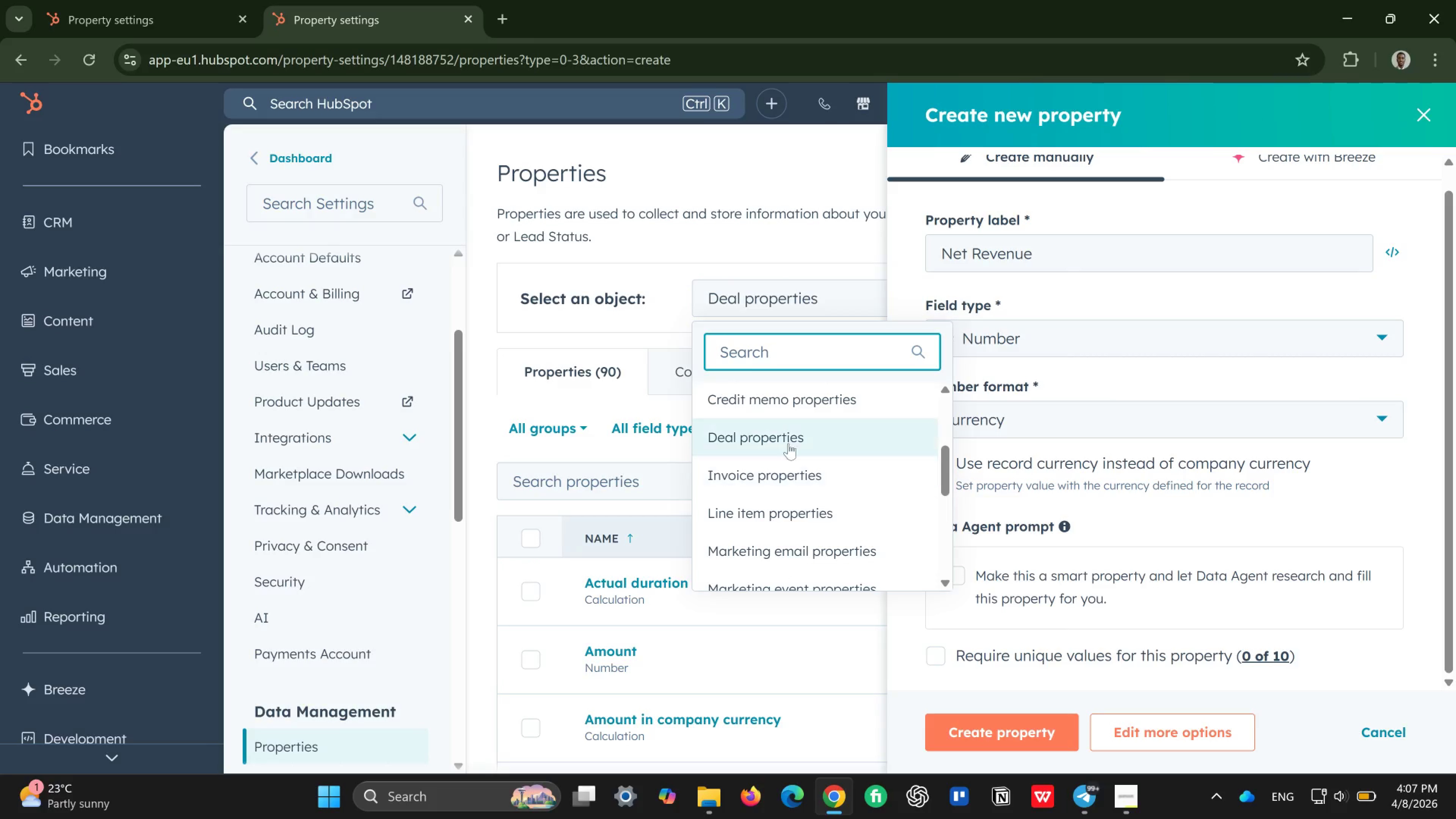 
left_click([788, 438])
 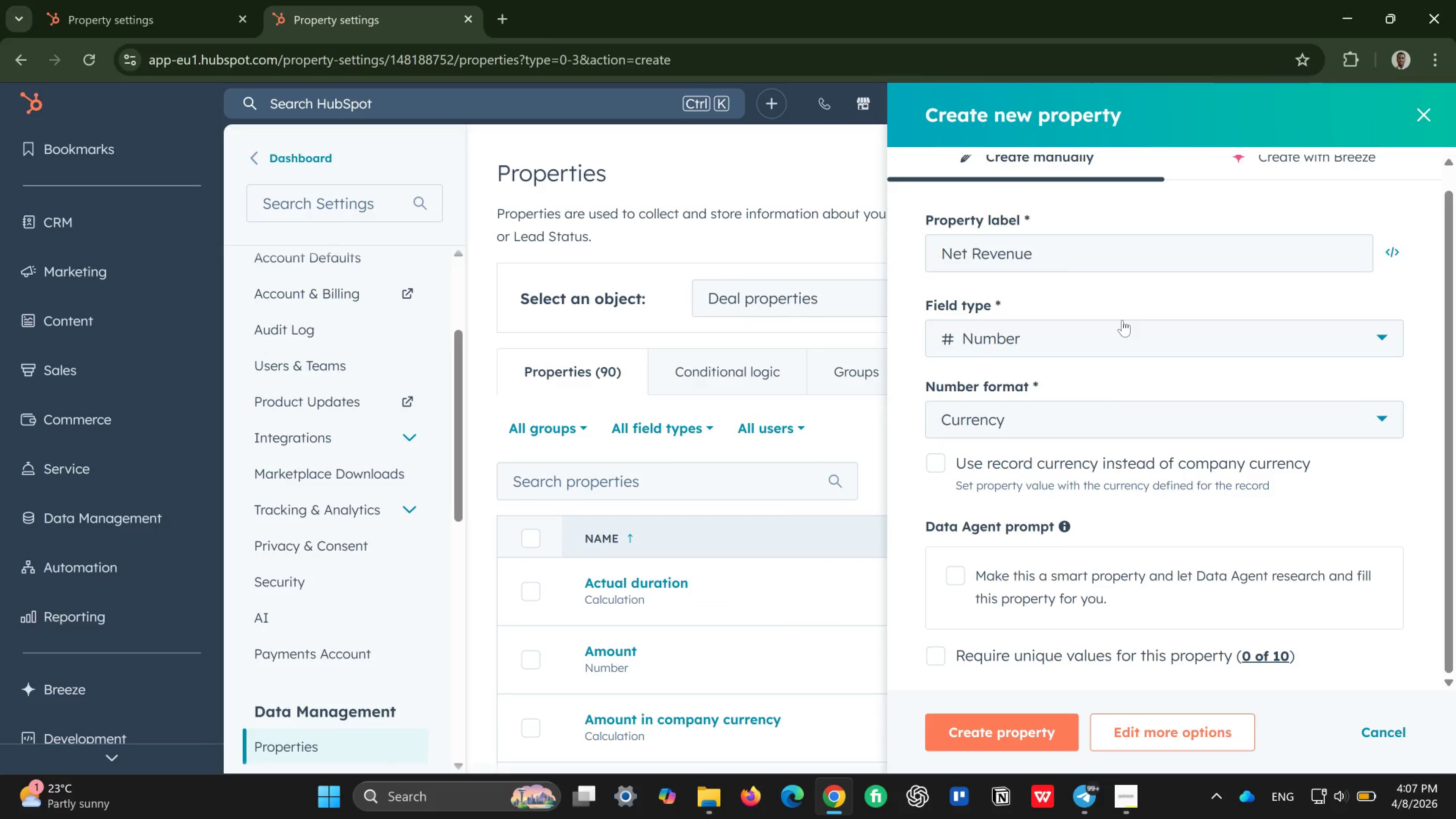 
left_click([1122, 332])
 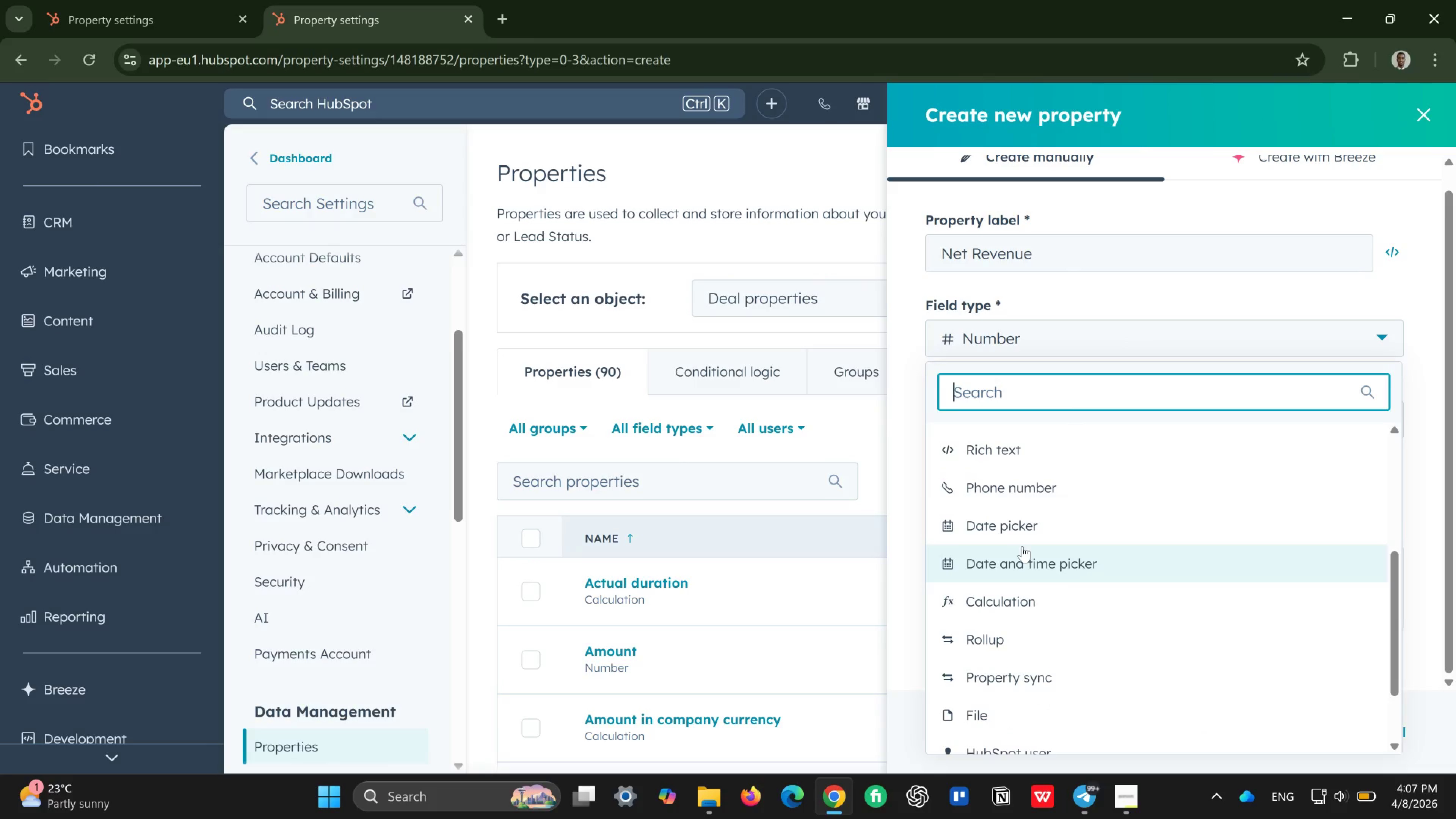 
left_click([1039, 598])
 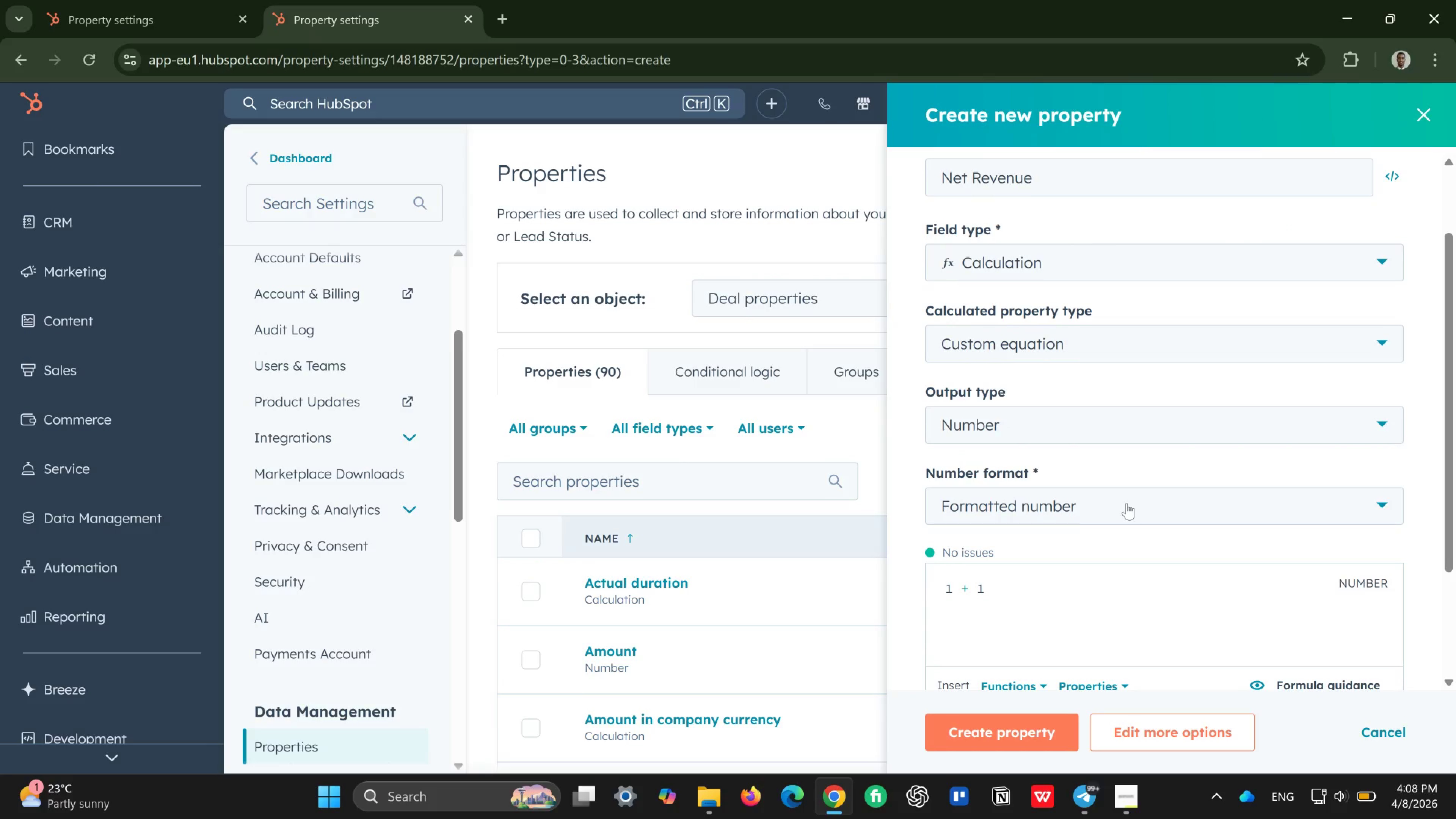 
left_click([1125, 503])
 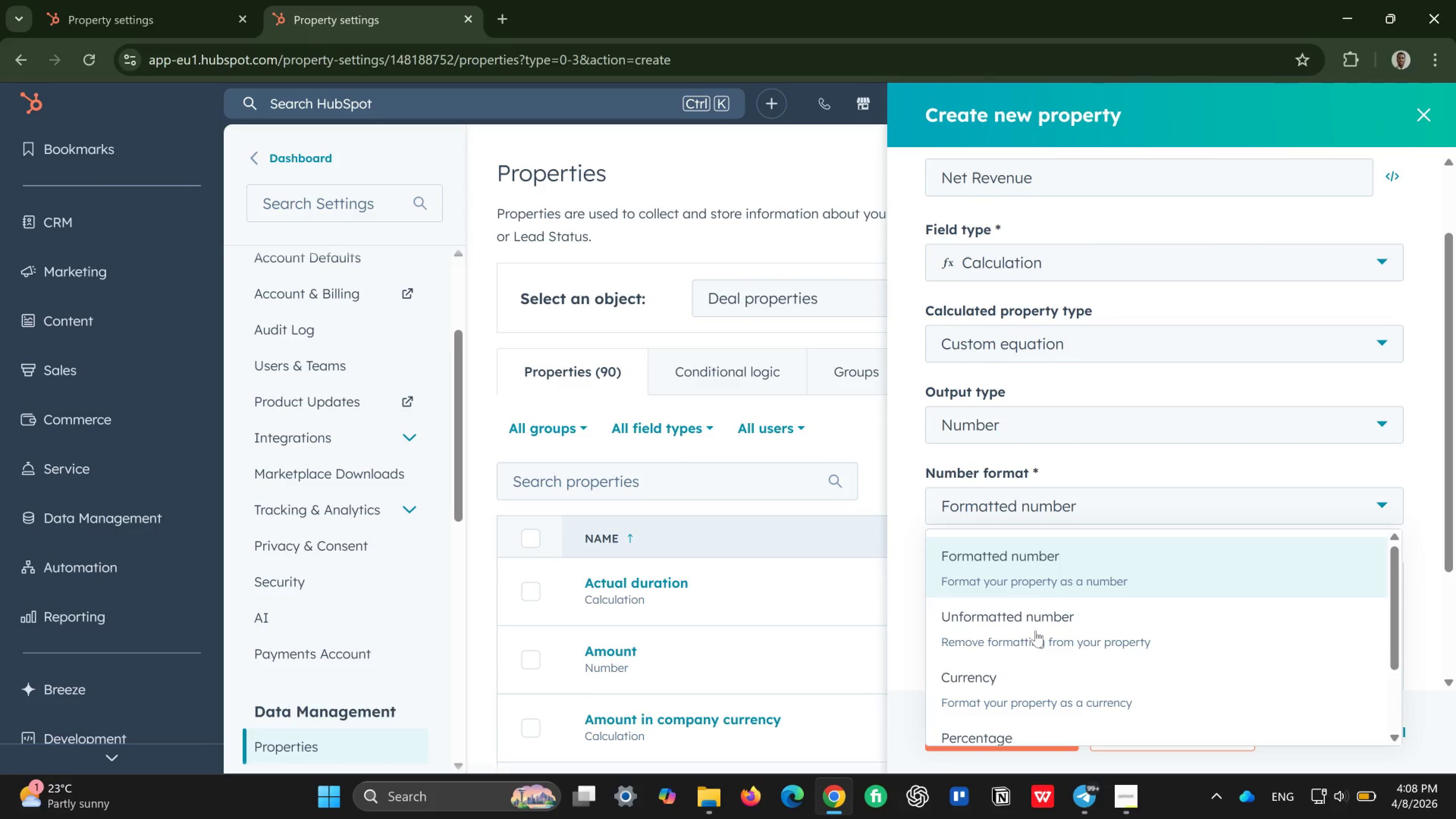 
left_click([1003, 679])
 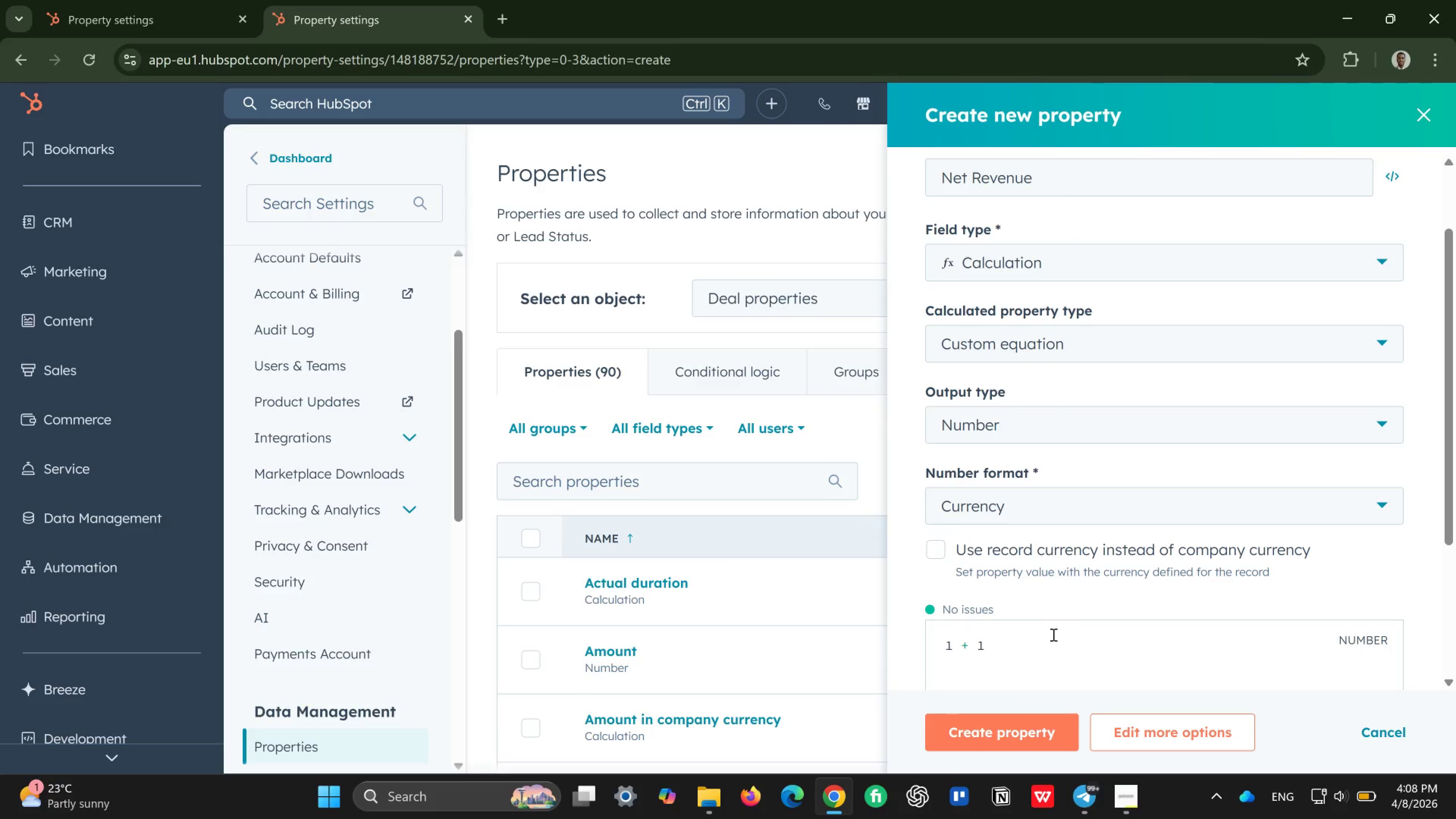 
left_click([1053, 634])
 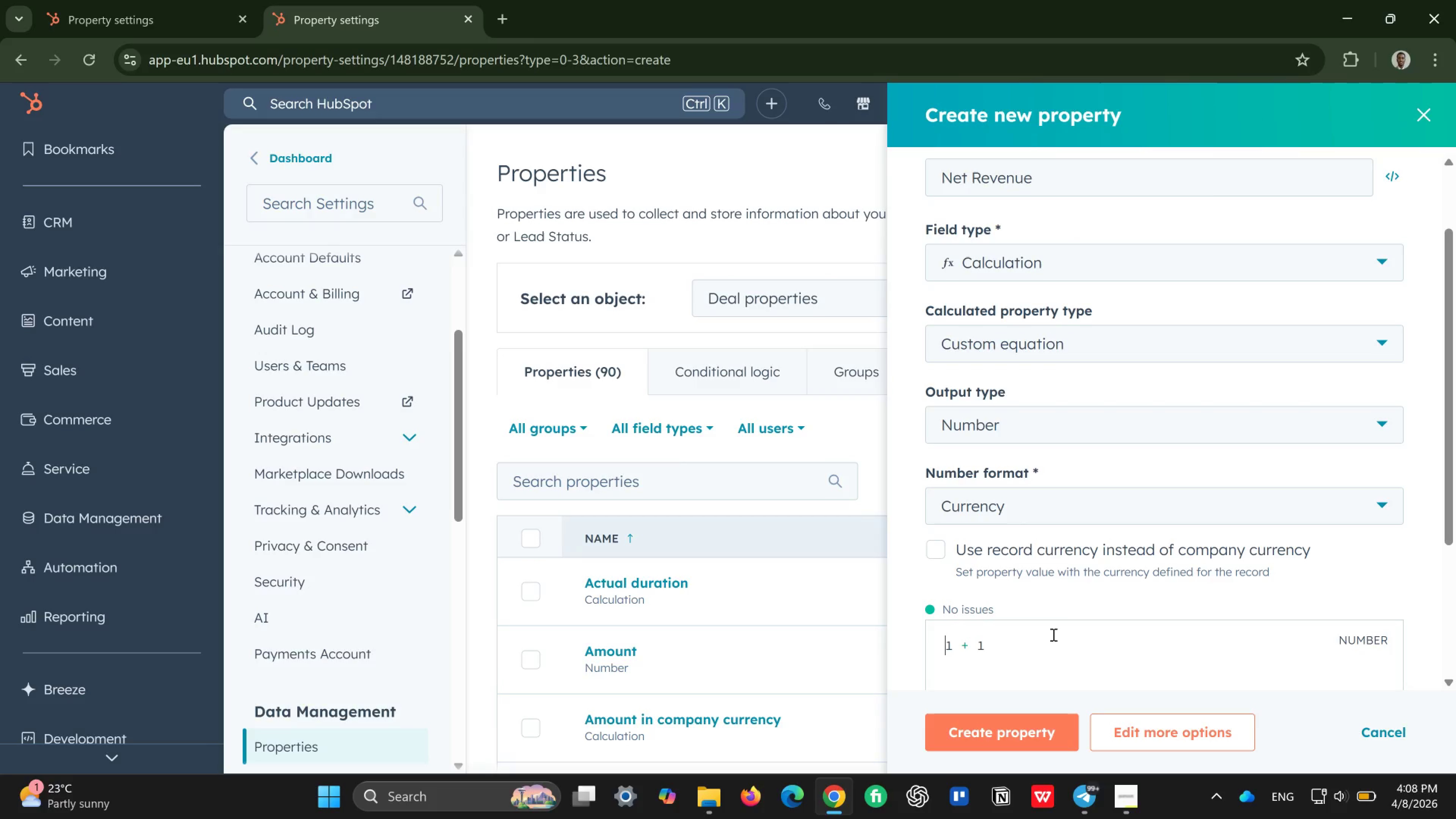 
left_click([1053, 634])
 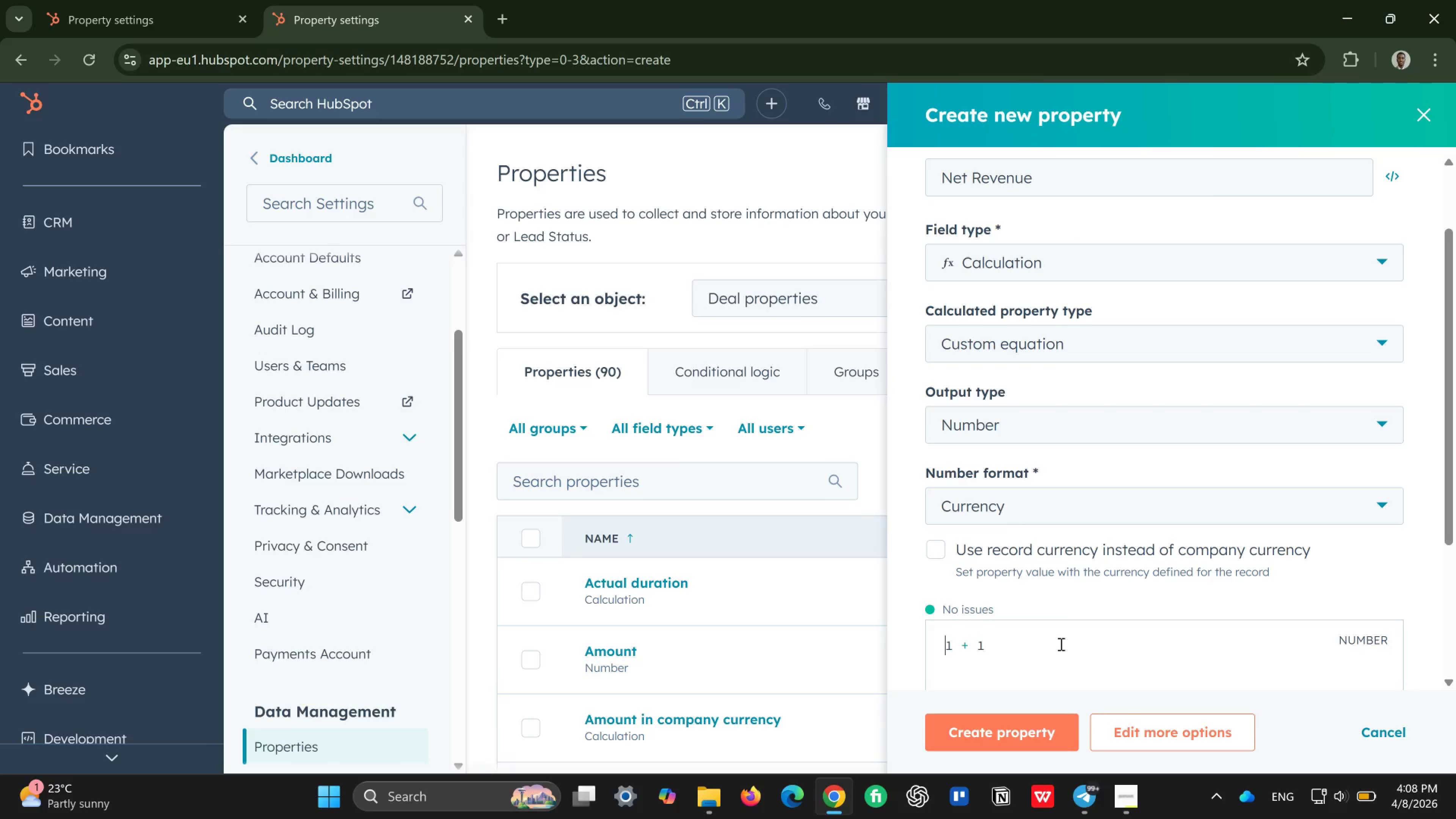 
left_click([1060, 644])
 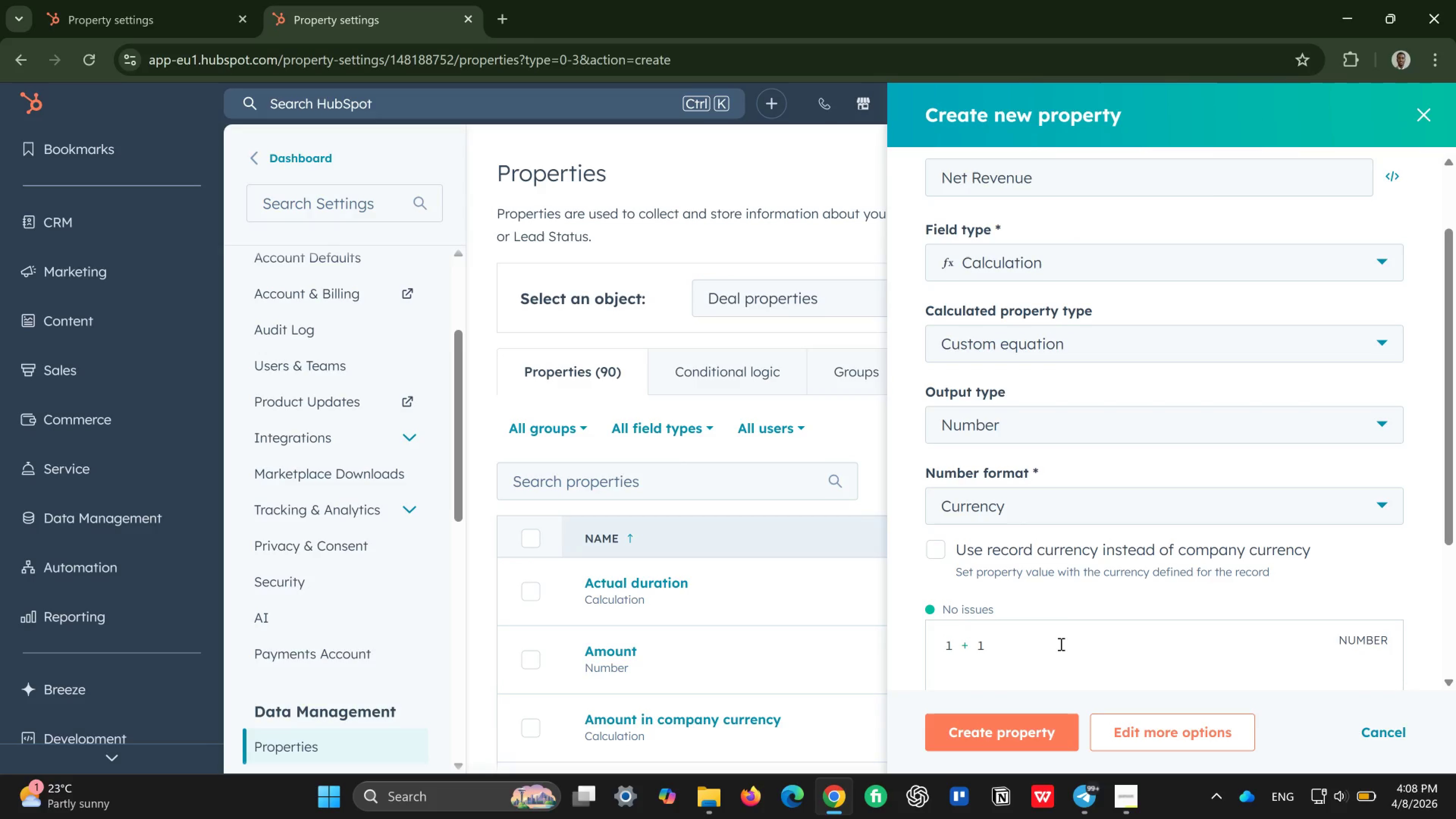 
hold_key(key=Backspace, duration=0.76)
 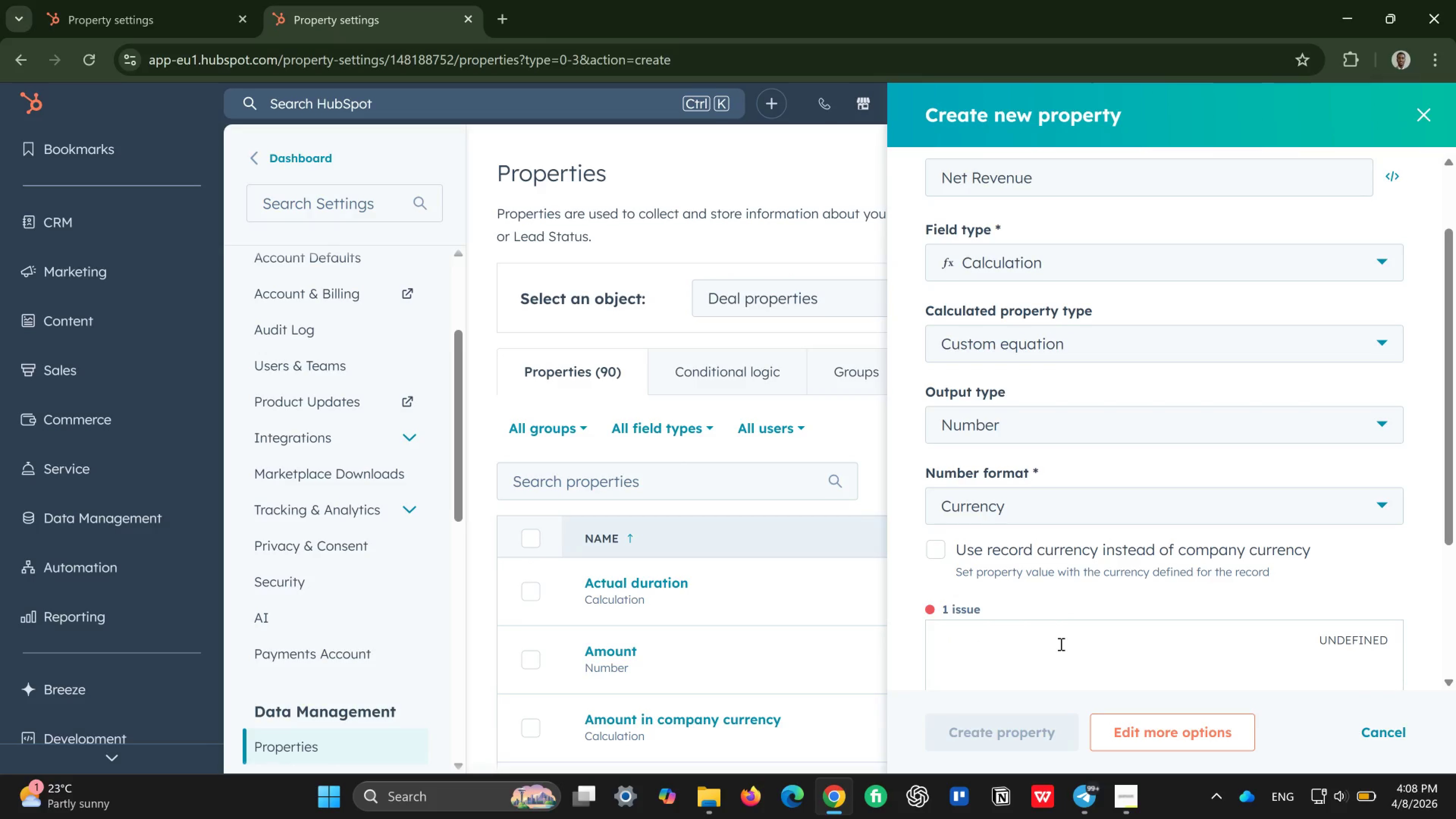 
wait(6.06)
 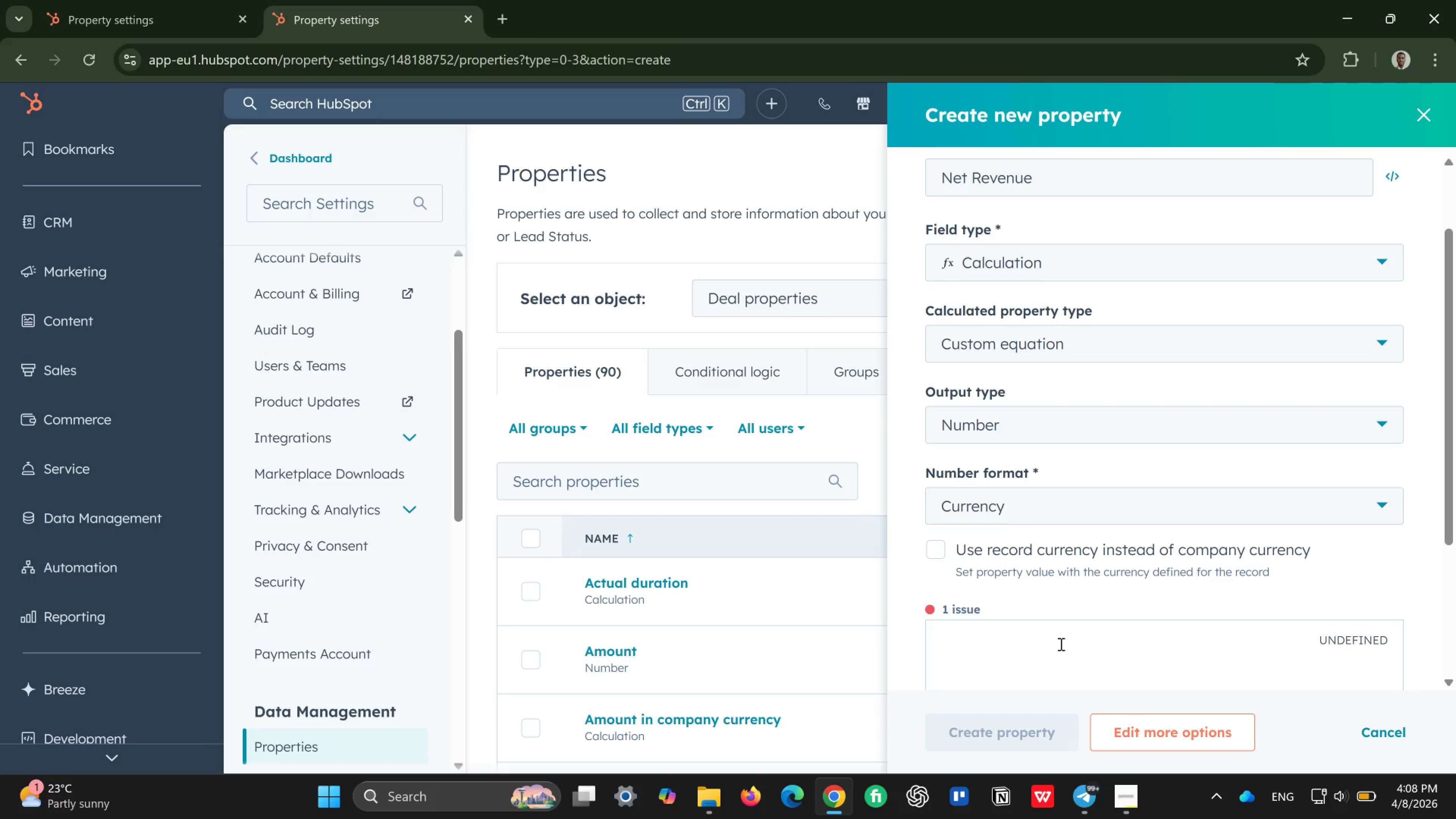 
type(Resr)
key(Backspace)
type(er)
 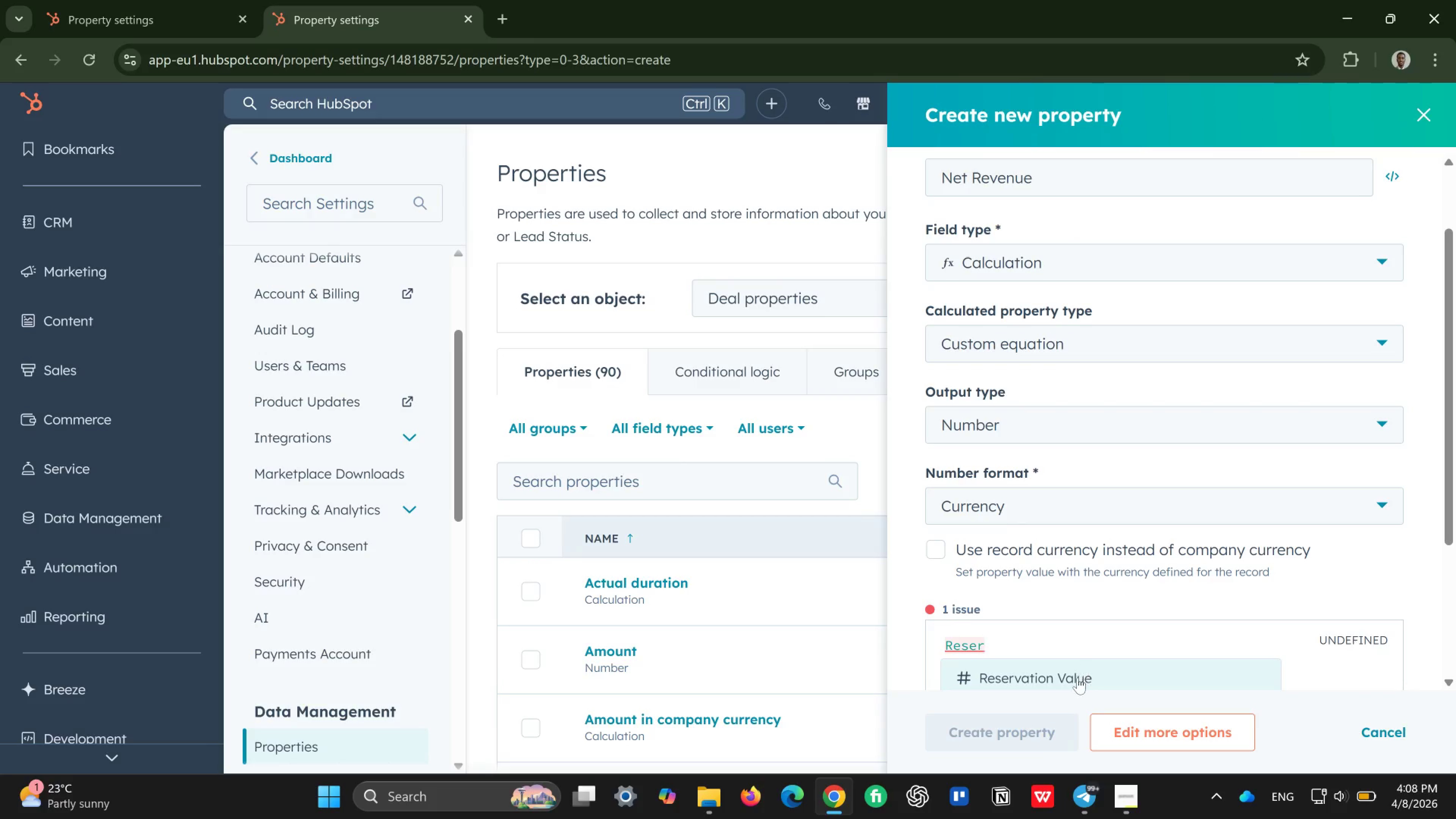 
left_click([1078, 680])
 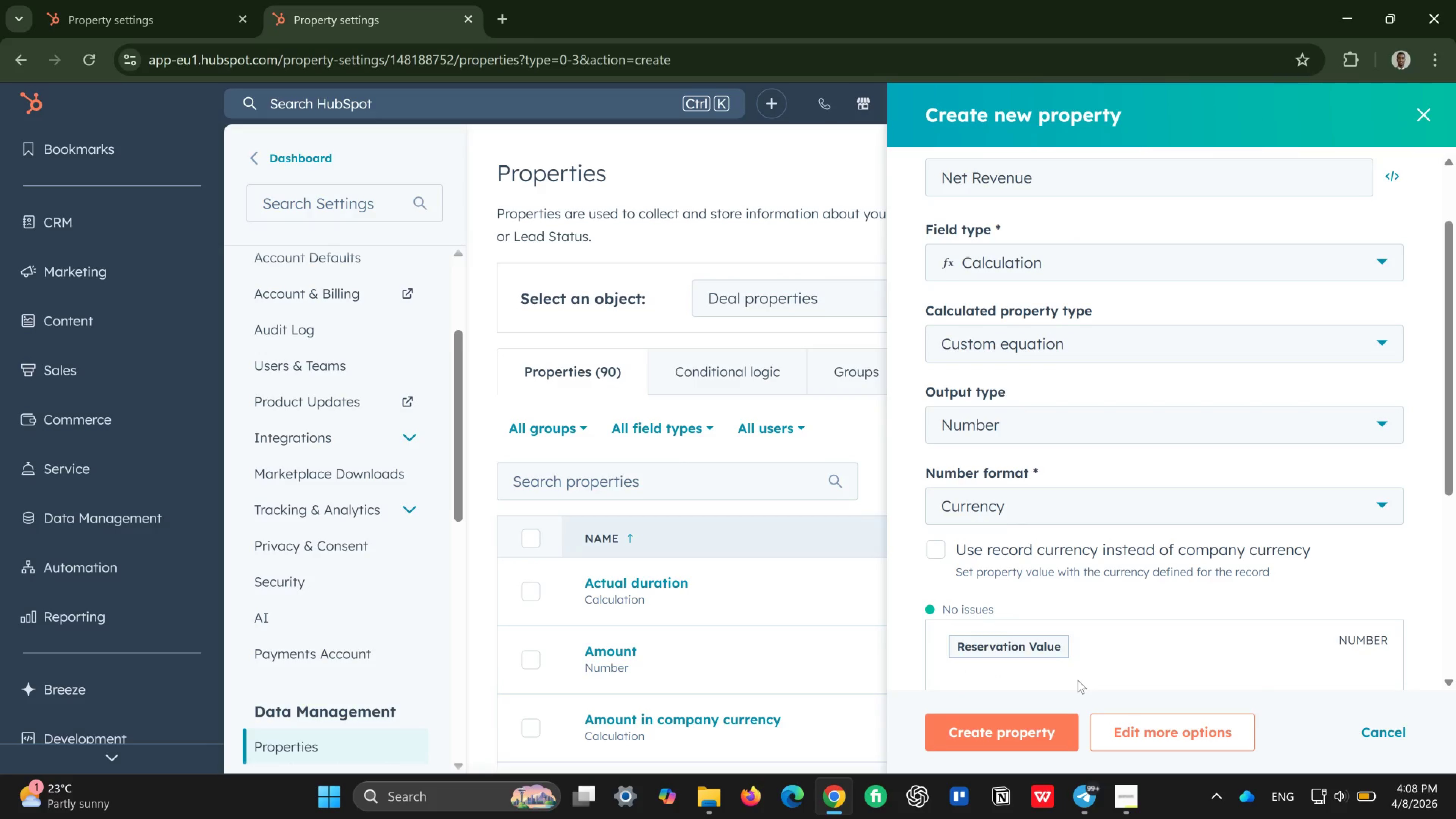 
key(Minus)
 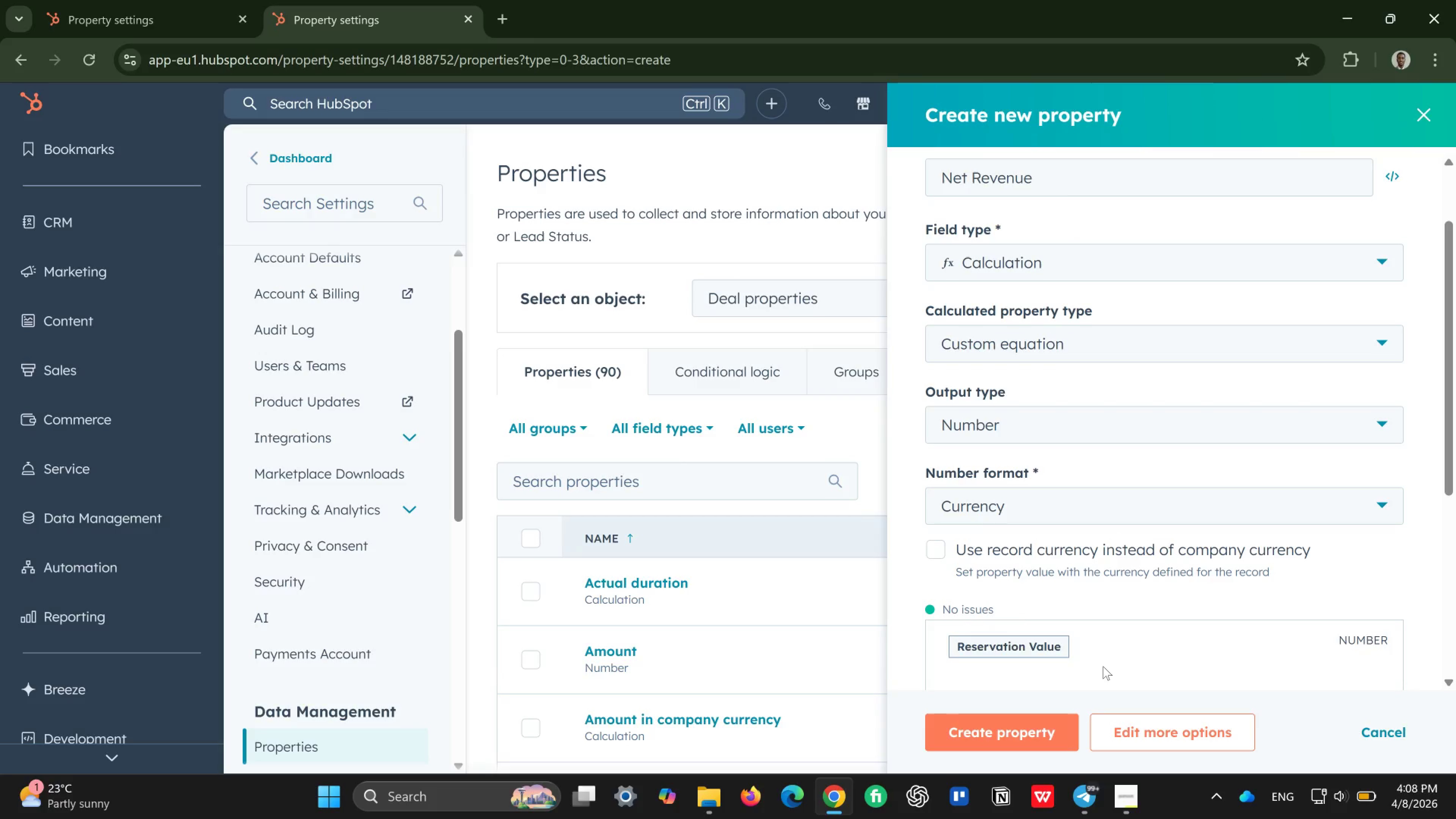 
left_click([1103, 666])
 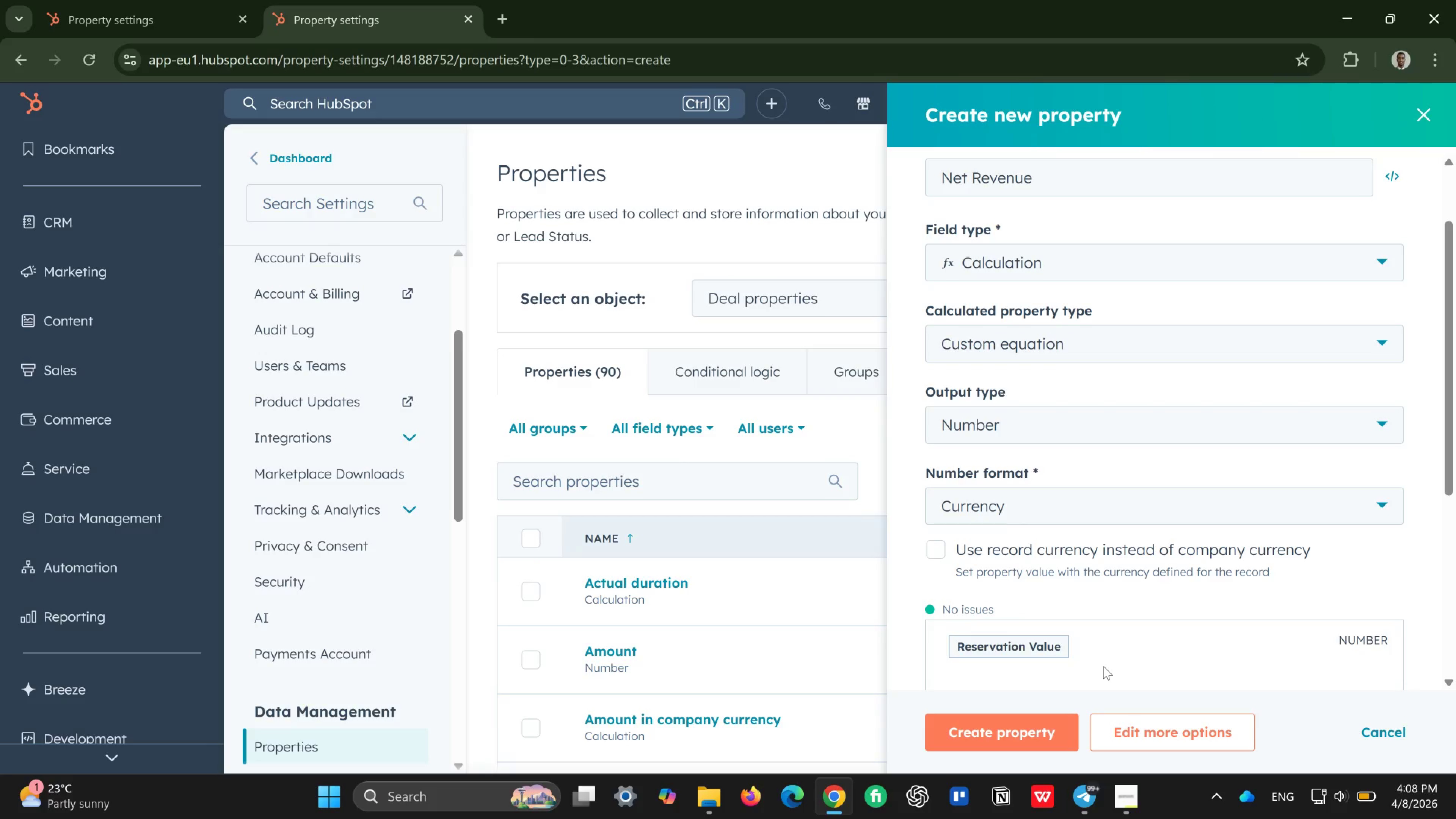 
key(Minus)
 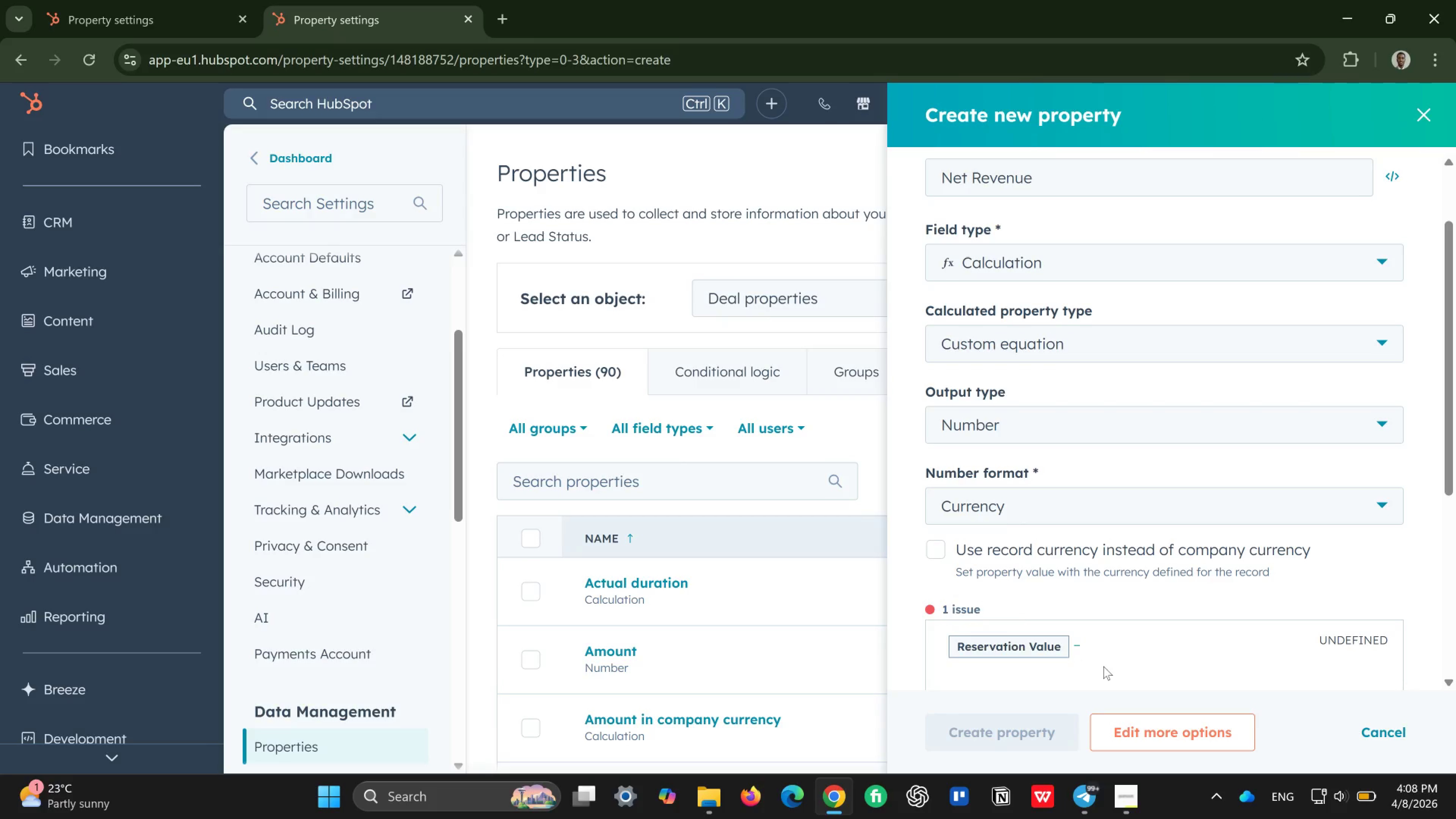 
key(Space)
 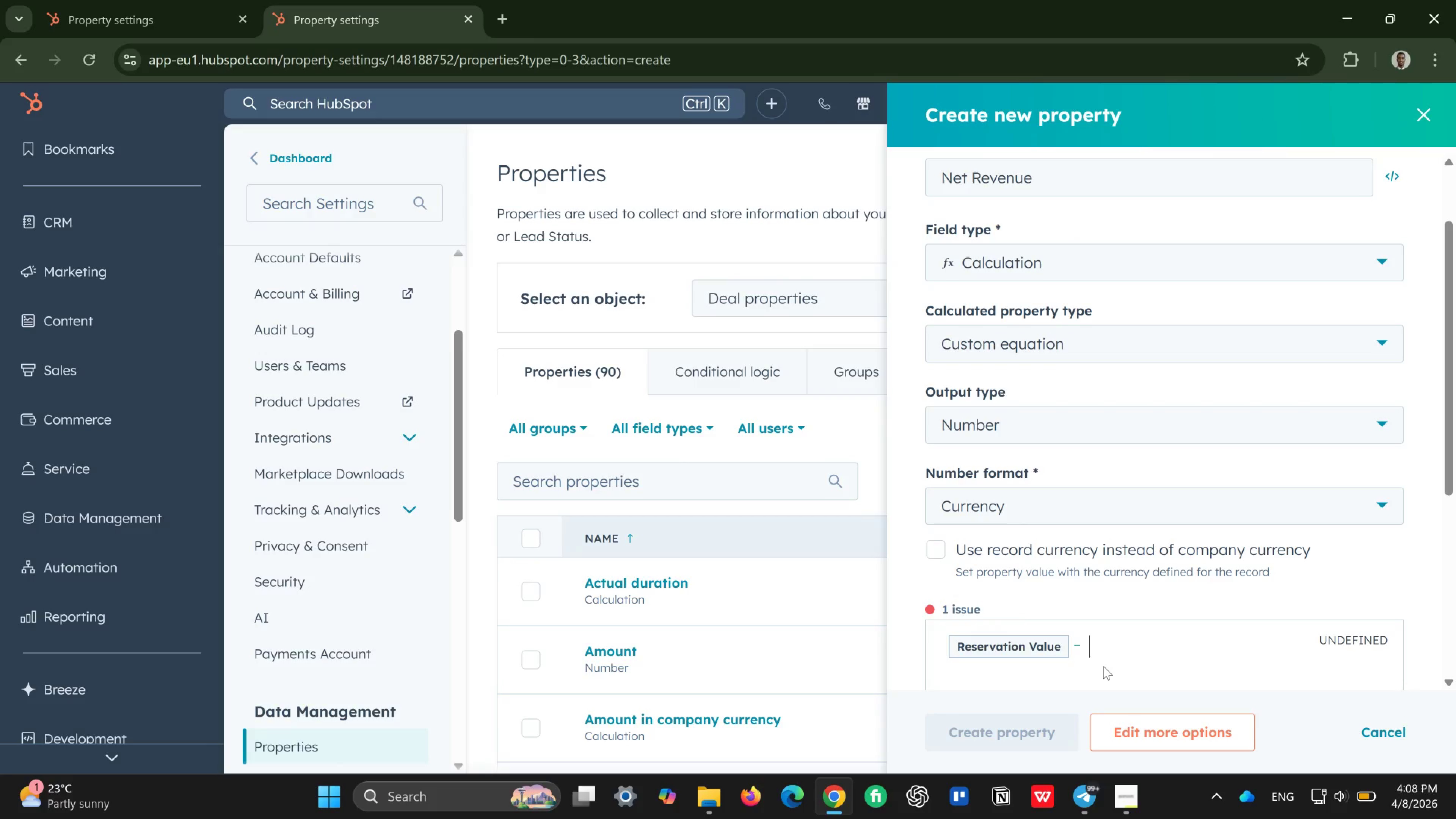 
type(camp)
 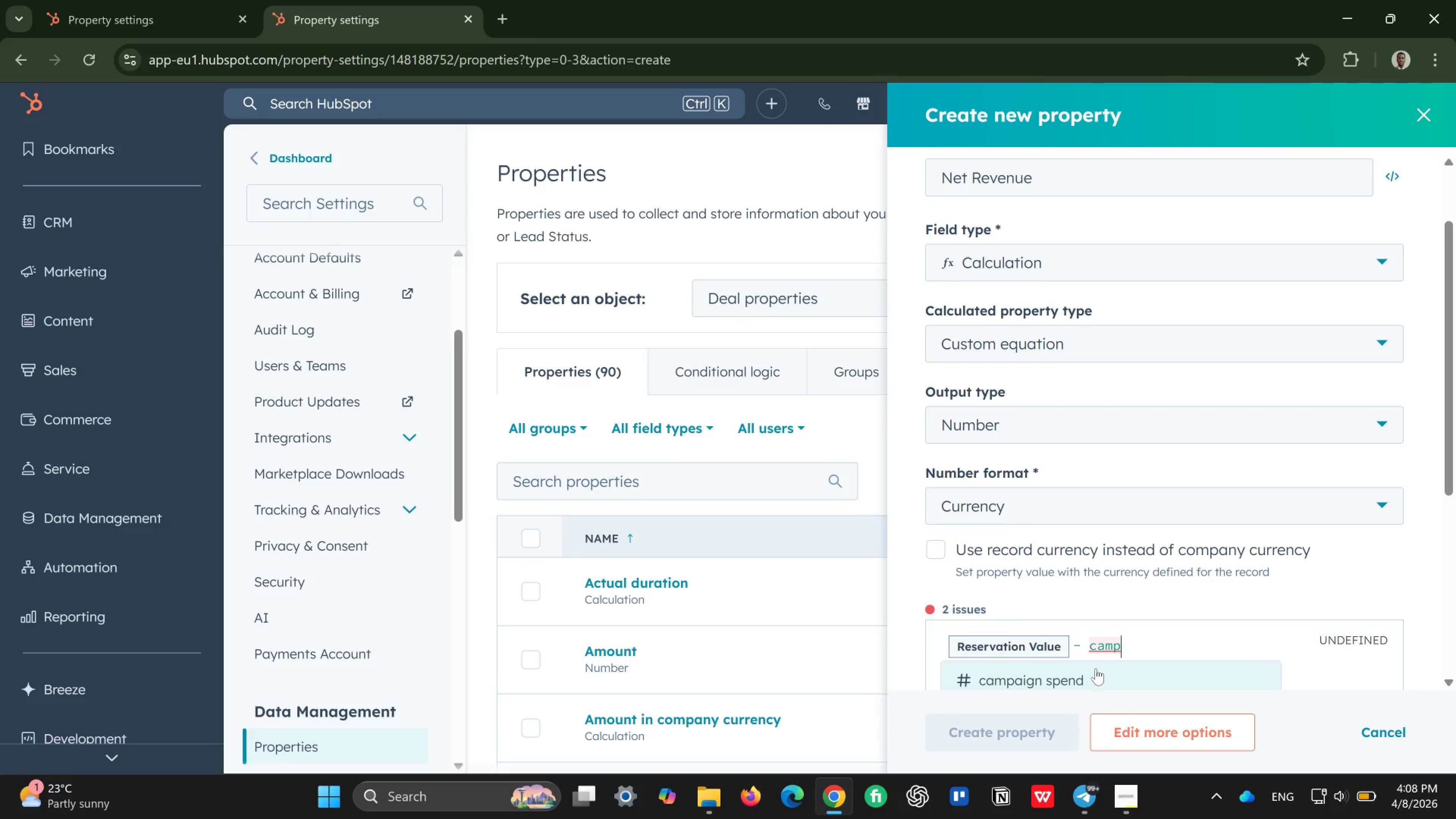 
left_click([1089, 672])
 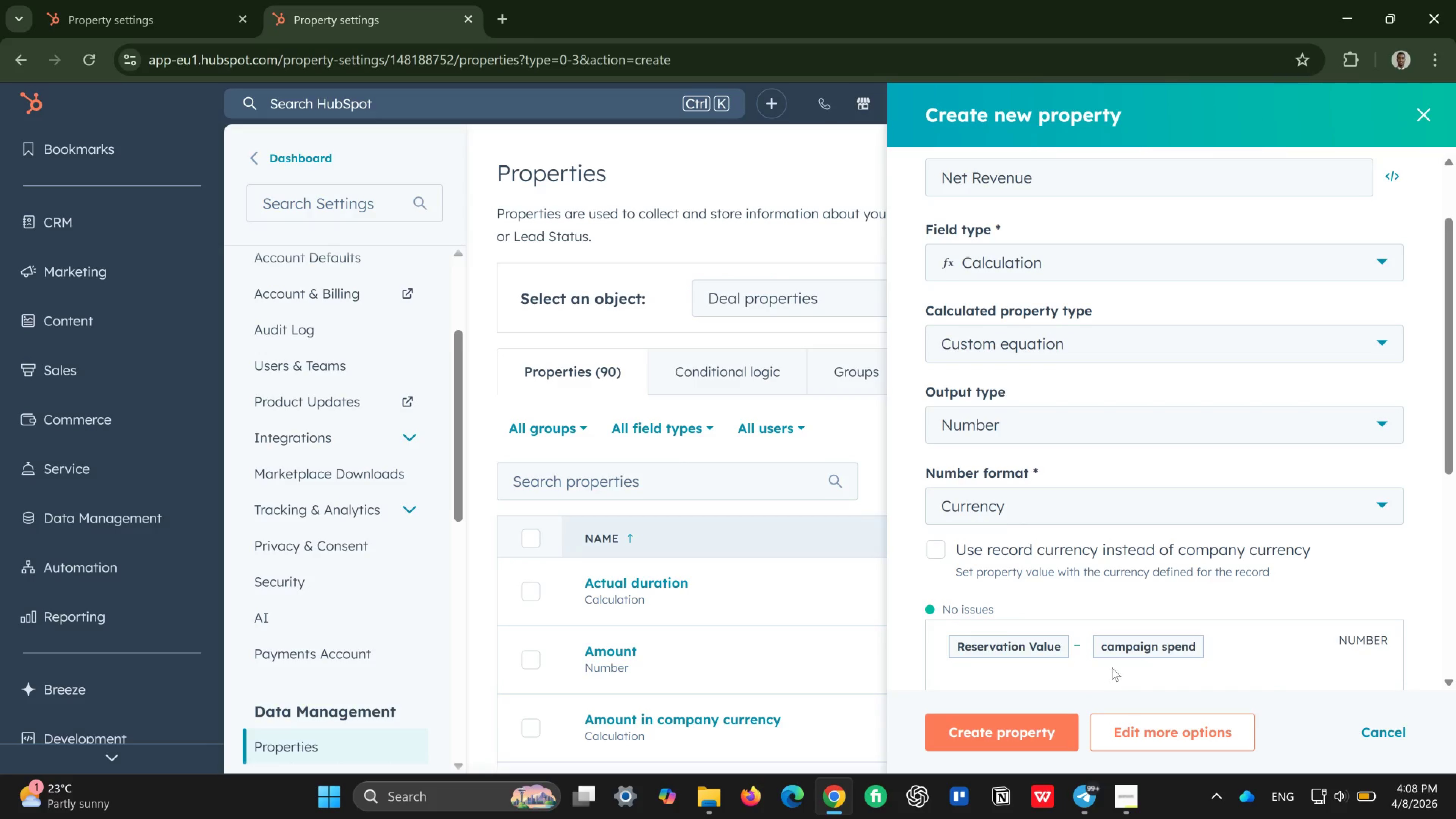 
mouse_move([1091, 660])
 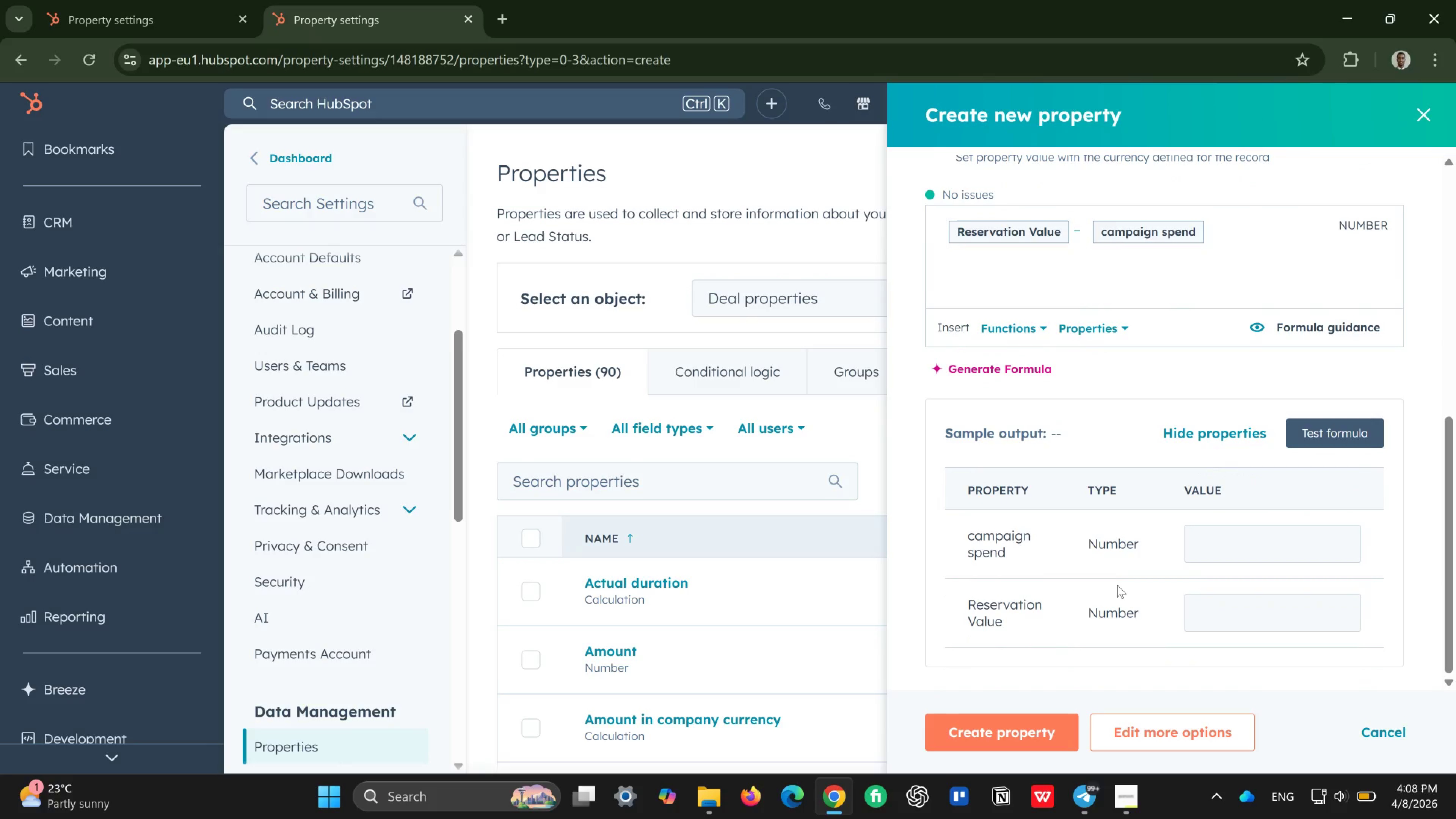 
wait(6.62)
 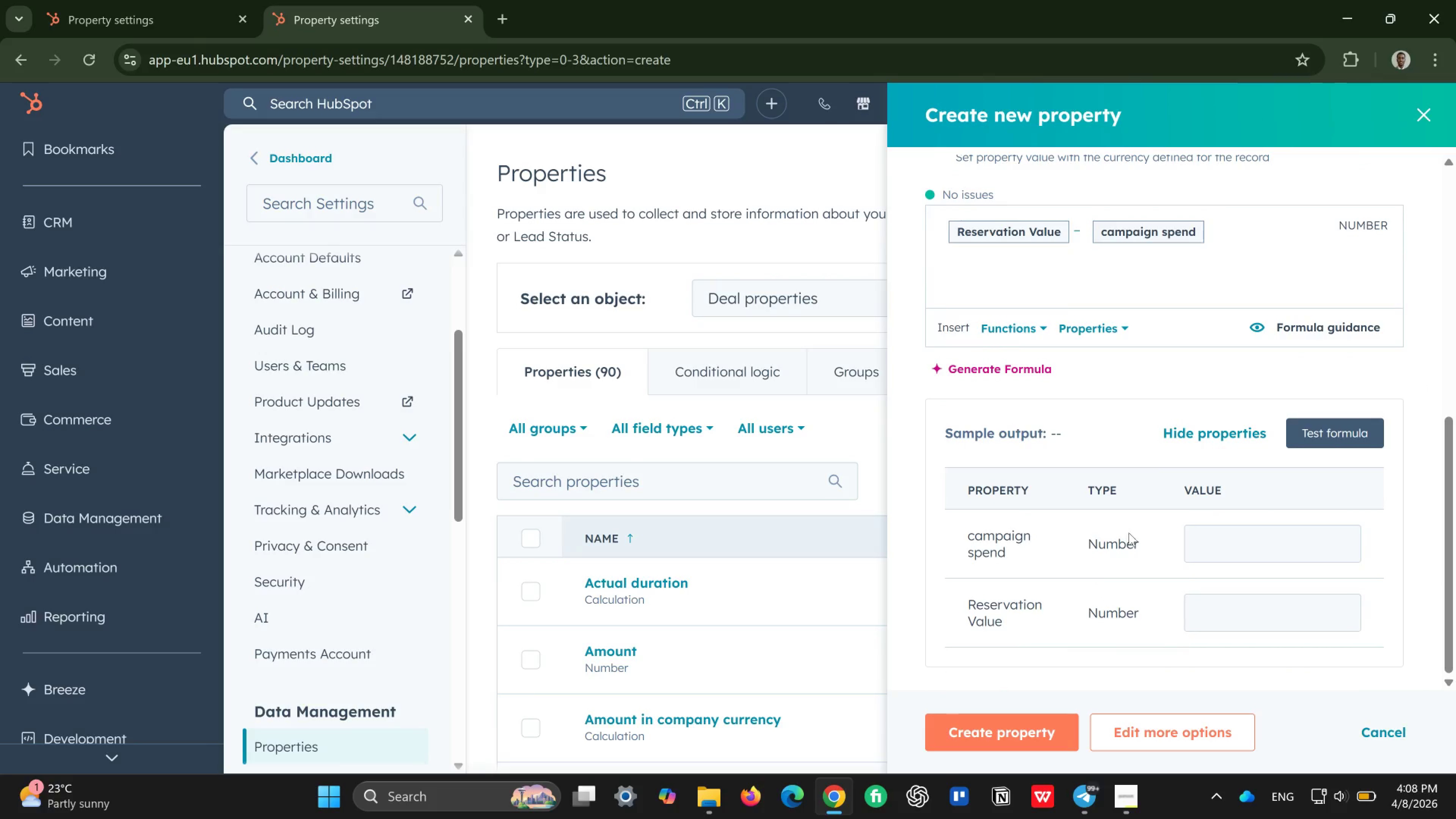 
left_click([996, 733])
 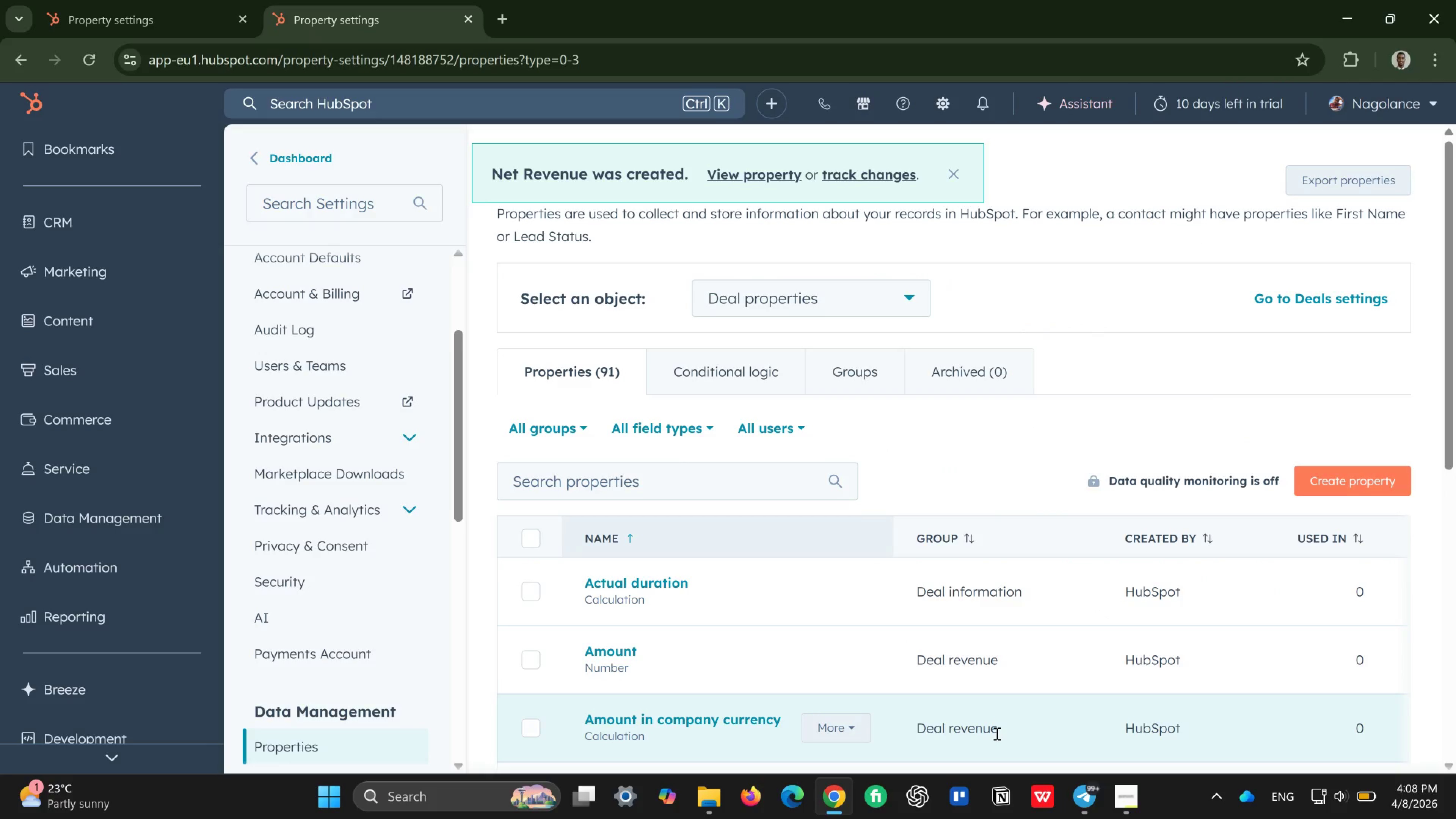 
wait(8.9)
 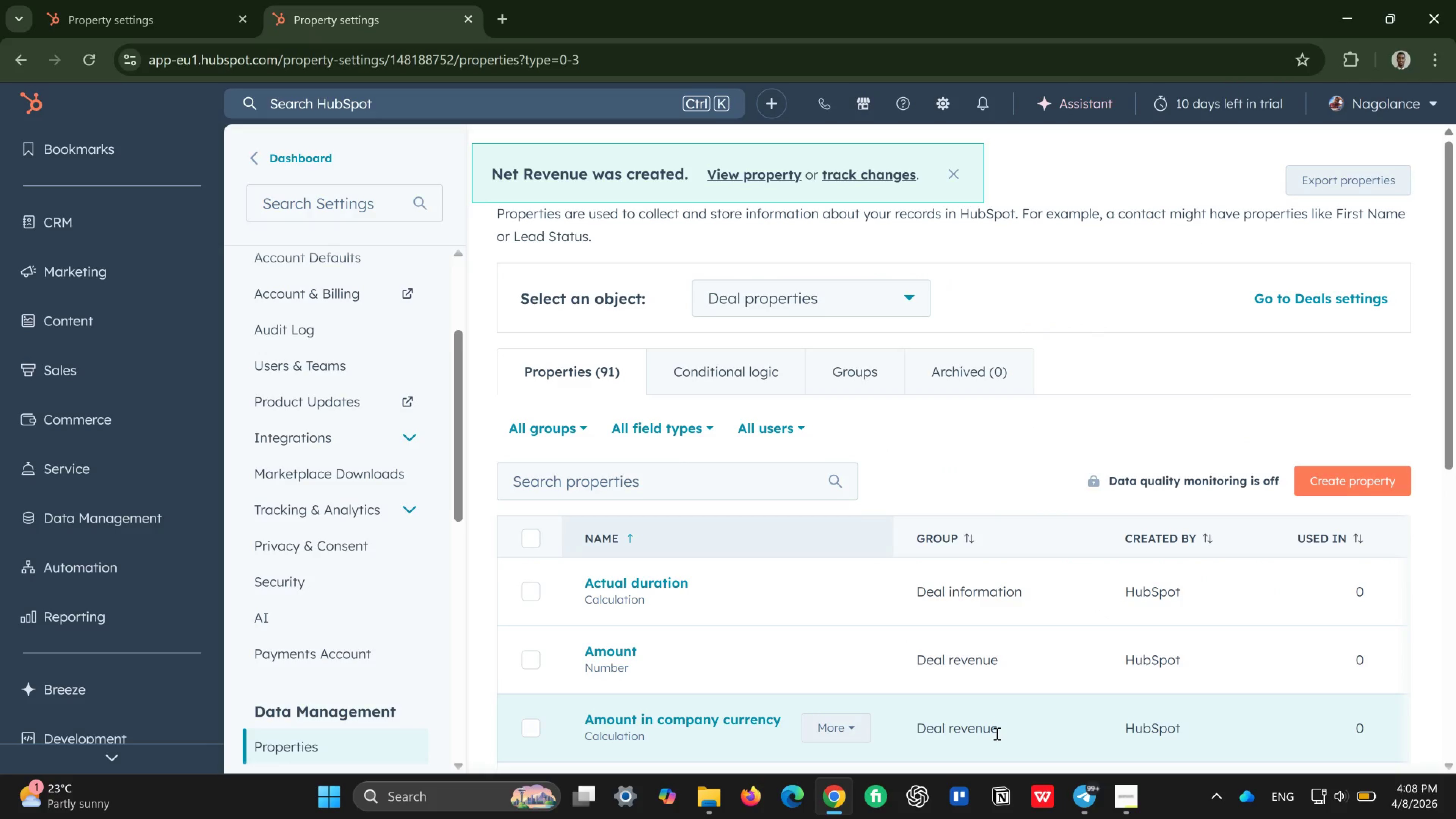 
left_click([1361, 471])
 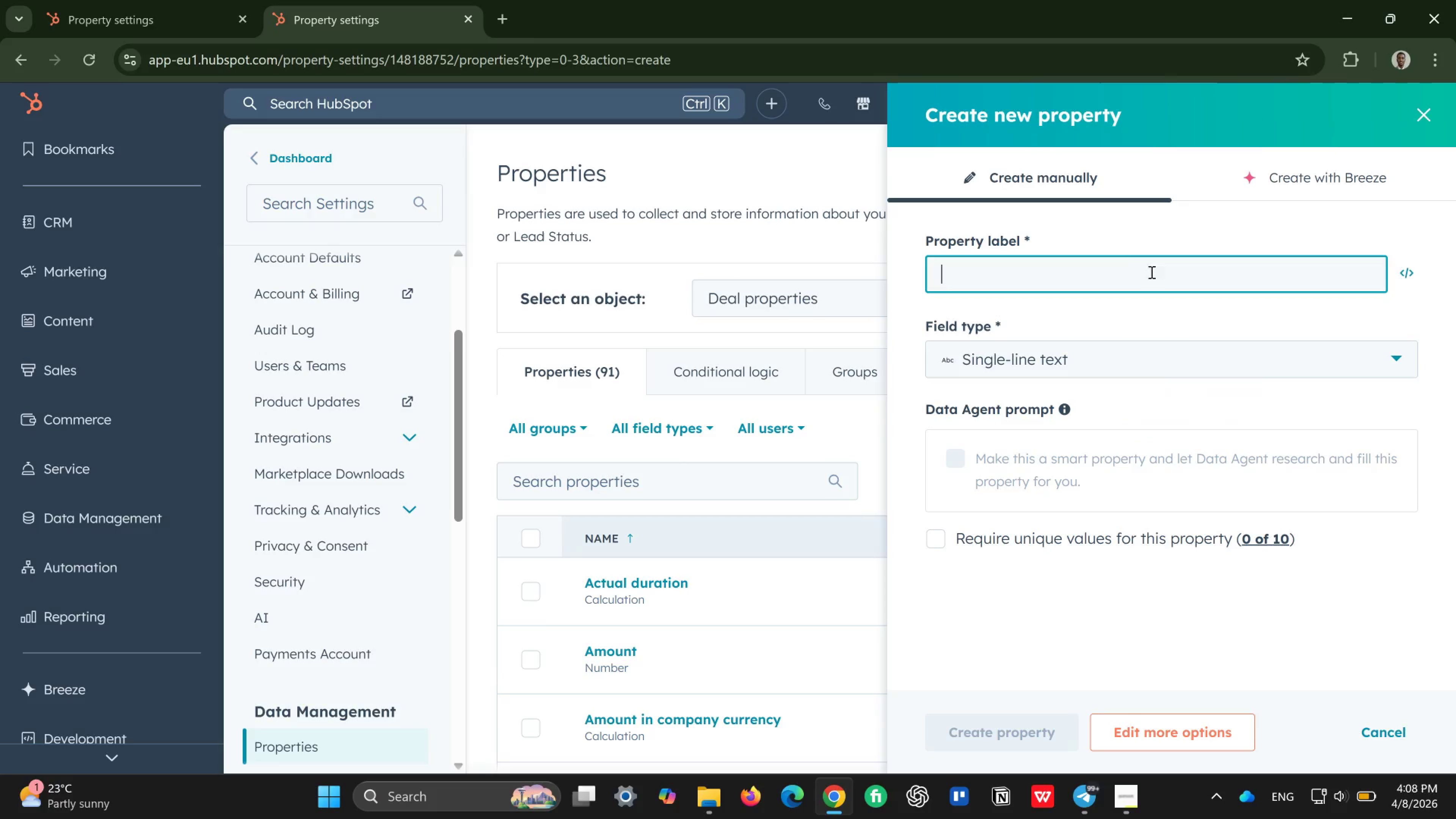 
left_click([1122, 267])
 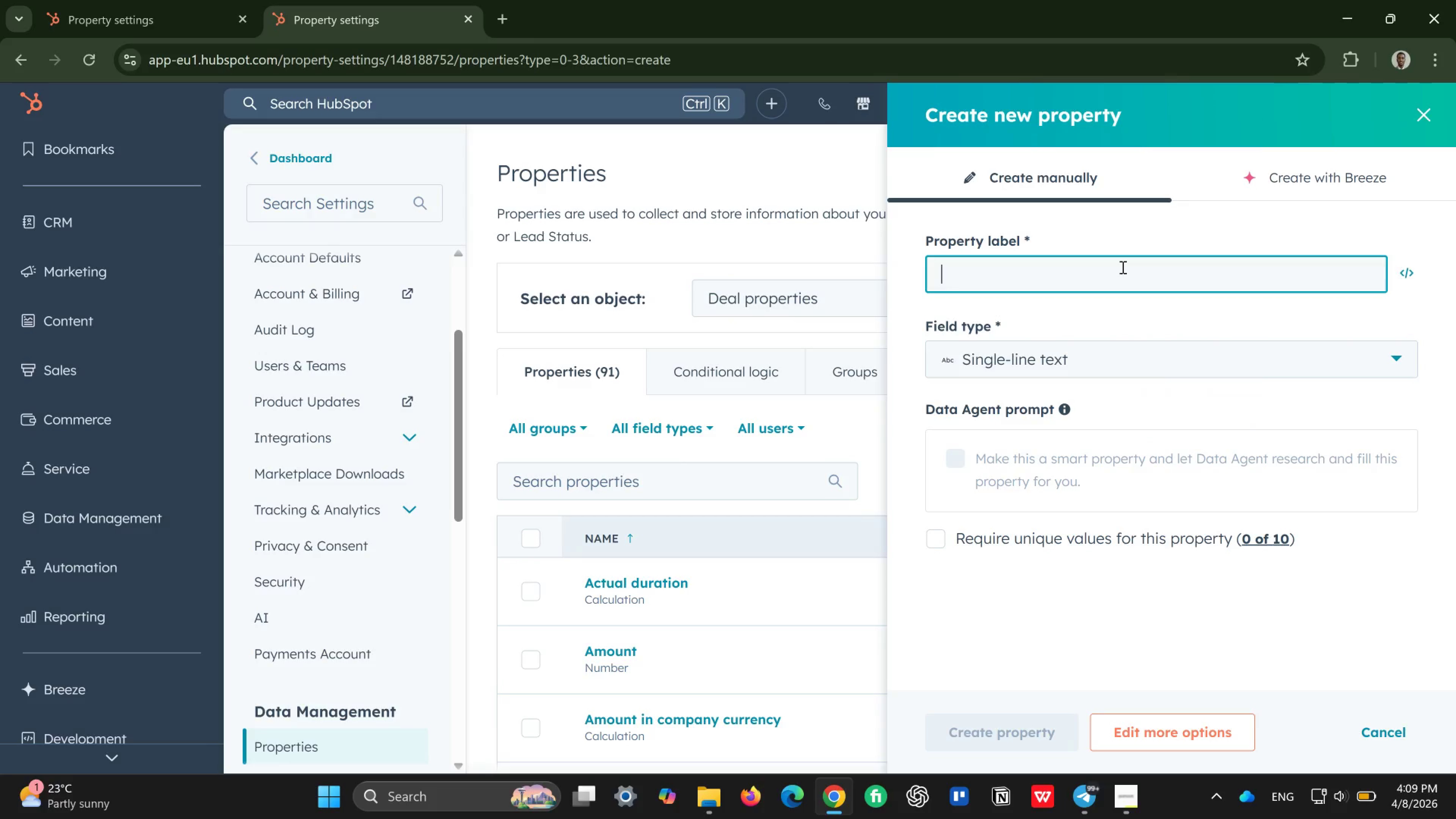 
type(Net ROI)
 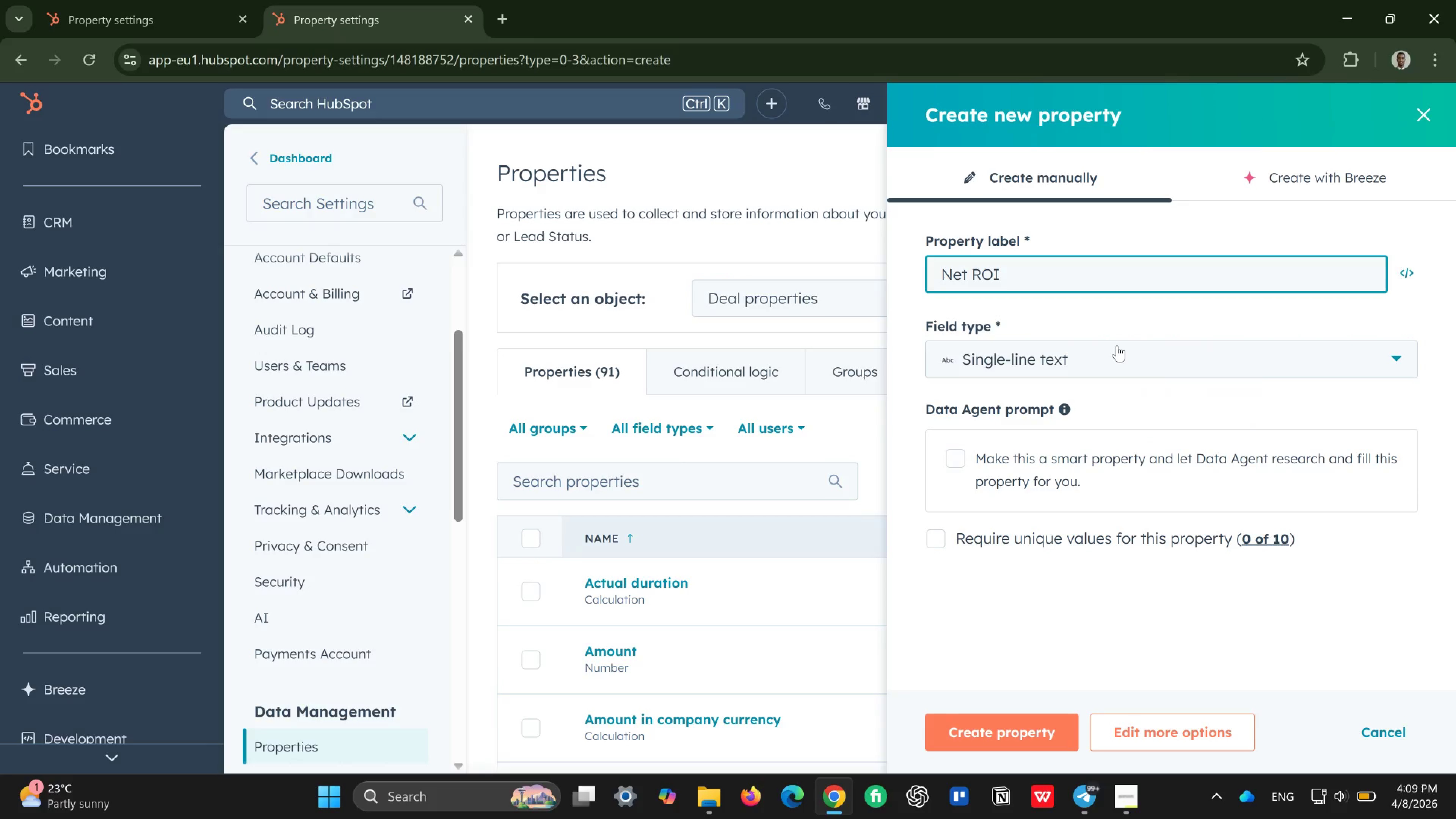 
left_click([1117, 345])
 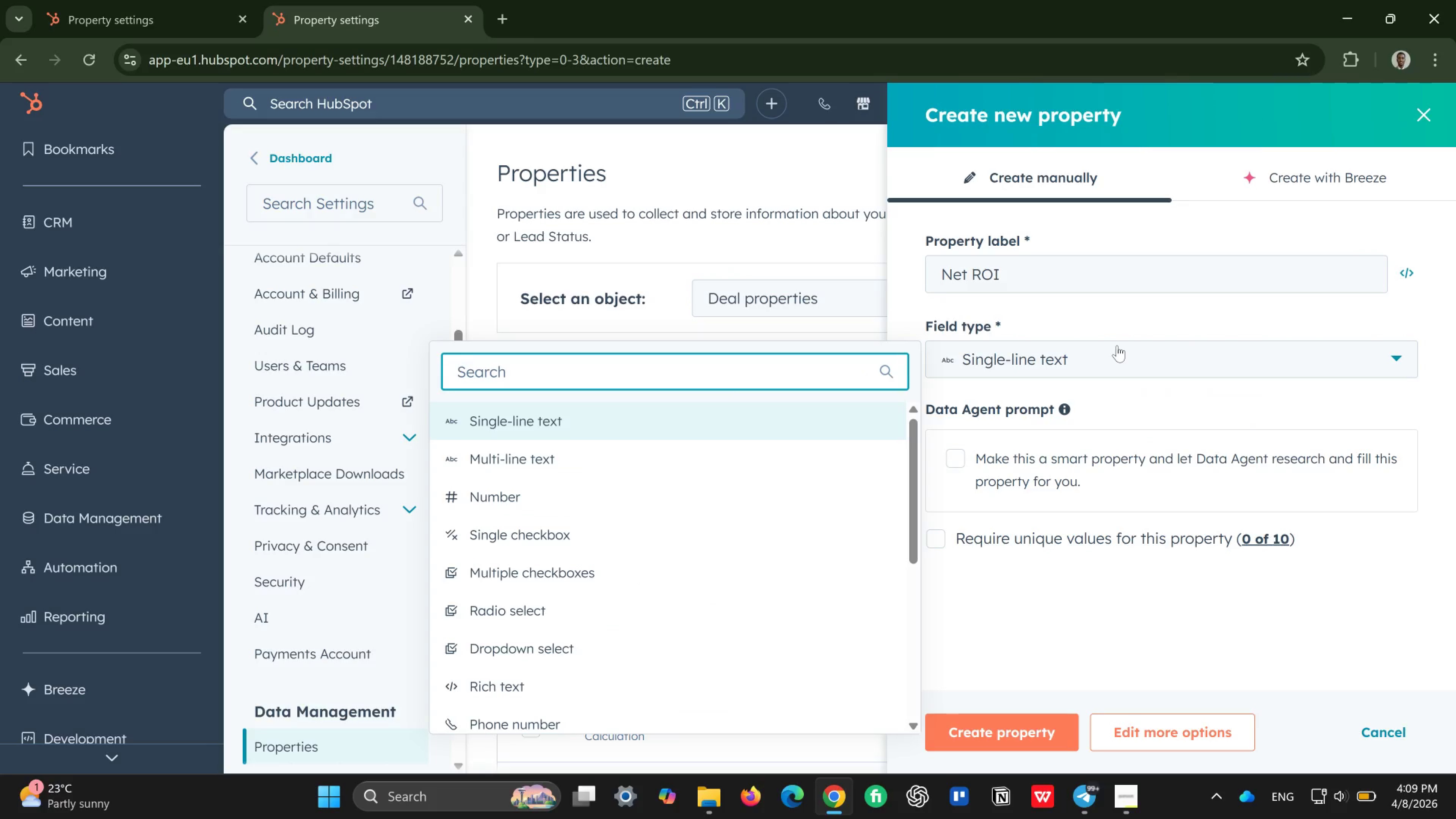 
key(CapsLock)
 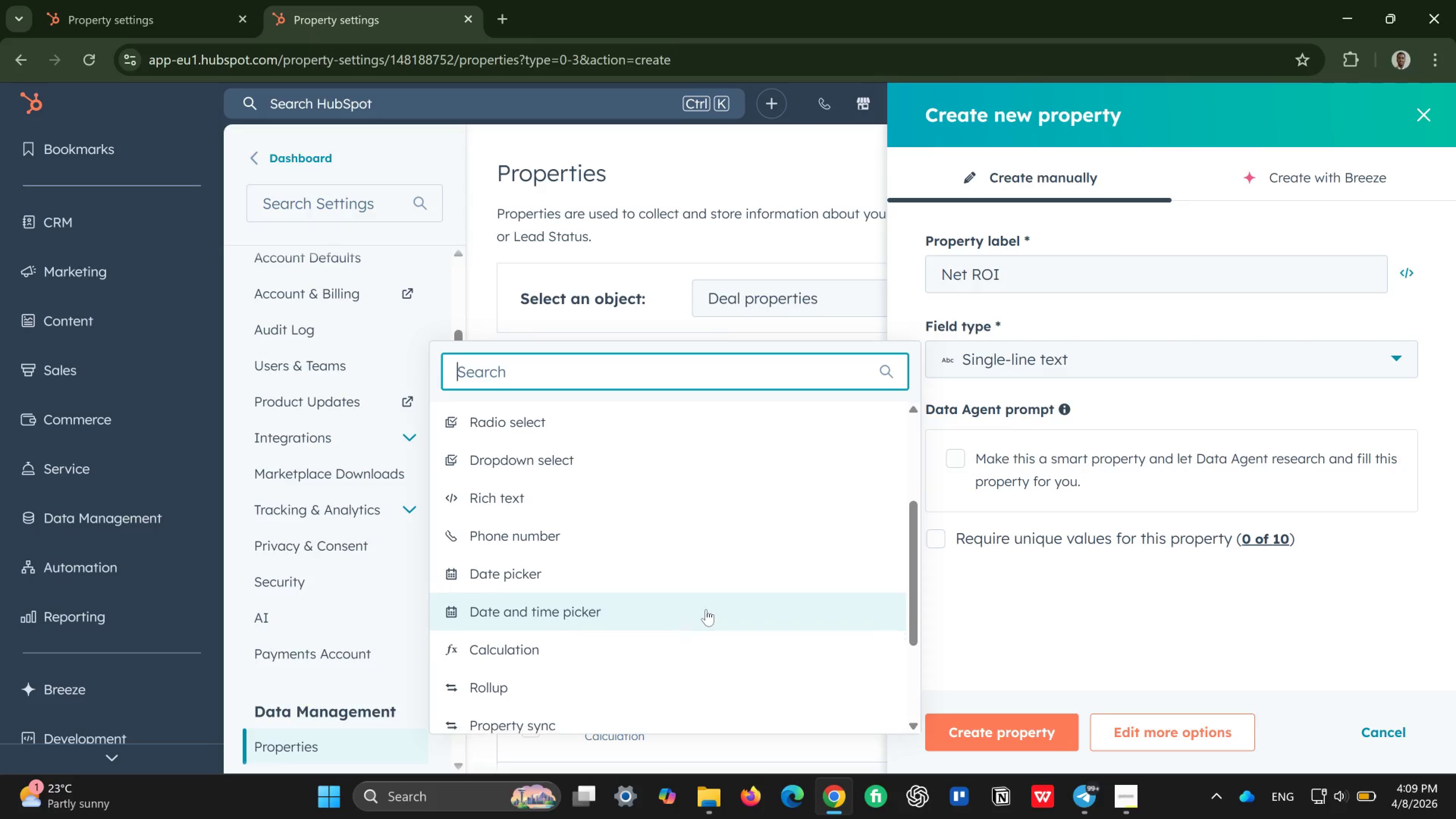 
left_click([587, 656])
 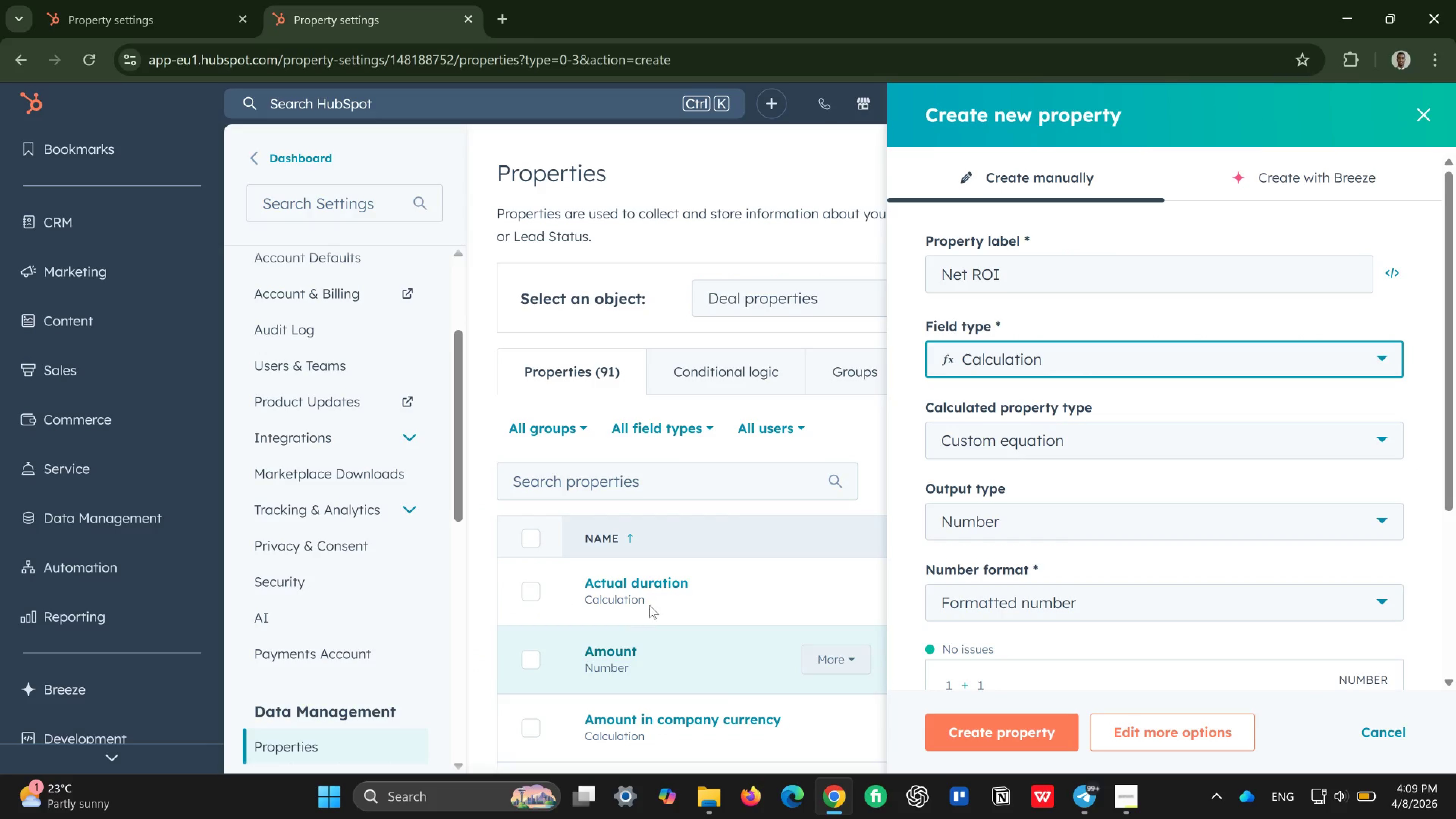 
wait(5.71)
 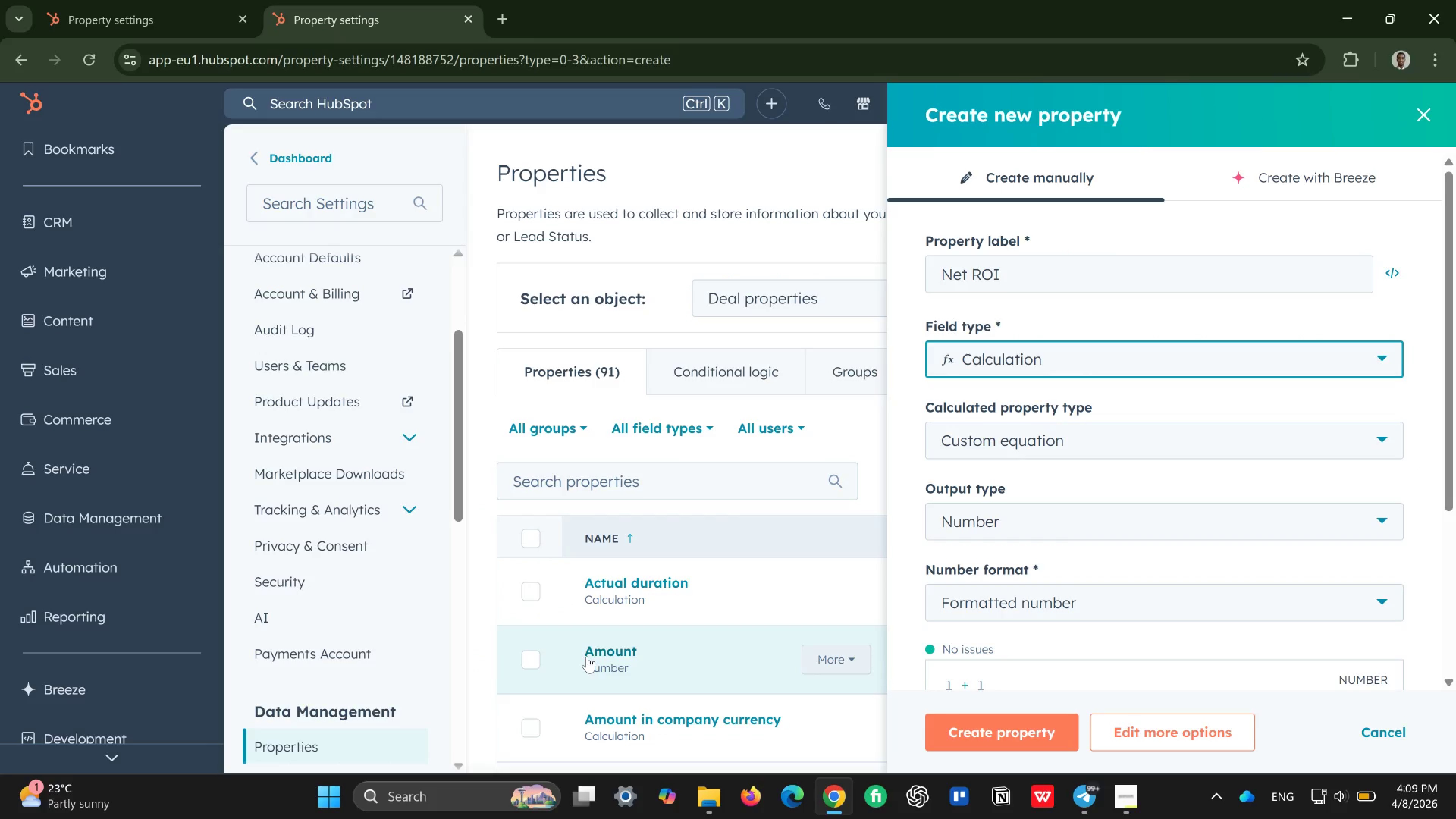 
left_click([1014, 257])
 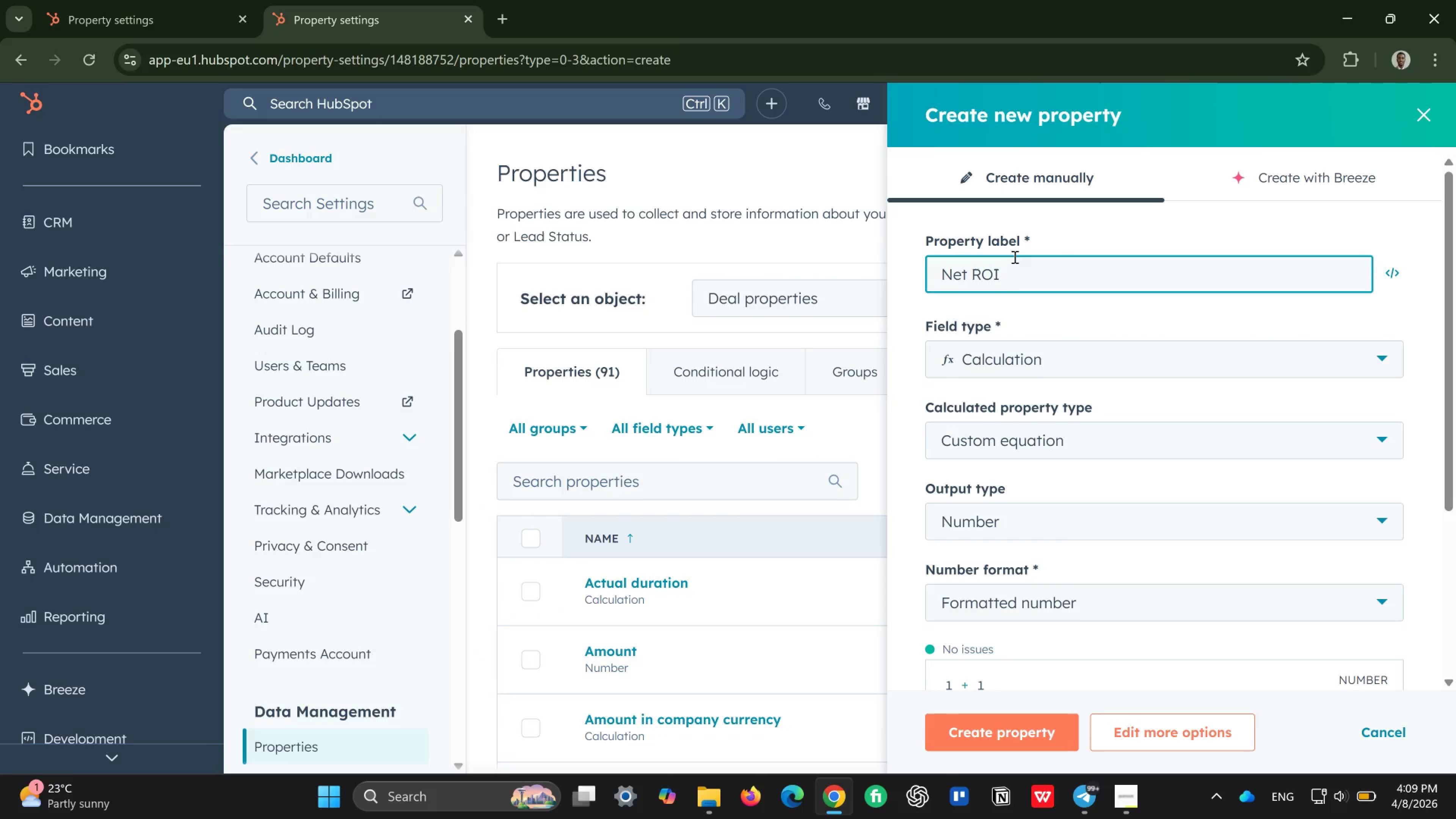 
key(Space)
 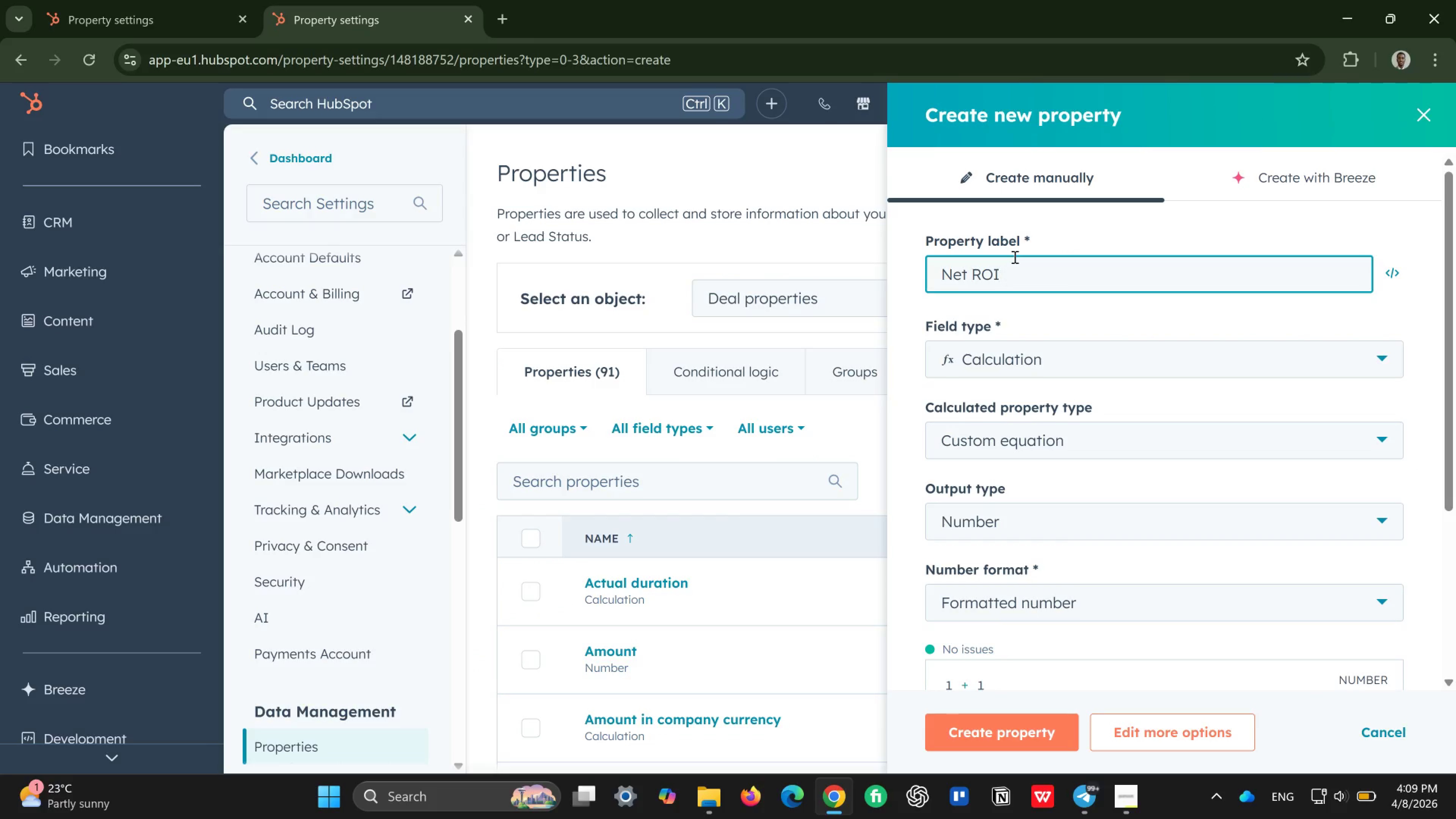 
key(Shift+ShiftLeft)
 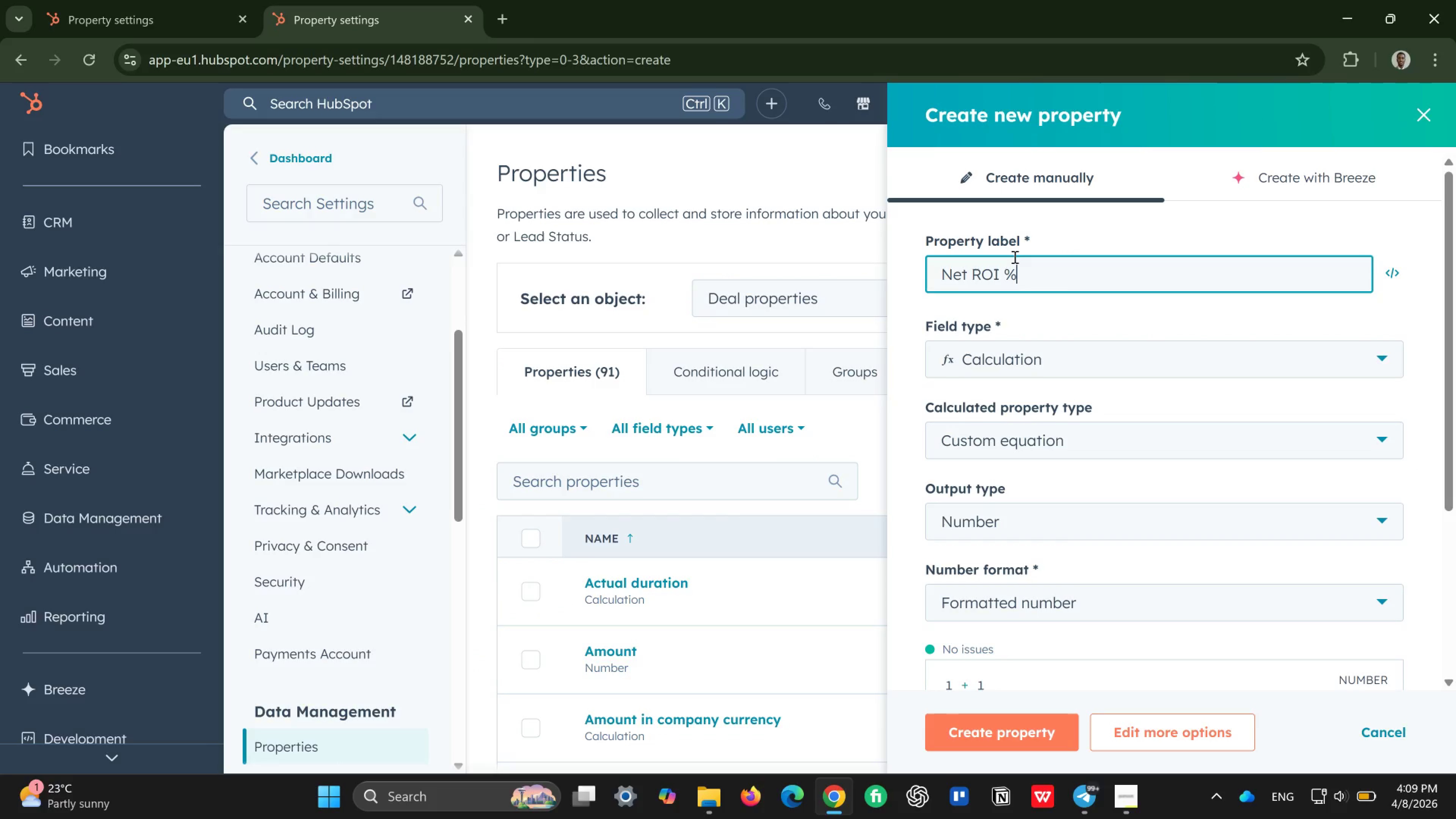 
key(Shift+5)
 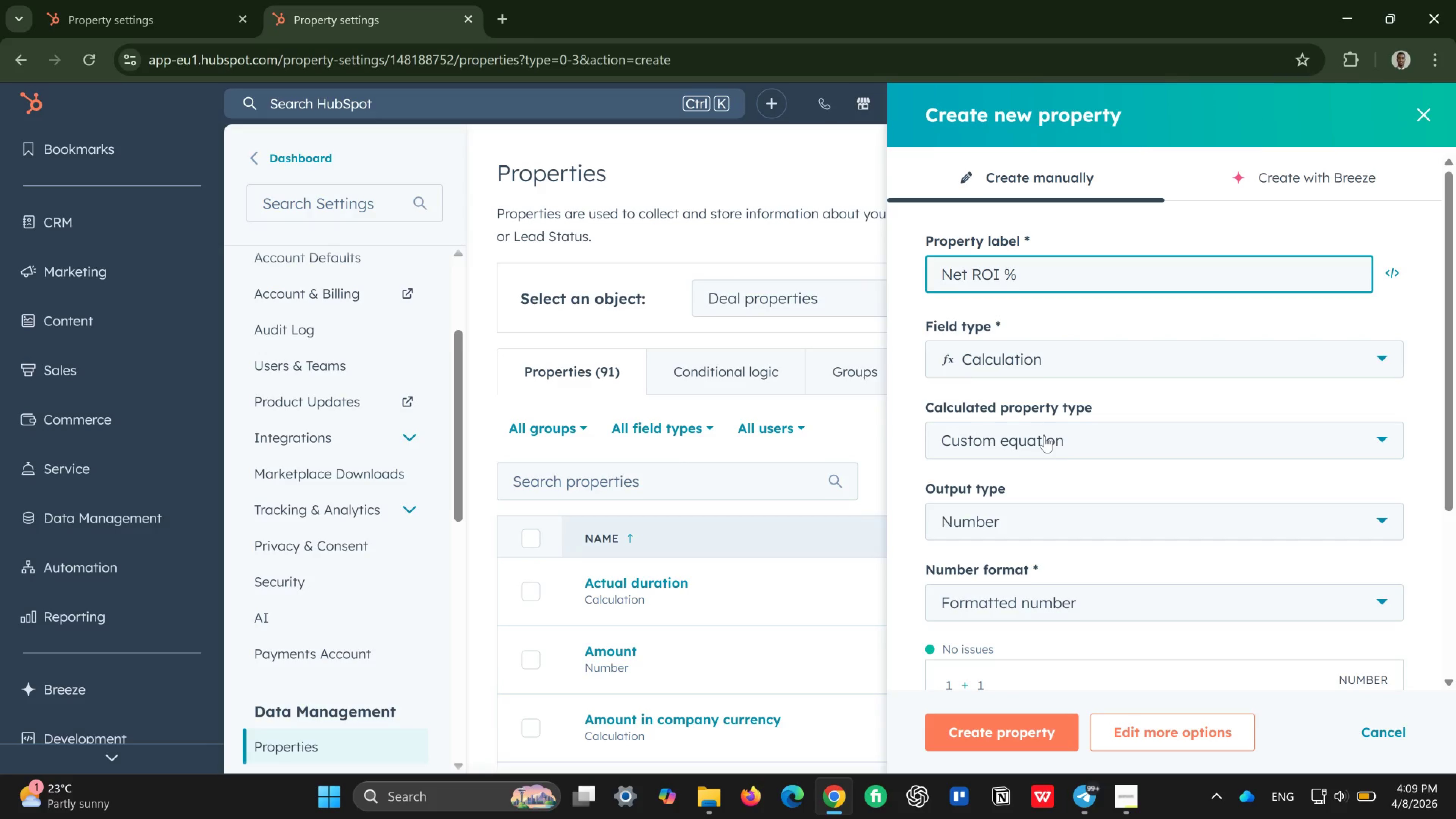 
left_click([1045, 436])
 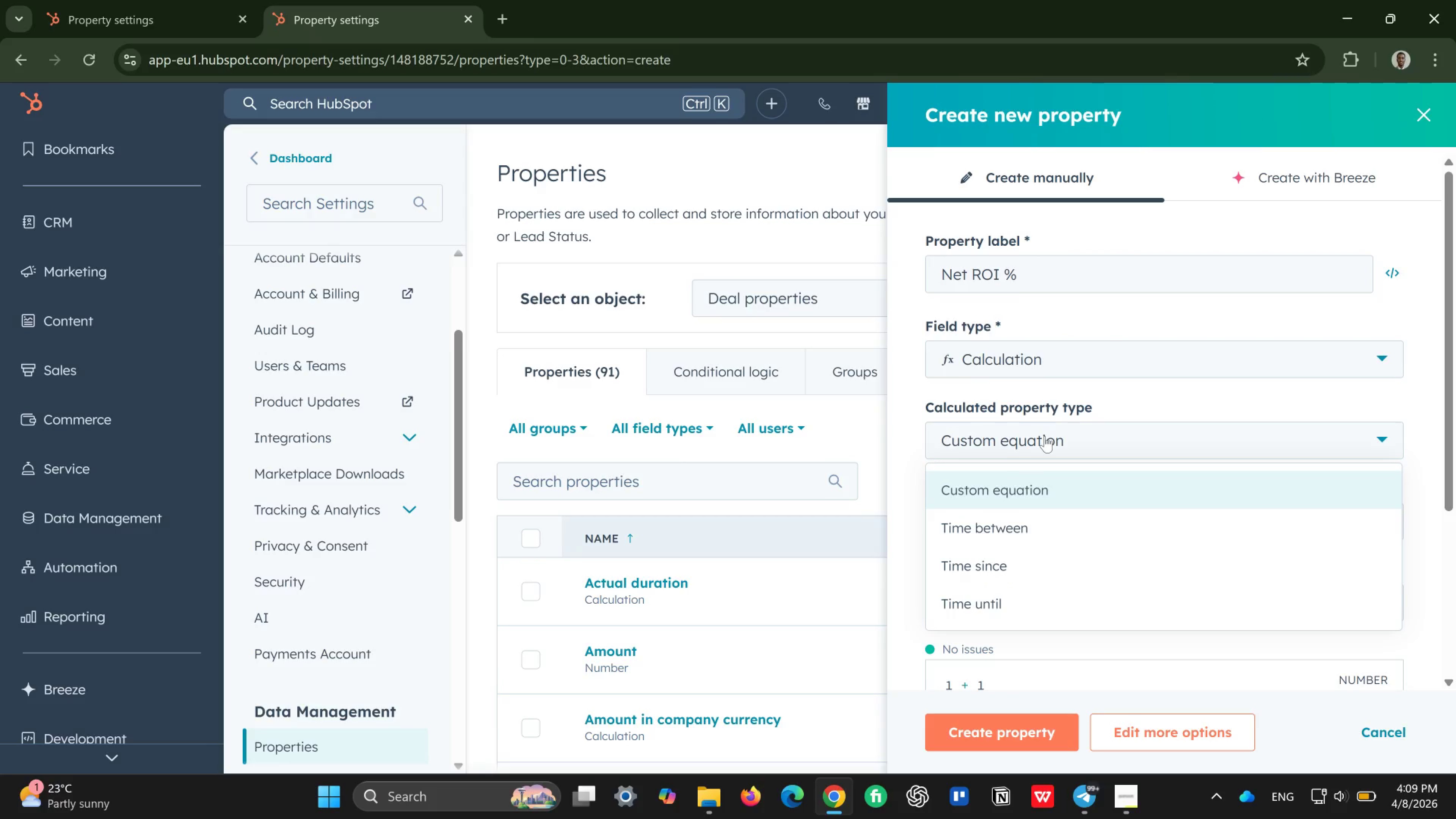 
left_click([1045, 436])
 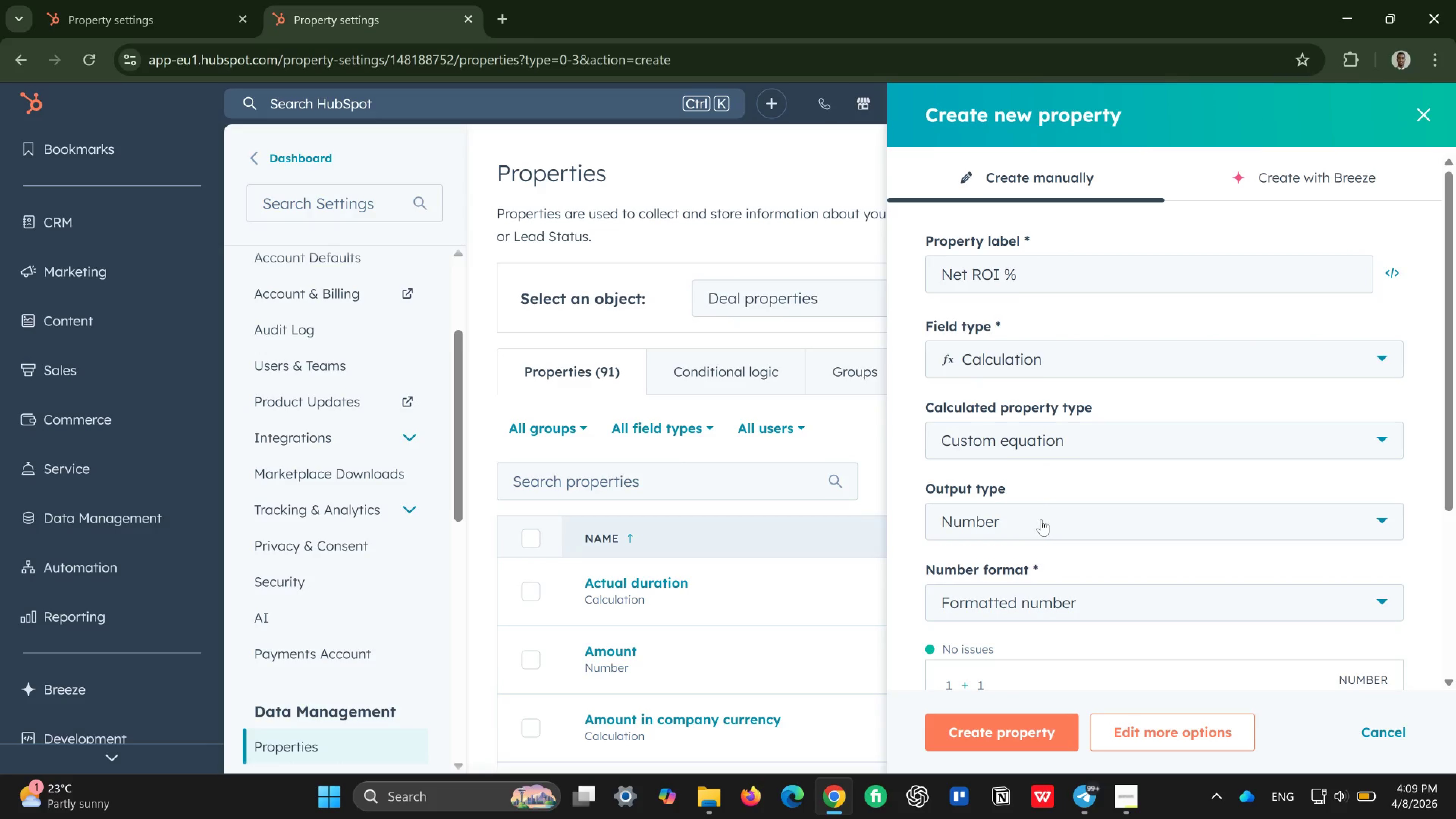 
left_click([1043, 519])
 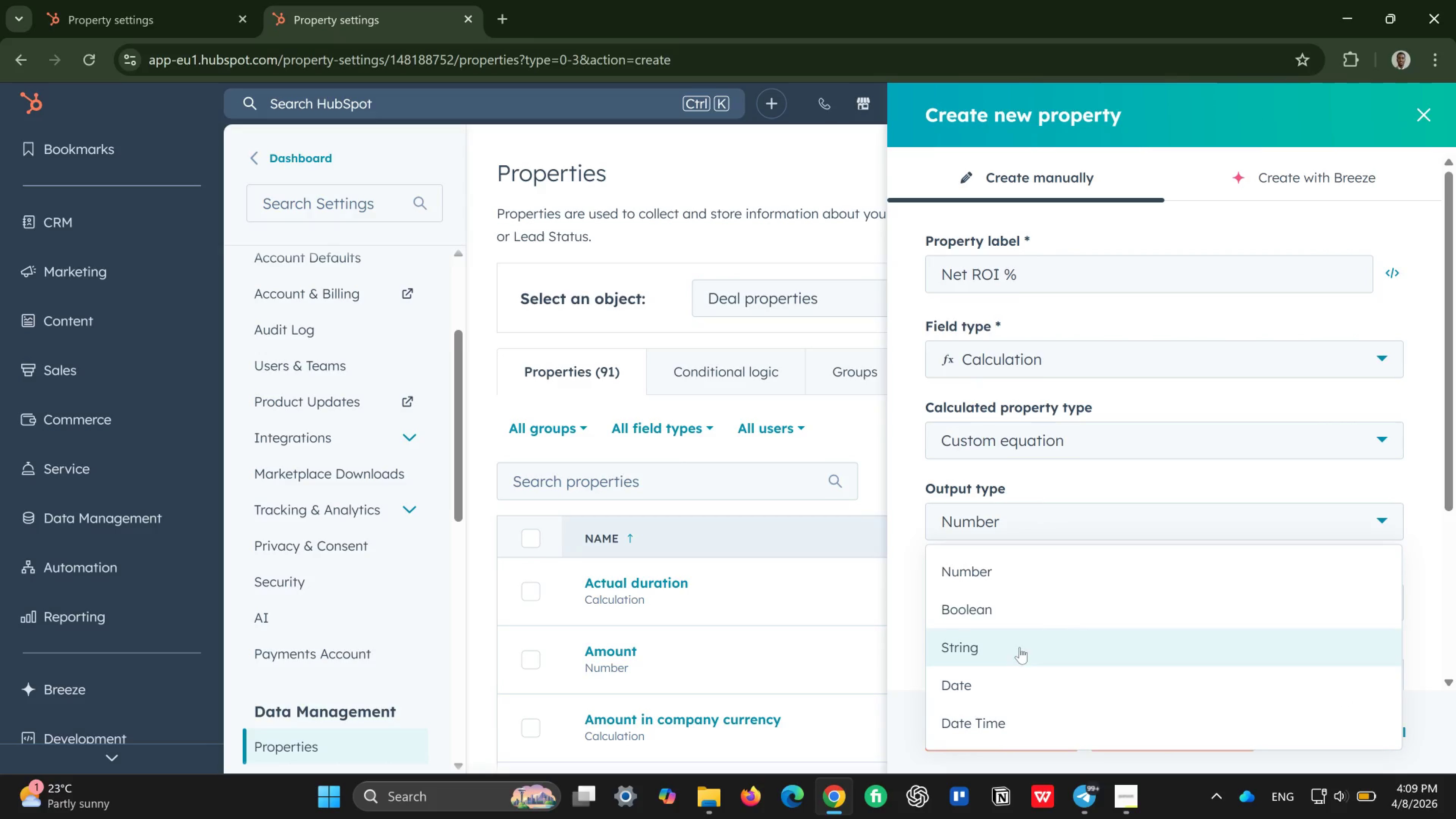 
left_click([1057, 517])
 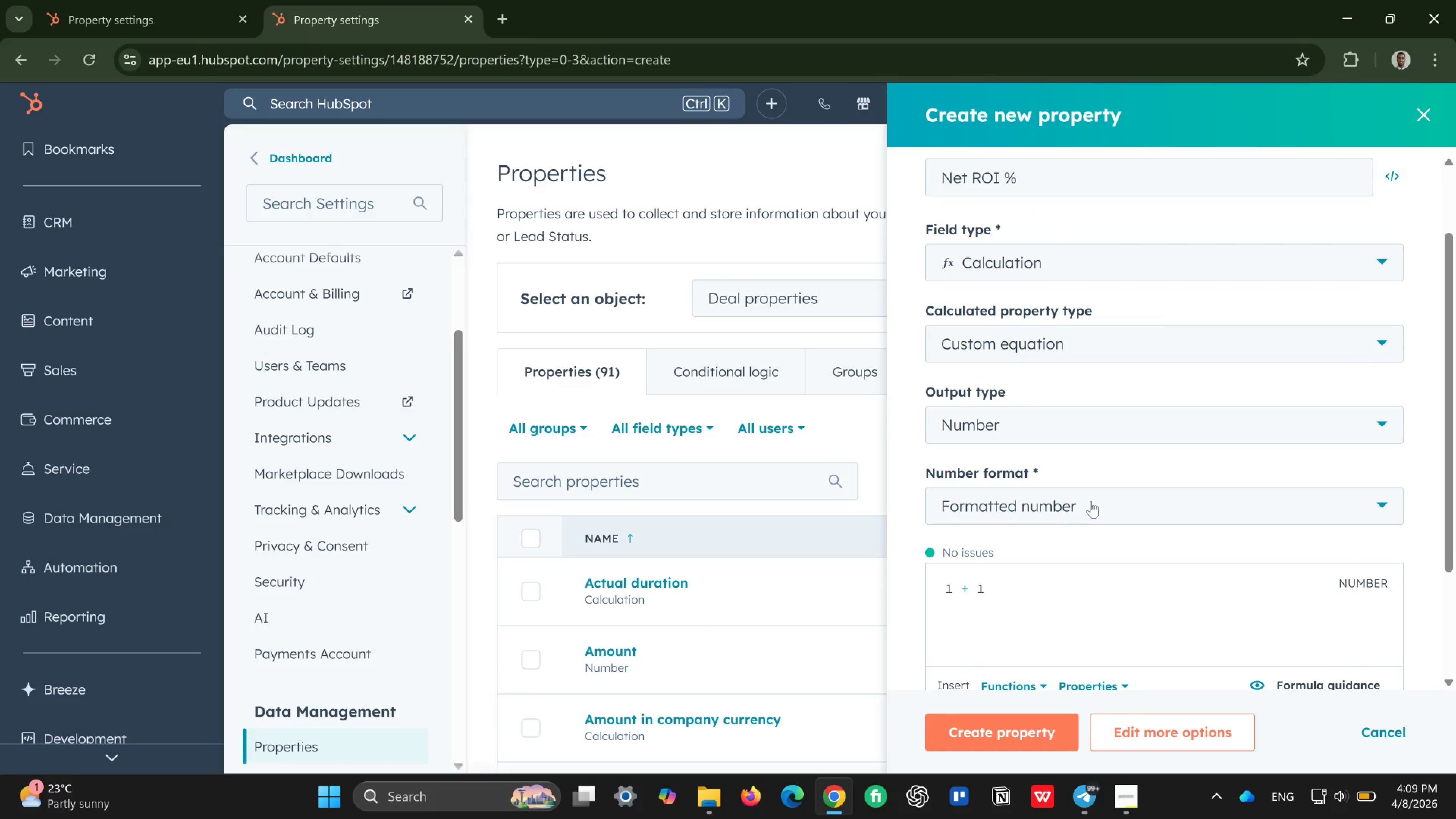 
left_click([1094, 500])
 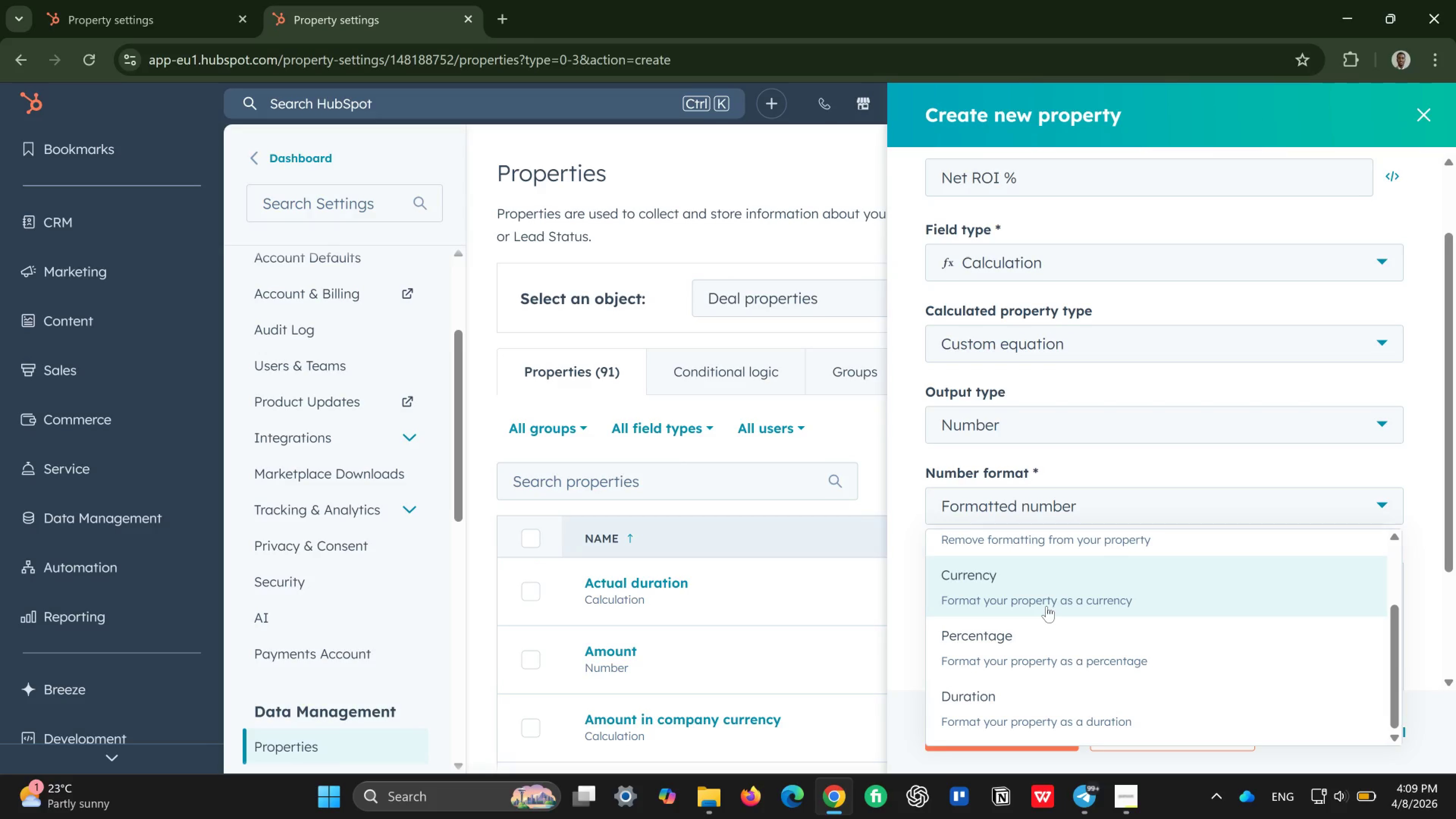 
left_click([1019, 634])
 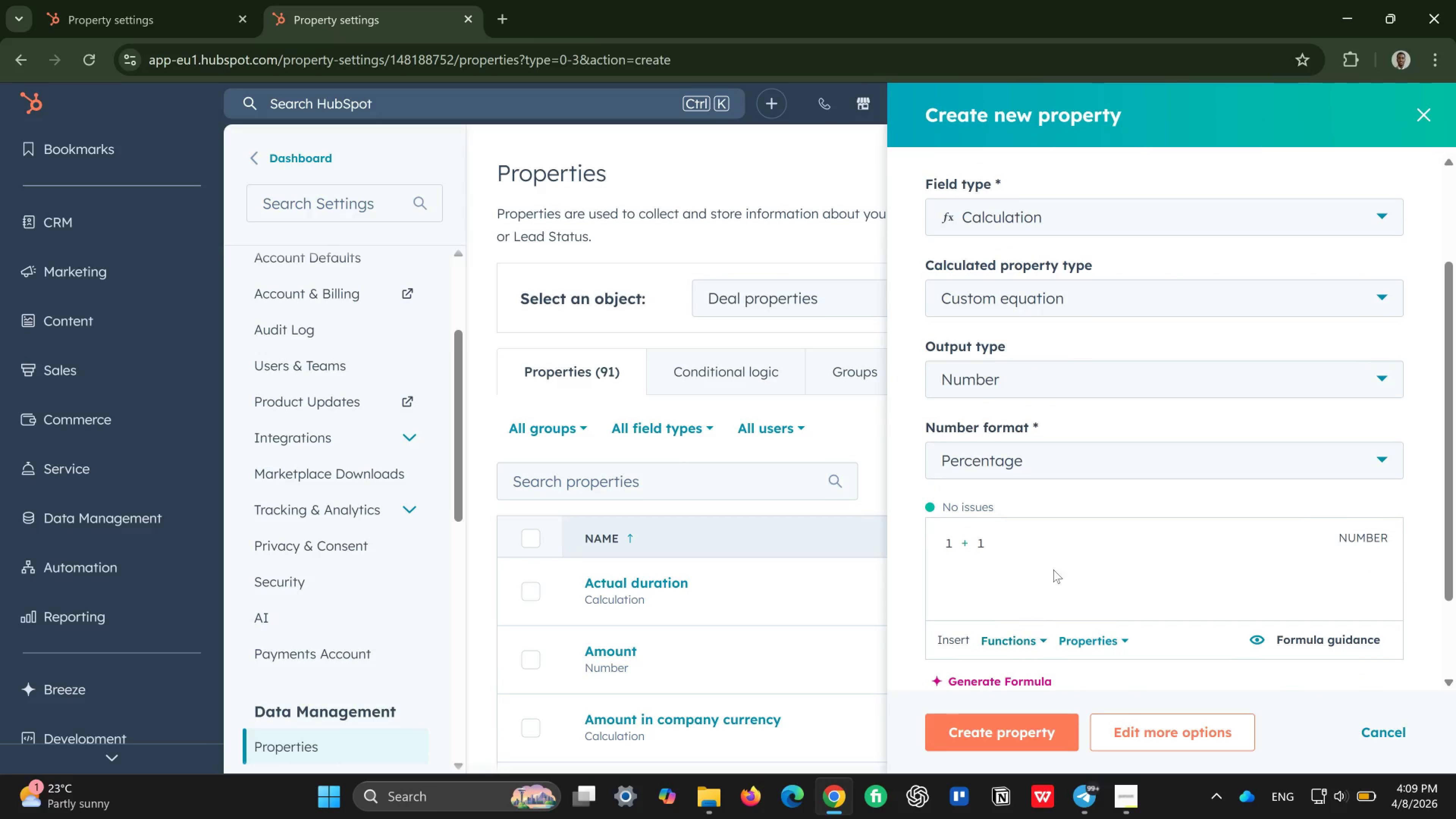 
left_click([1054, 563])
 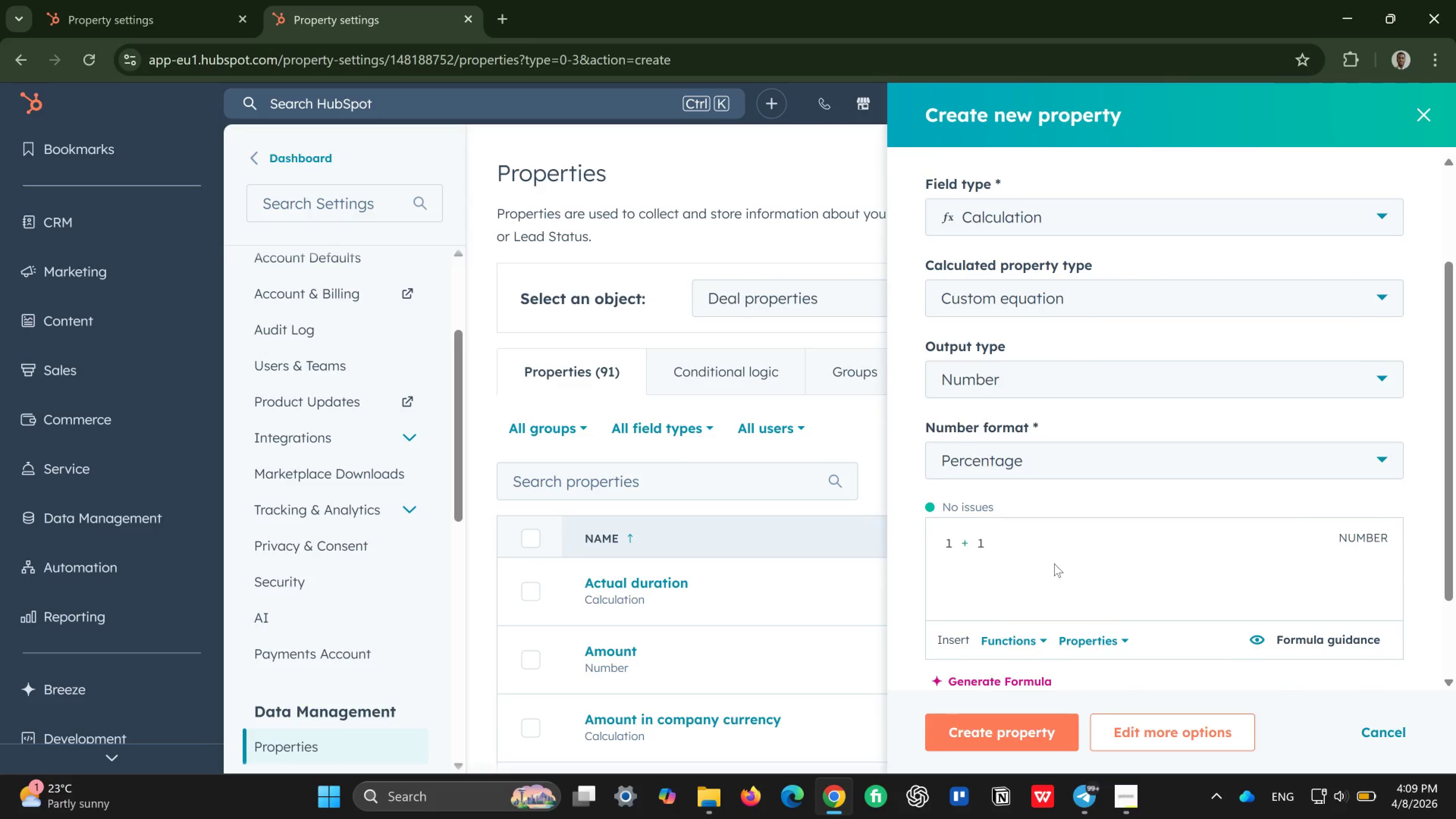 
hold_key(key=Backspace, duration=1.1)
 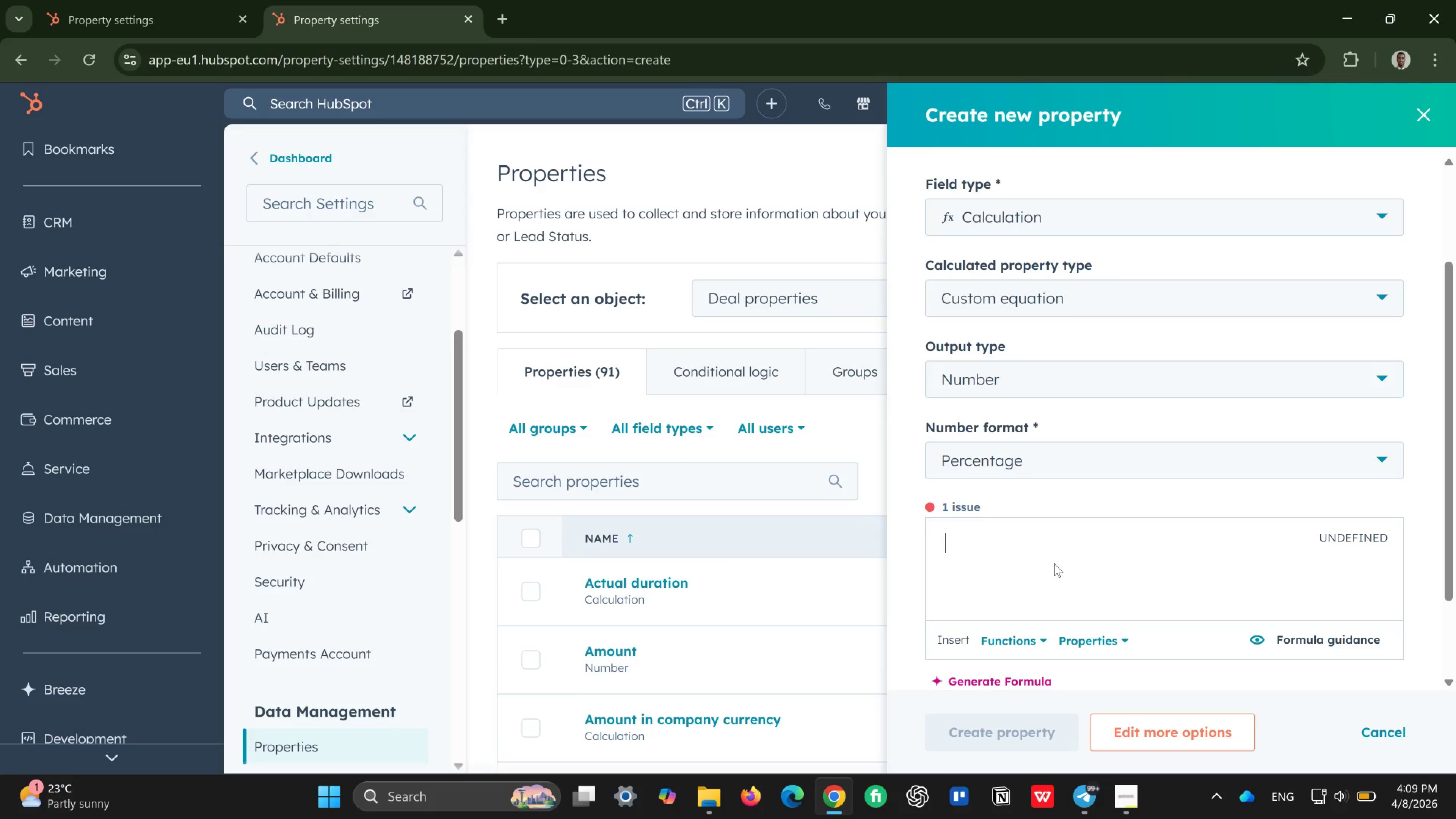 
wait(7.35)
 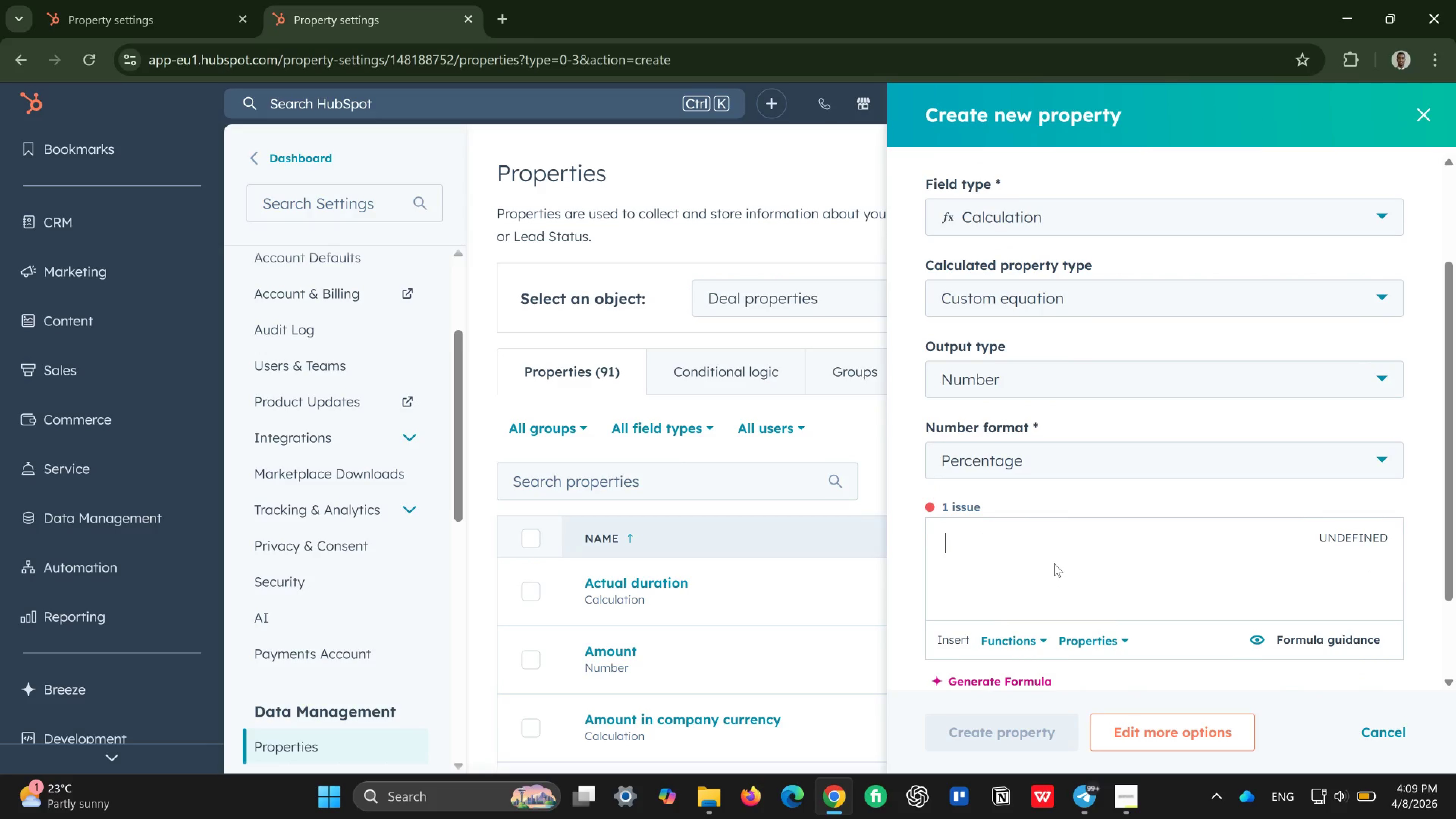 
type((()
 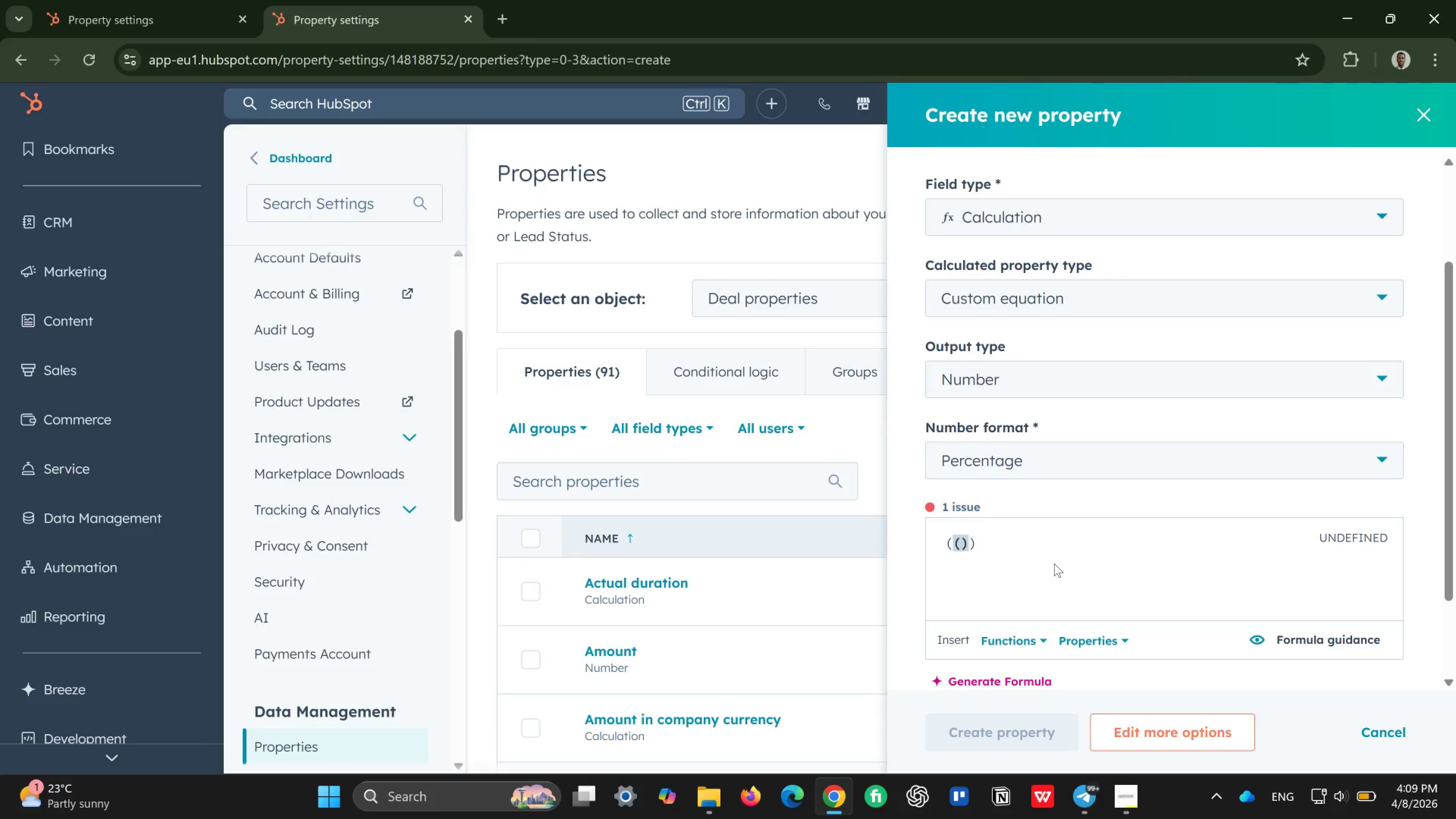 
type(res)
 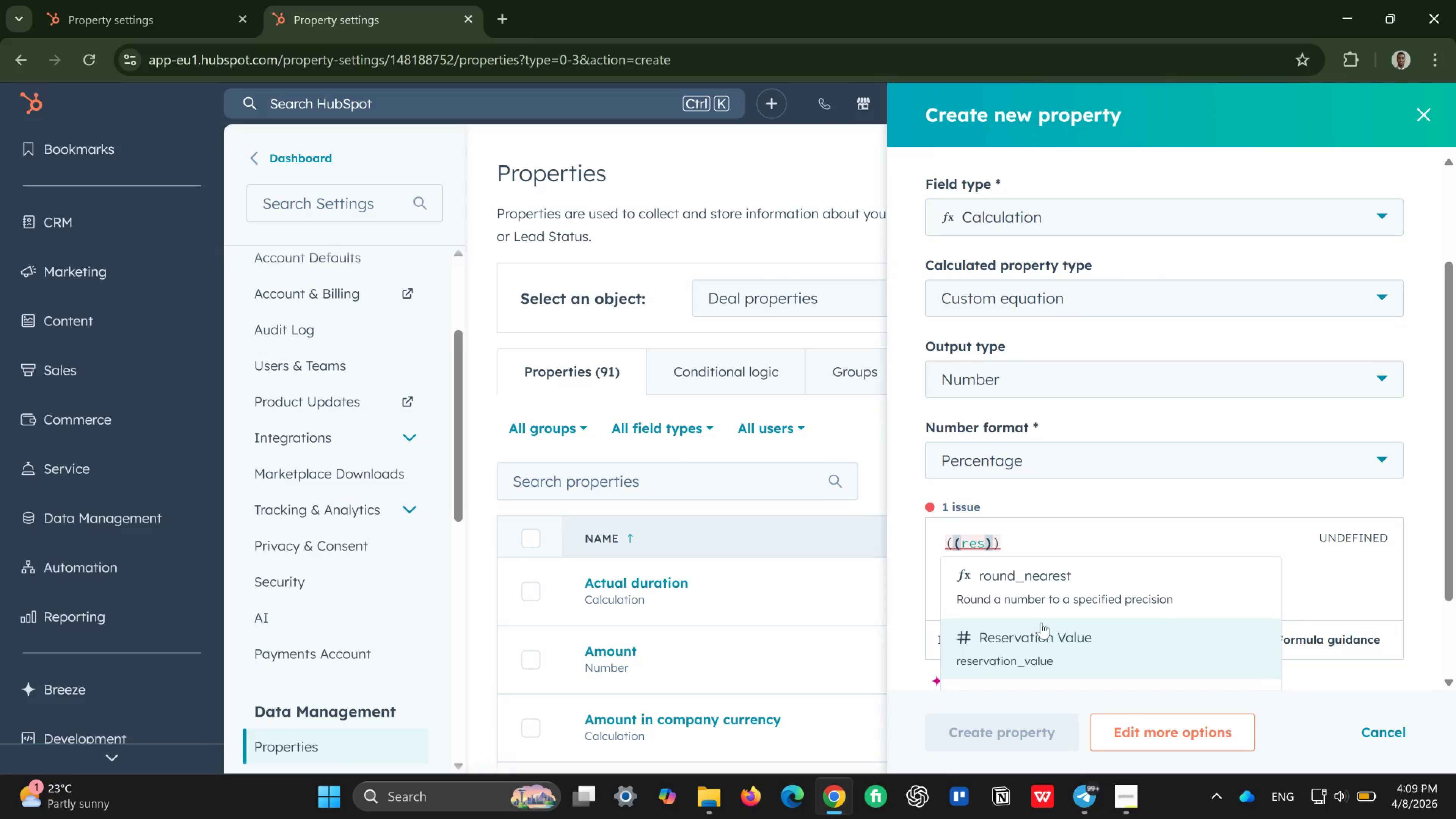 
left_click([1039, 626])
 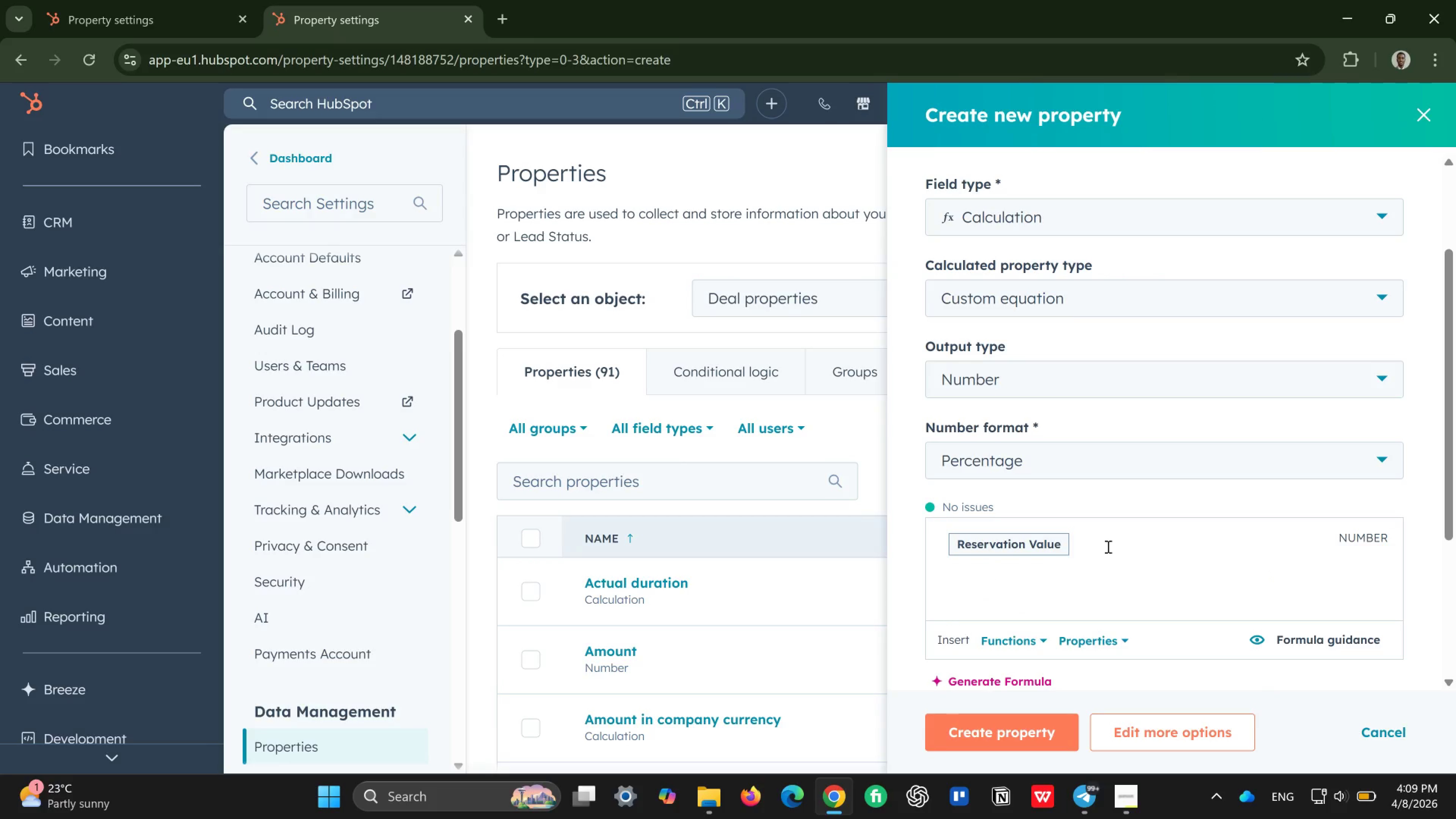 
left_click([1107, 546])
 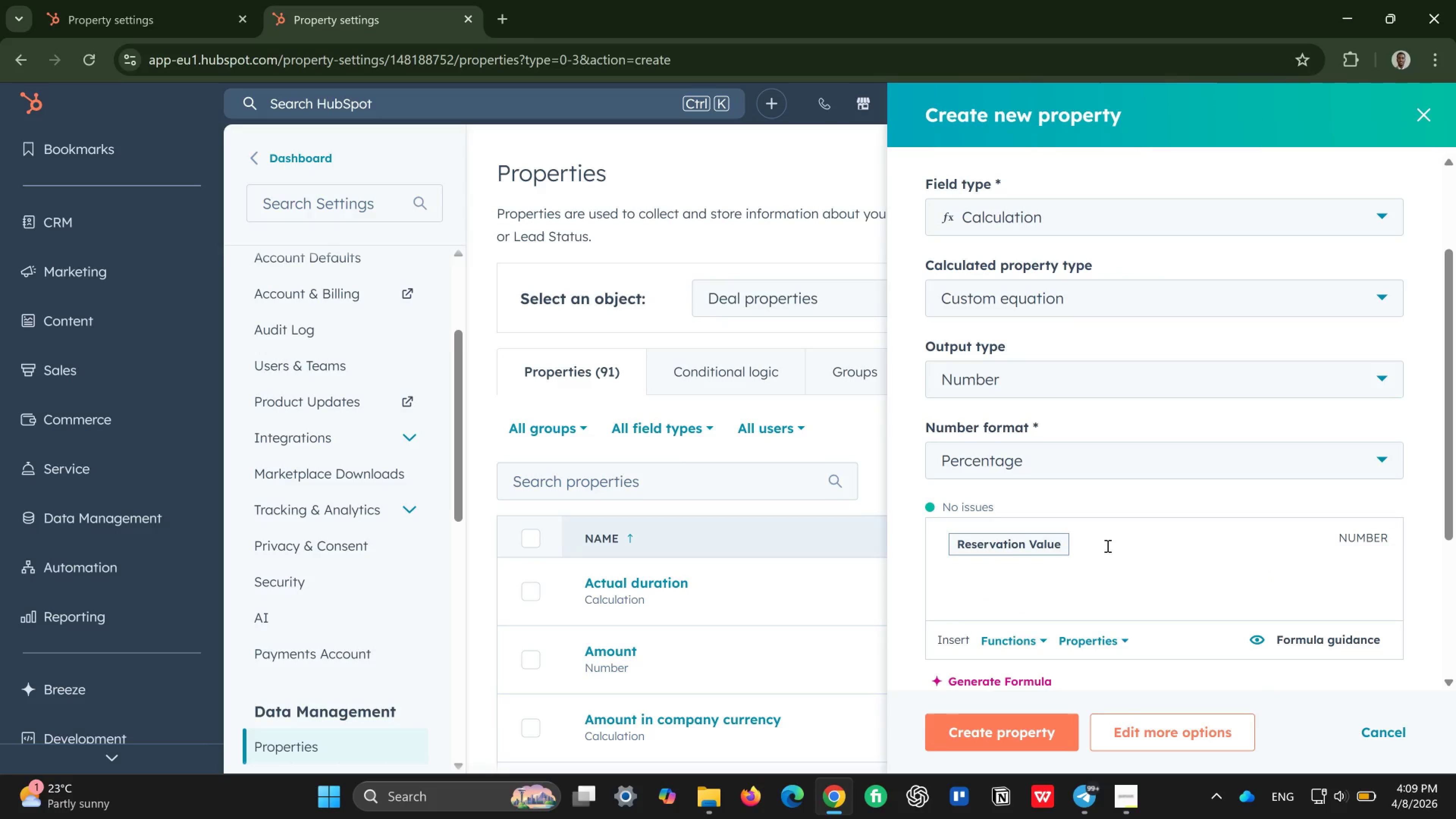 
key(Minus)
 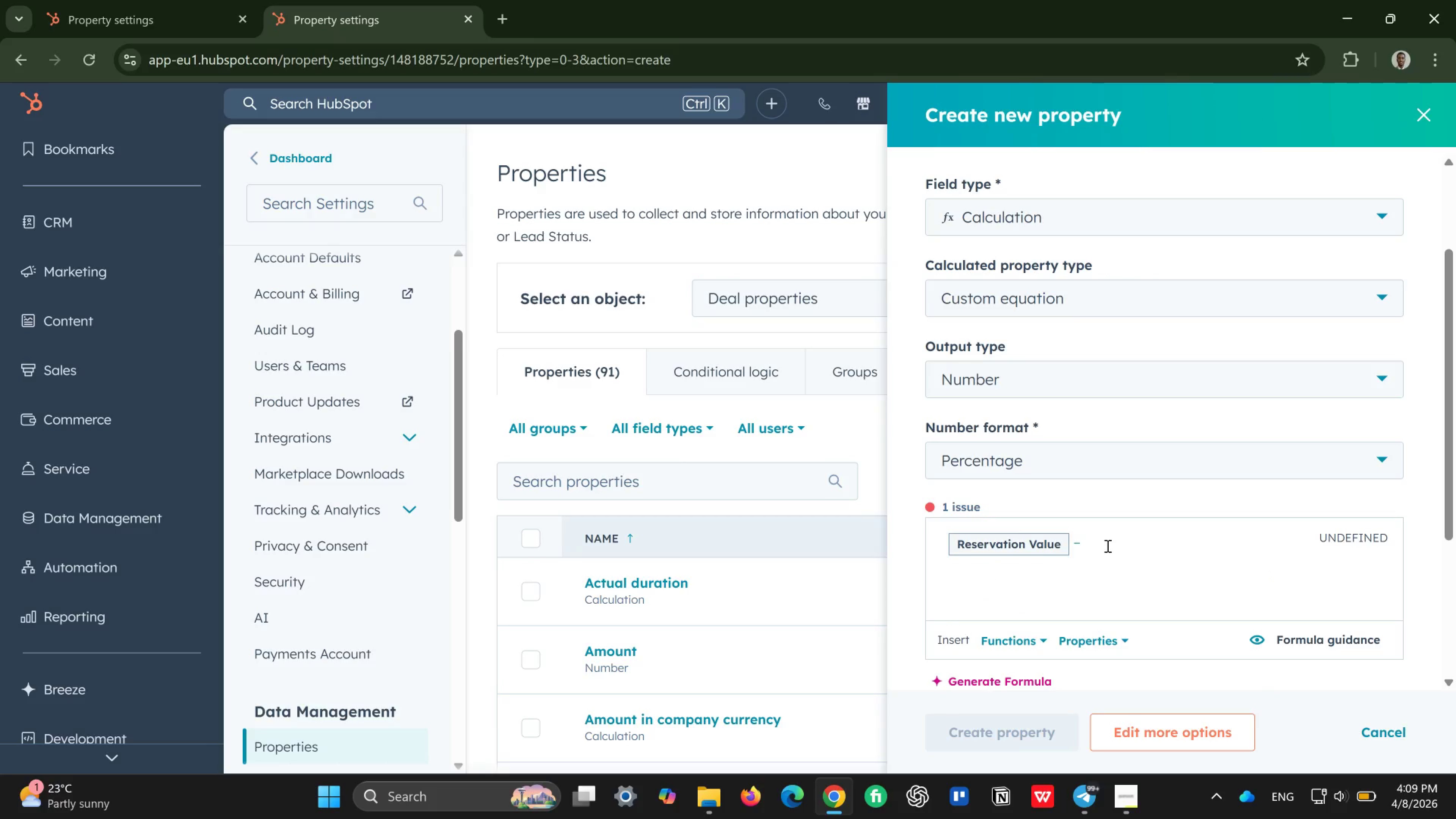 
key(Space)
 